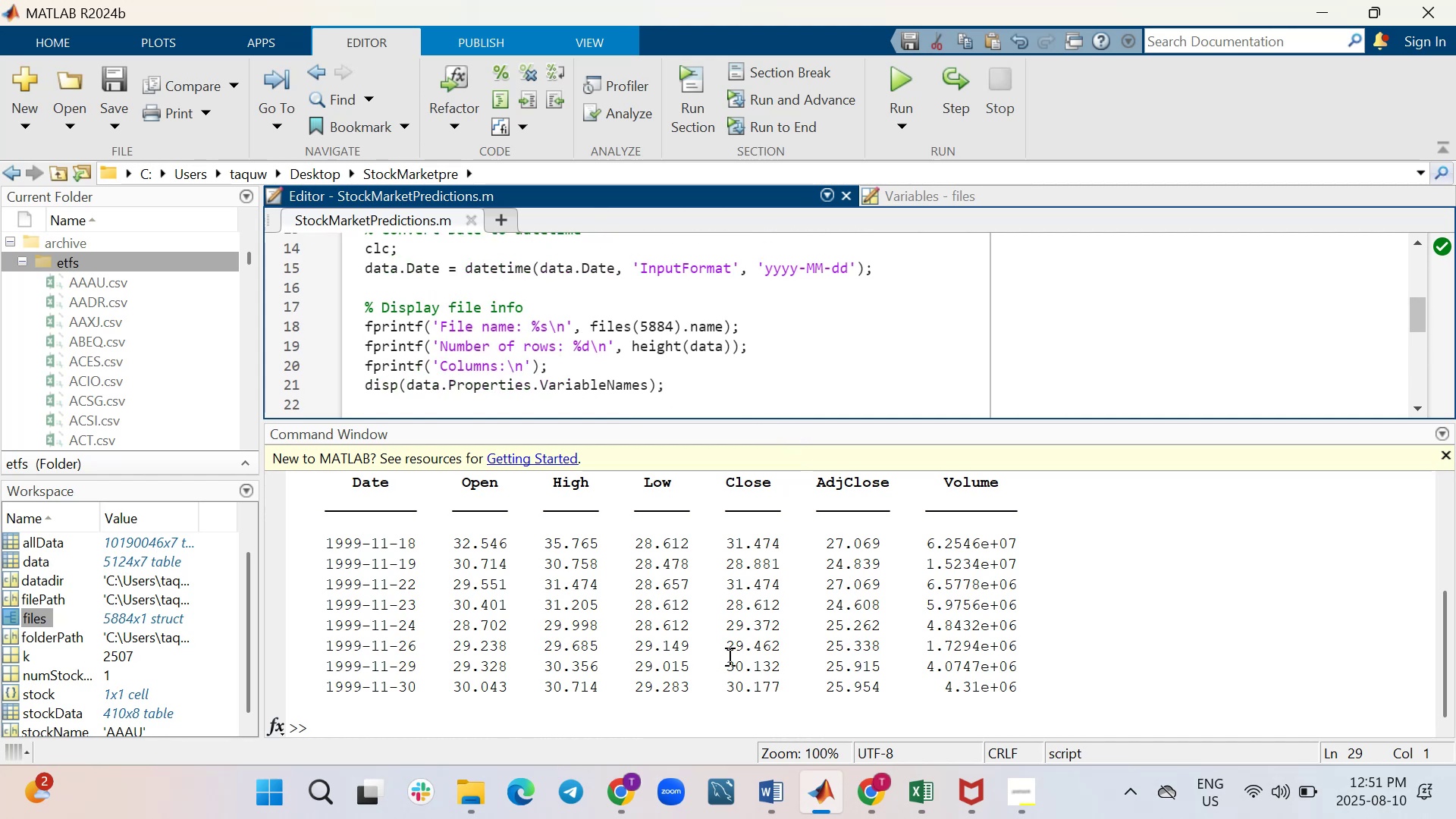 
scroll: coordinate [729, 651], scroll_direction: up, amount: 4.0
 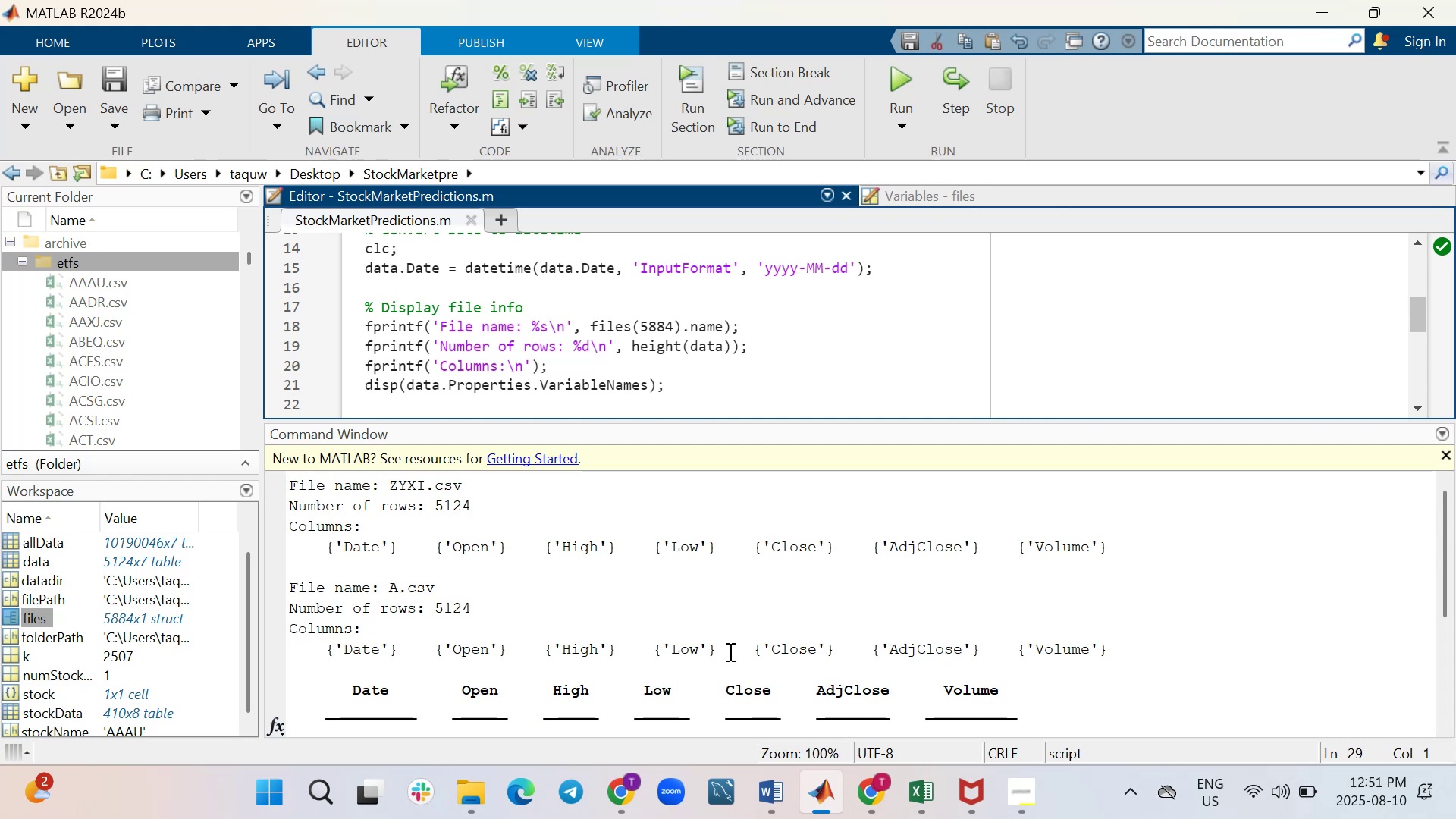 
wait(12.58)
 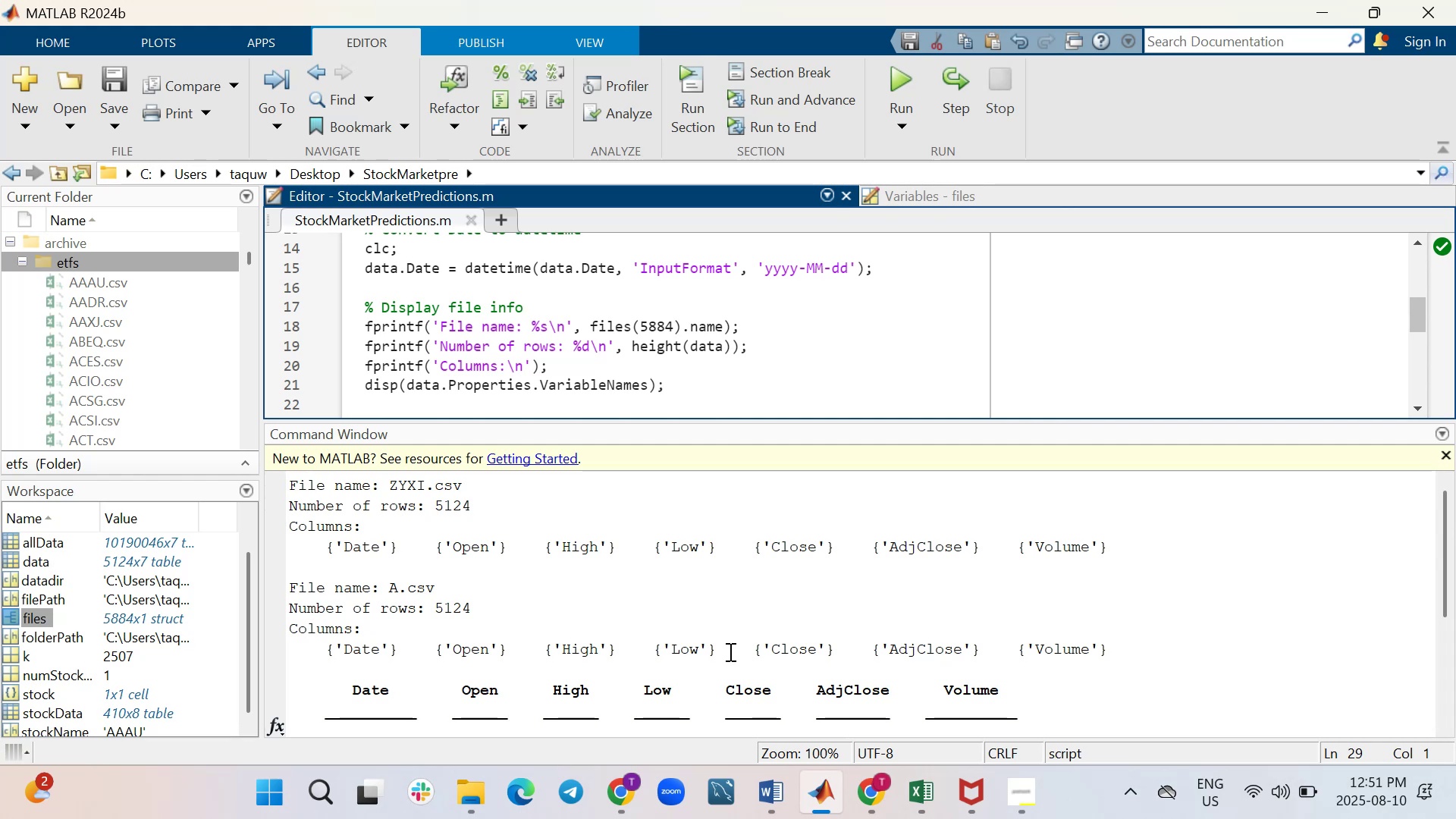 
left_click_drag(start_coordinate=[796, 419], to_coordinate=[778, 592])
 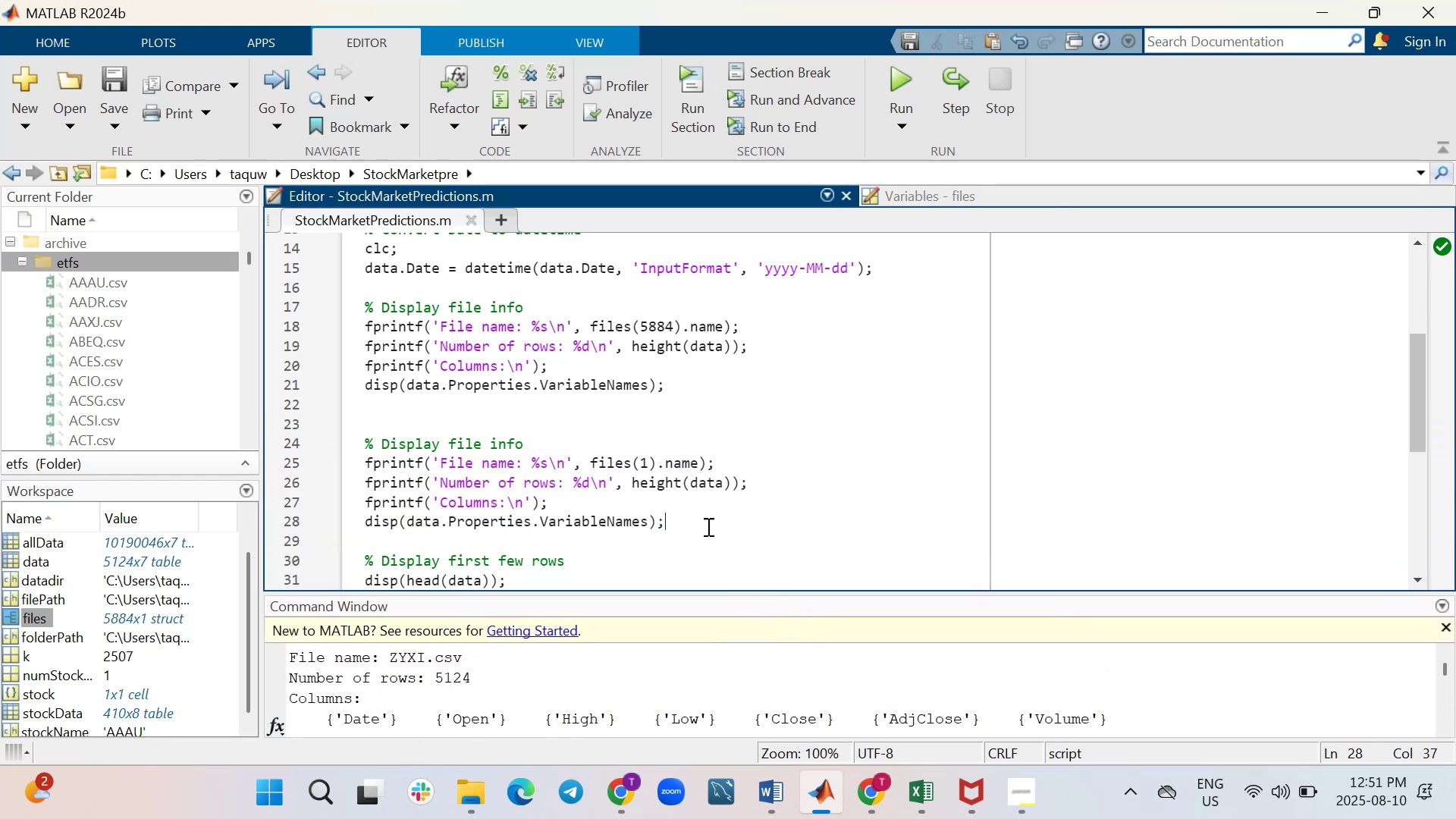 
left_click_drag(start_coordinate=[680, 523], to_coordinate=[362, 437])
 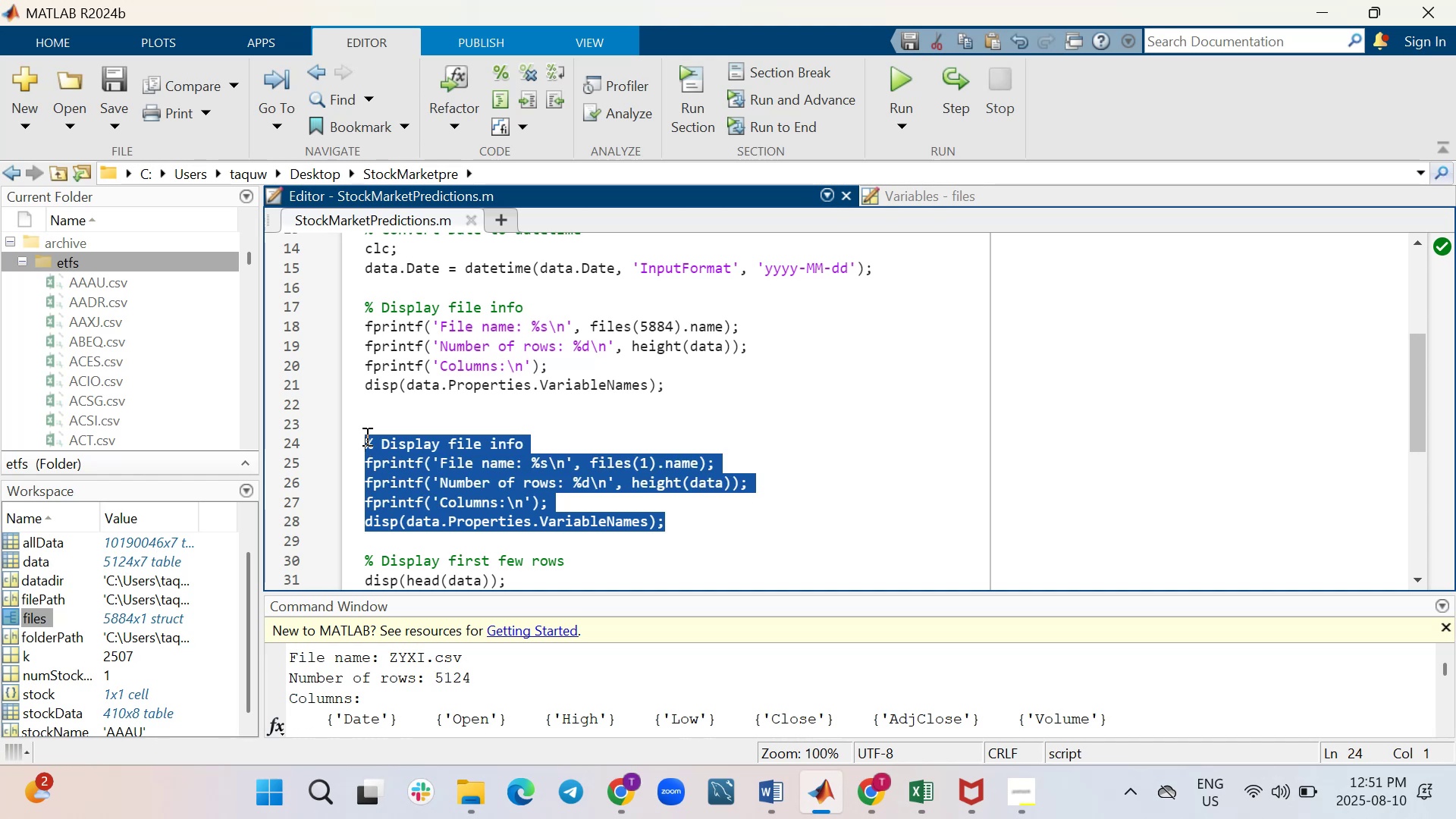 
key(Backspace)
 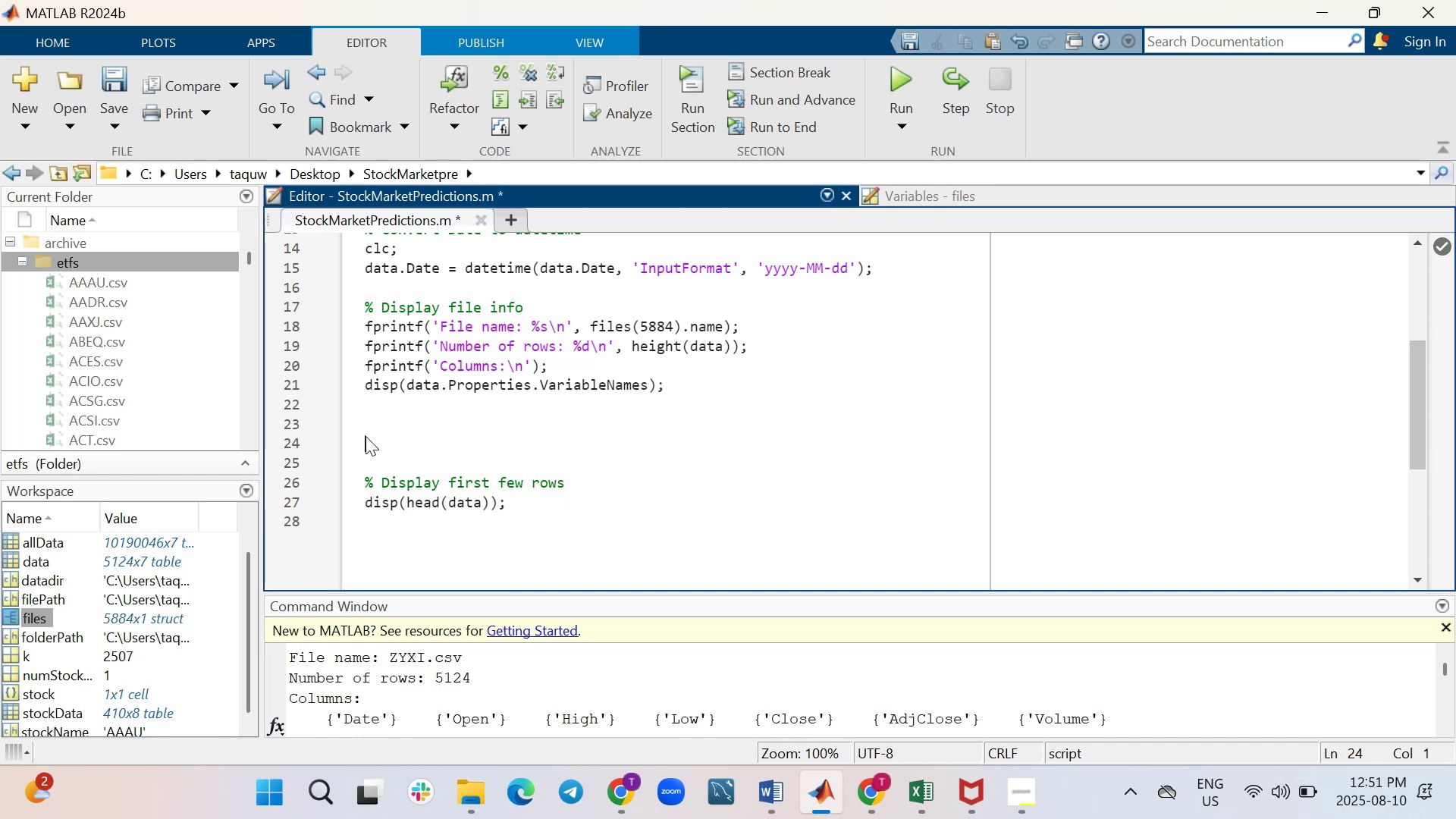 
key(Backspace)
 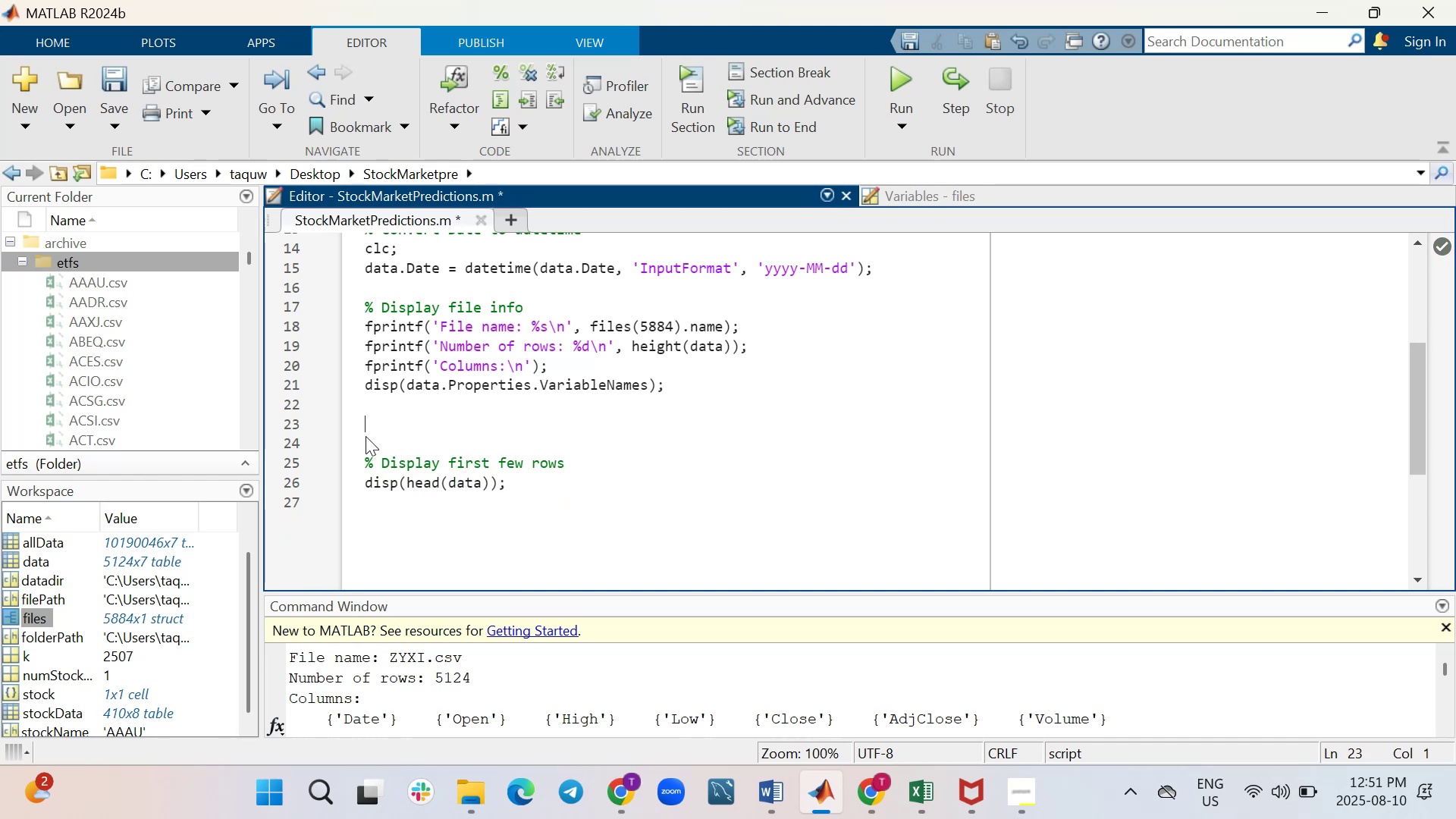 
key(Backspace)
 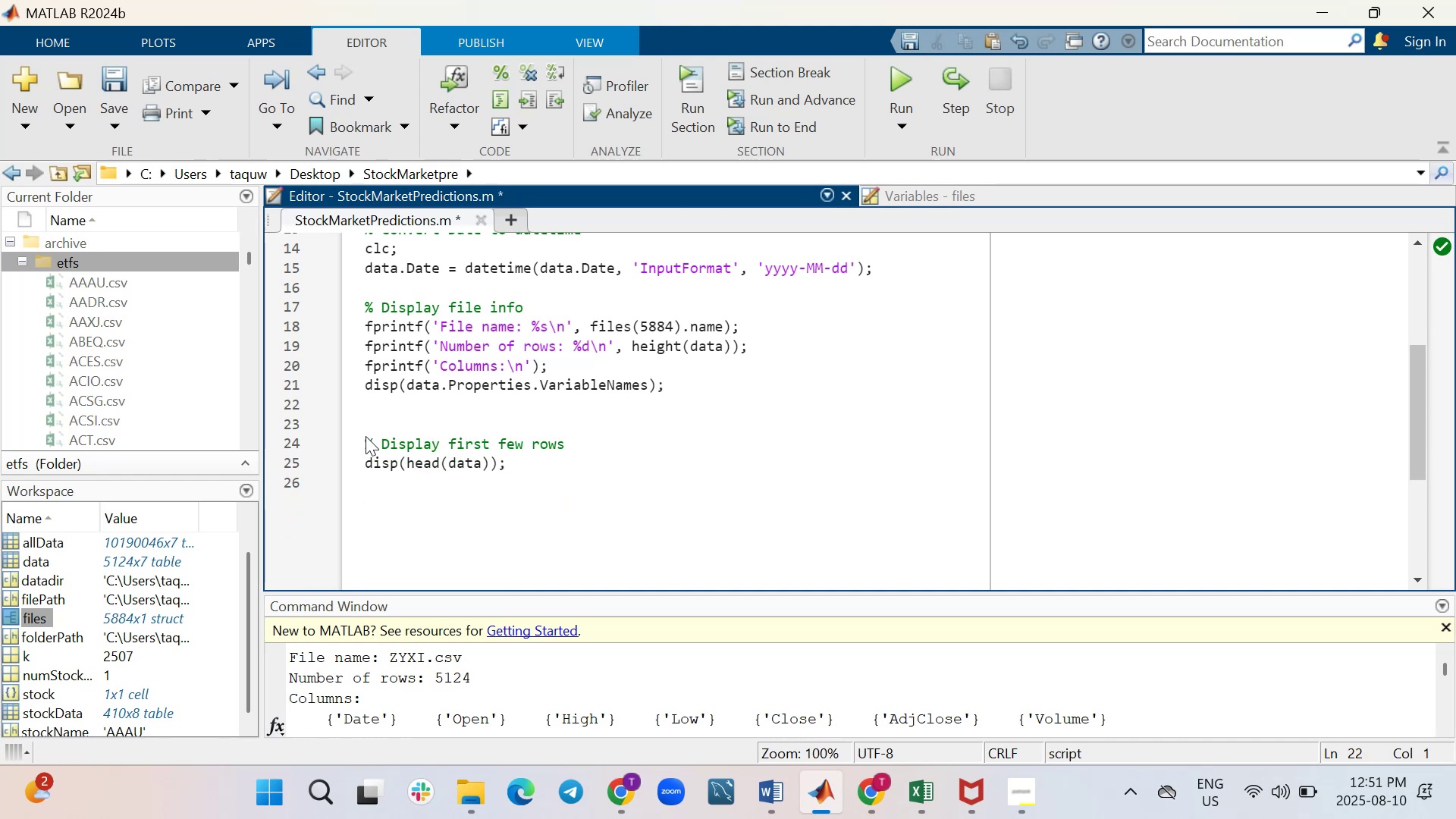 
key(Backspace)
 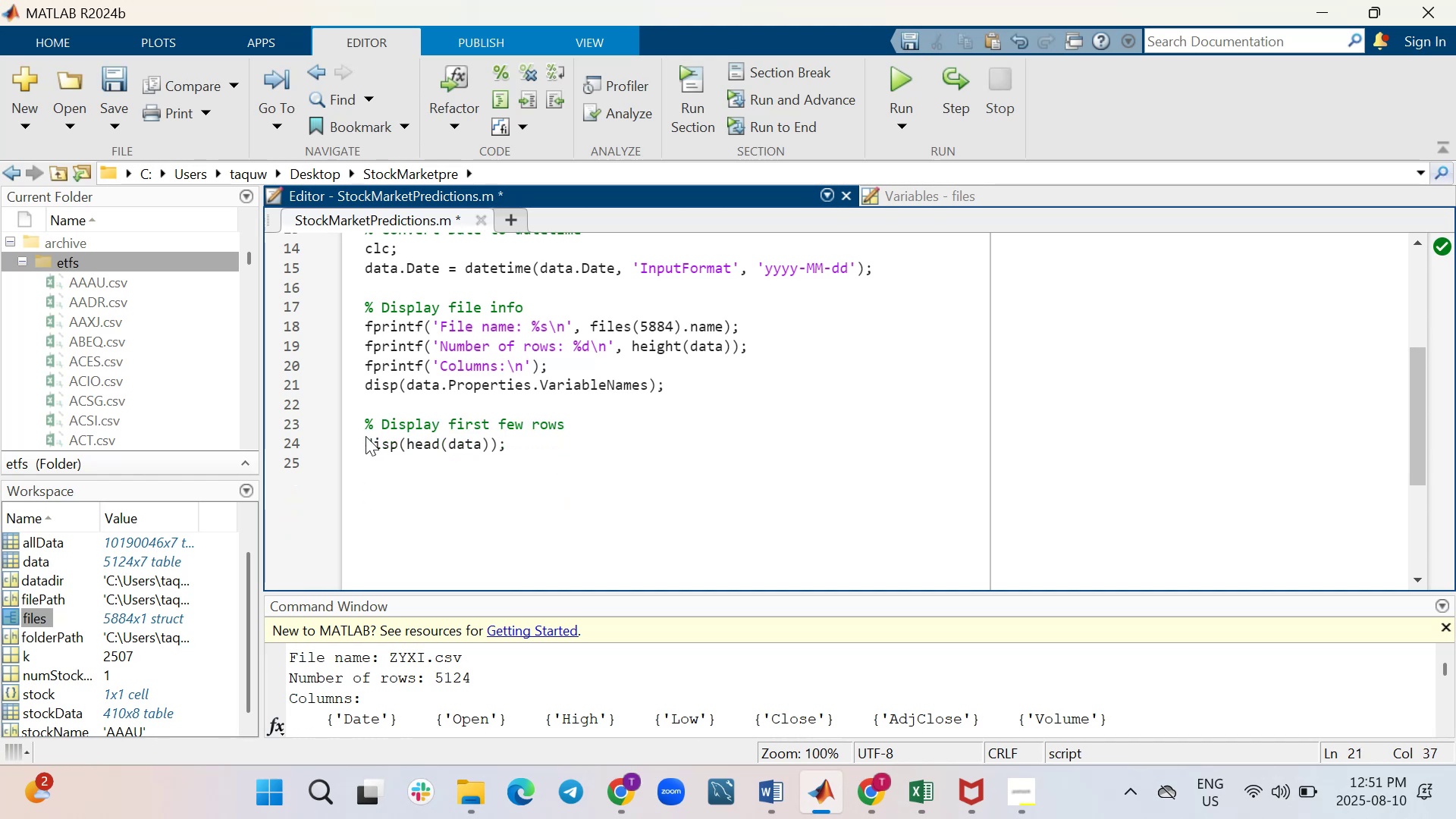 
key(Control+S)
 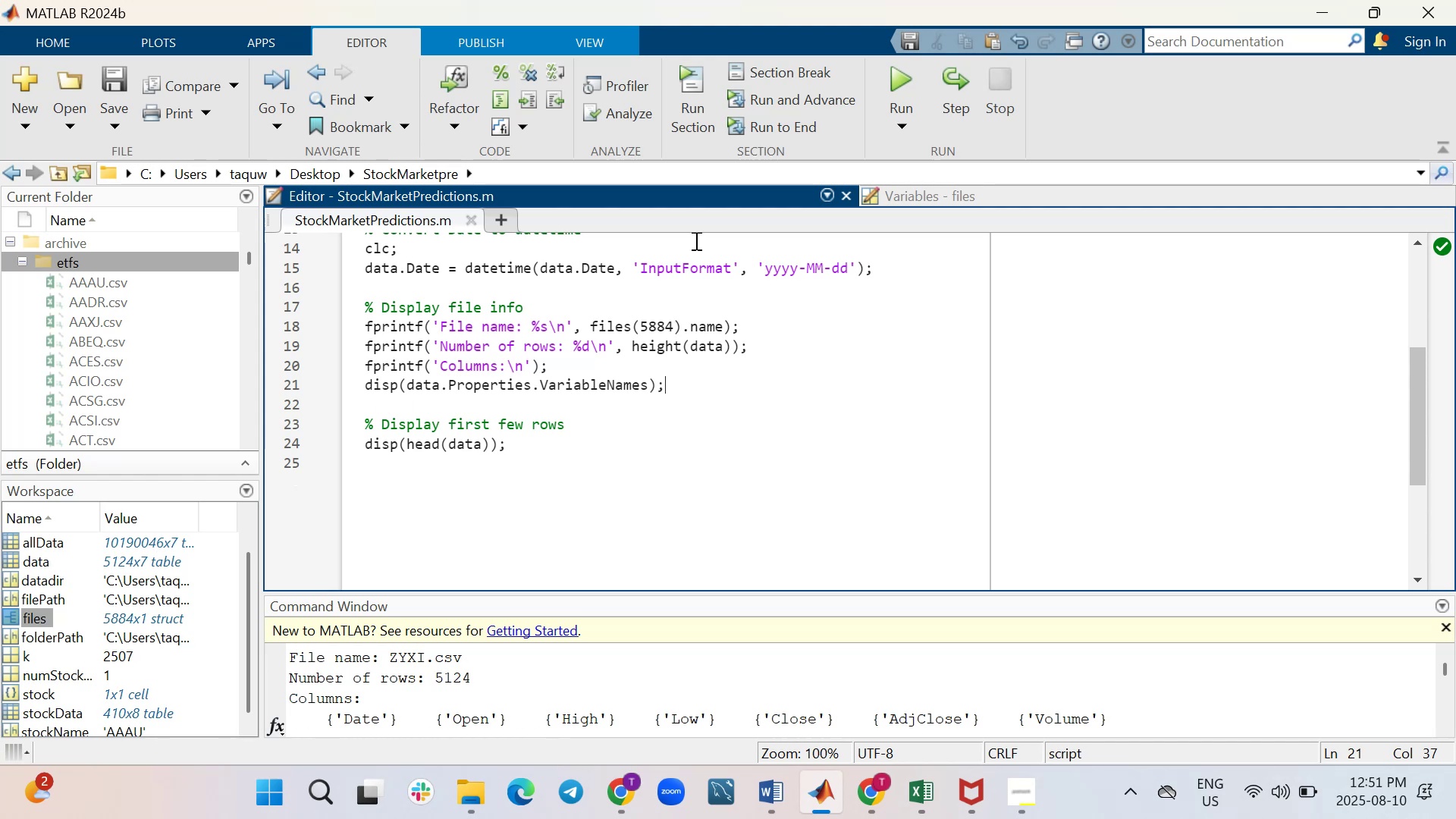 
left_click([909, 81])
 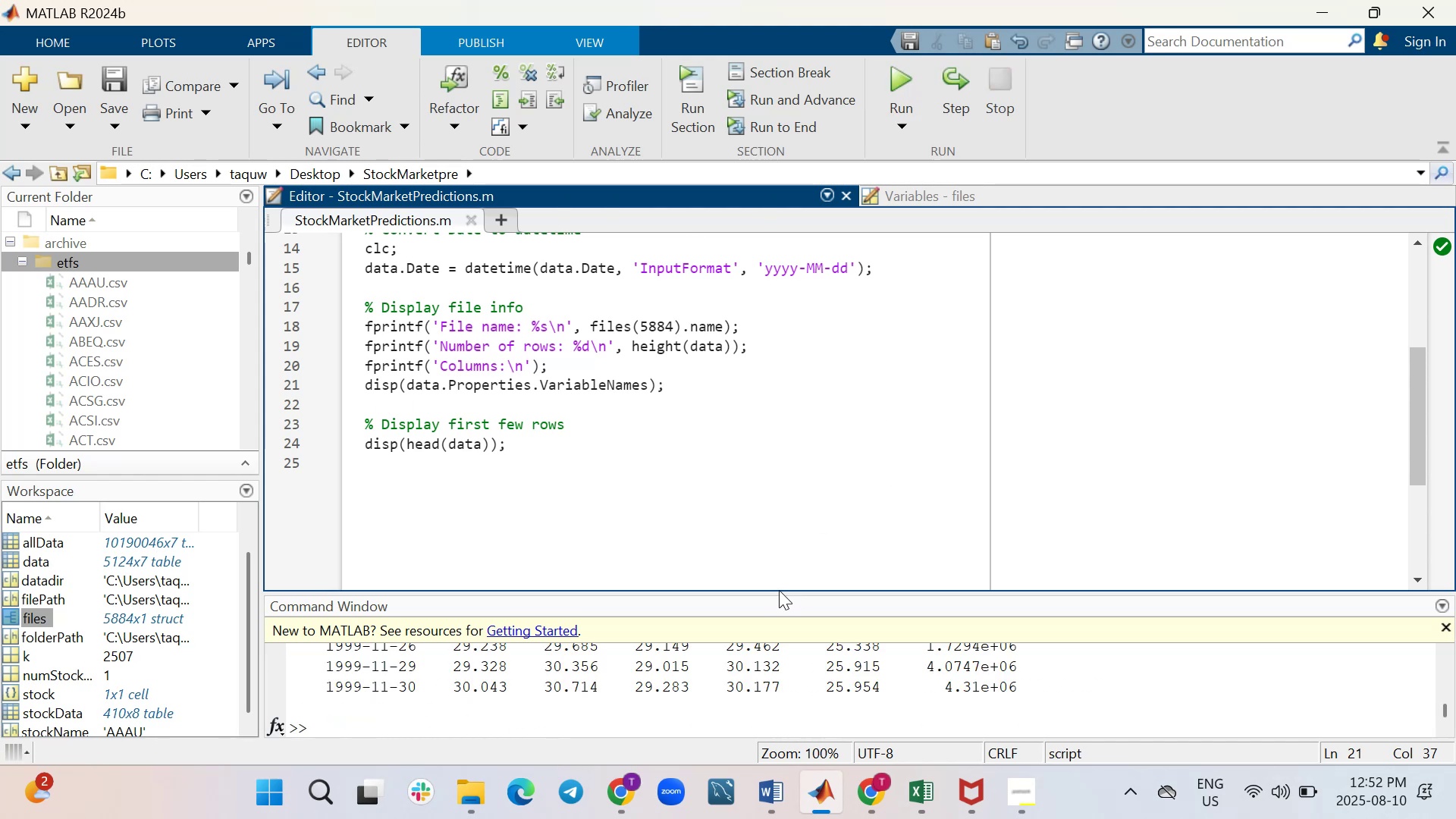 
left_click_drag(start_coordinate=[778, 591], to_coordinate=[783, 457])
 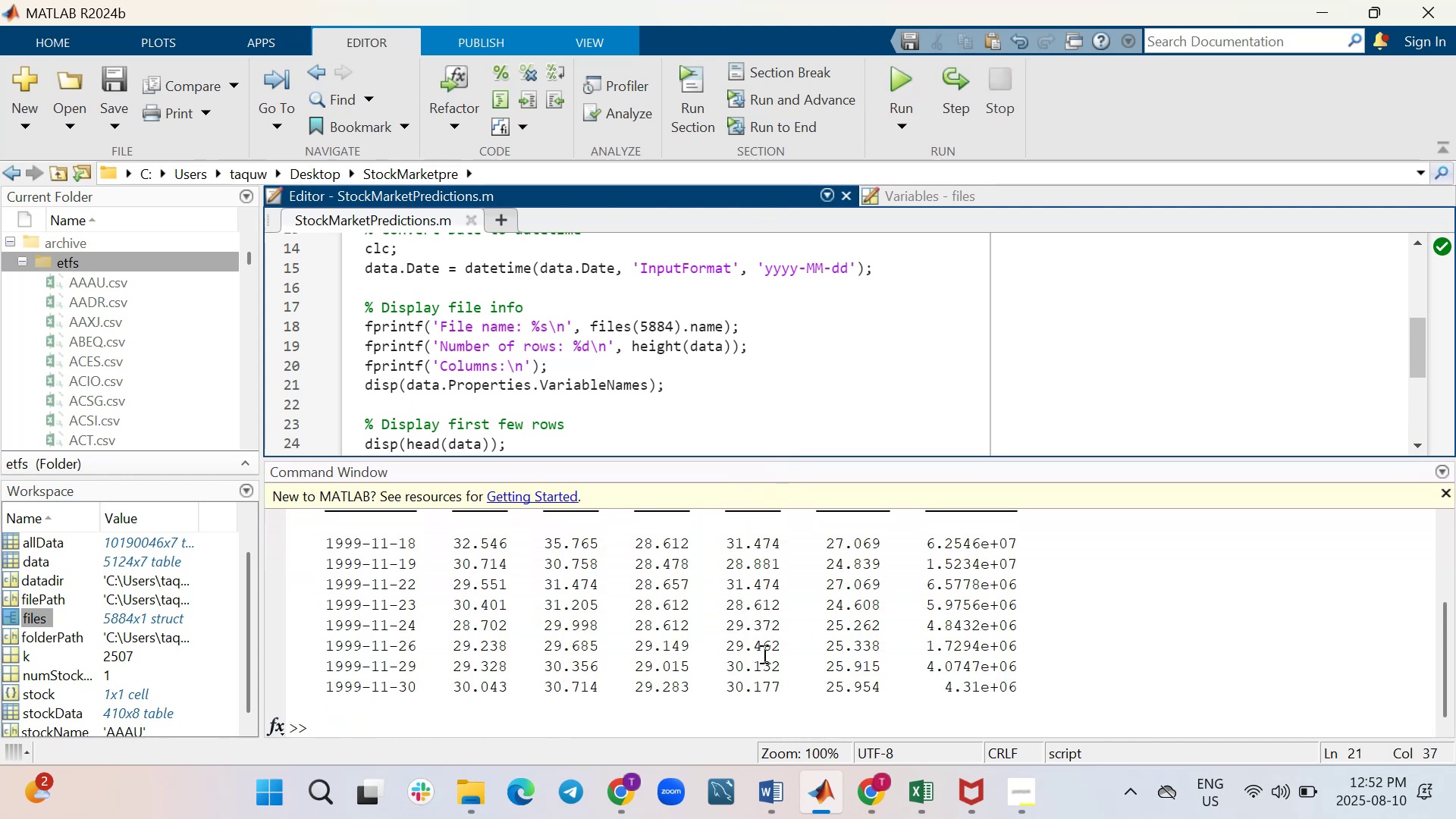 
scroll: coordinate [763, 654], scroll_direction: up, amount: 5.0
 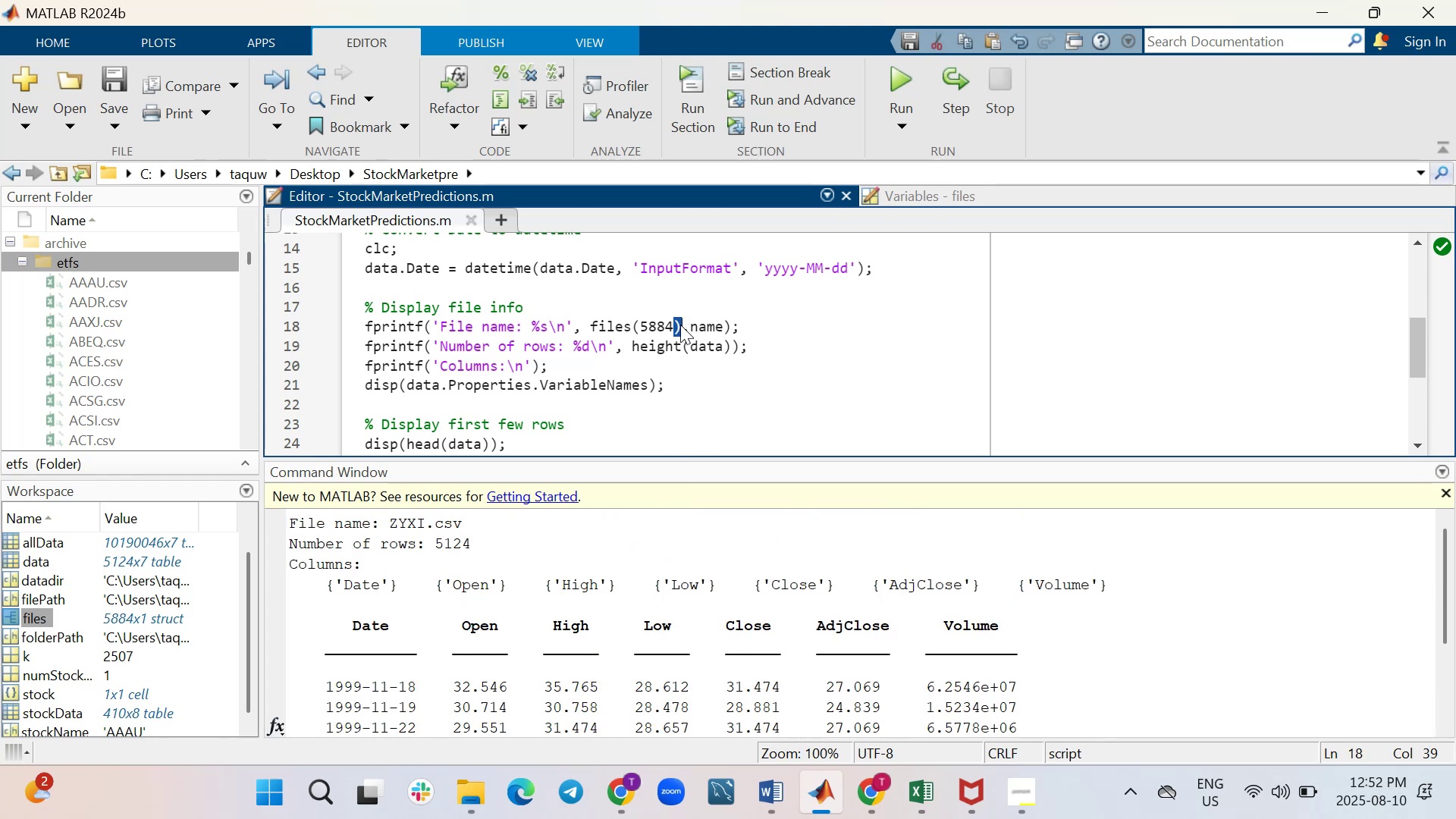 
wait(7.26)
 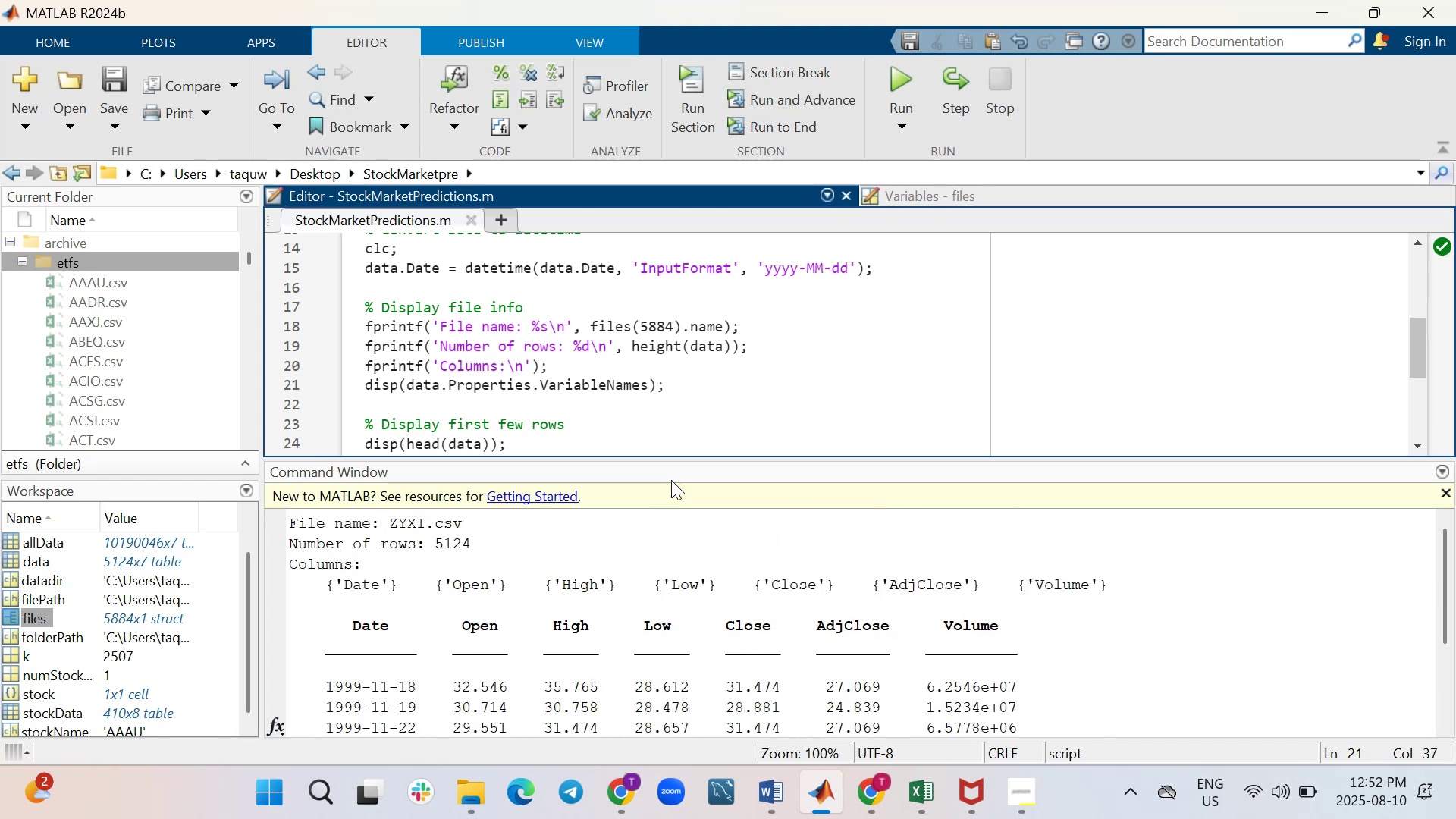 
key(ArrowLeft)
 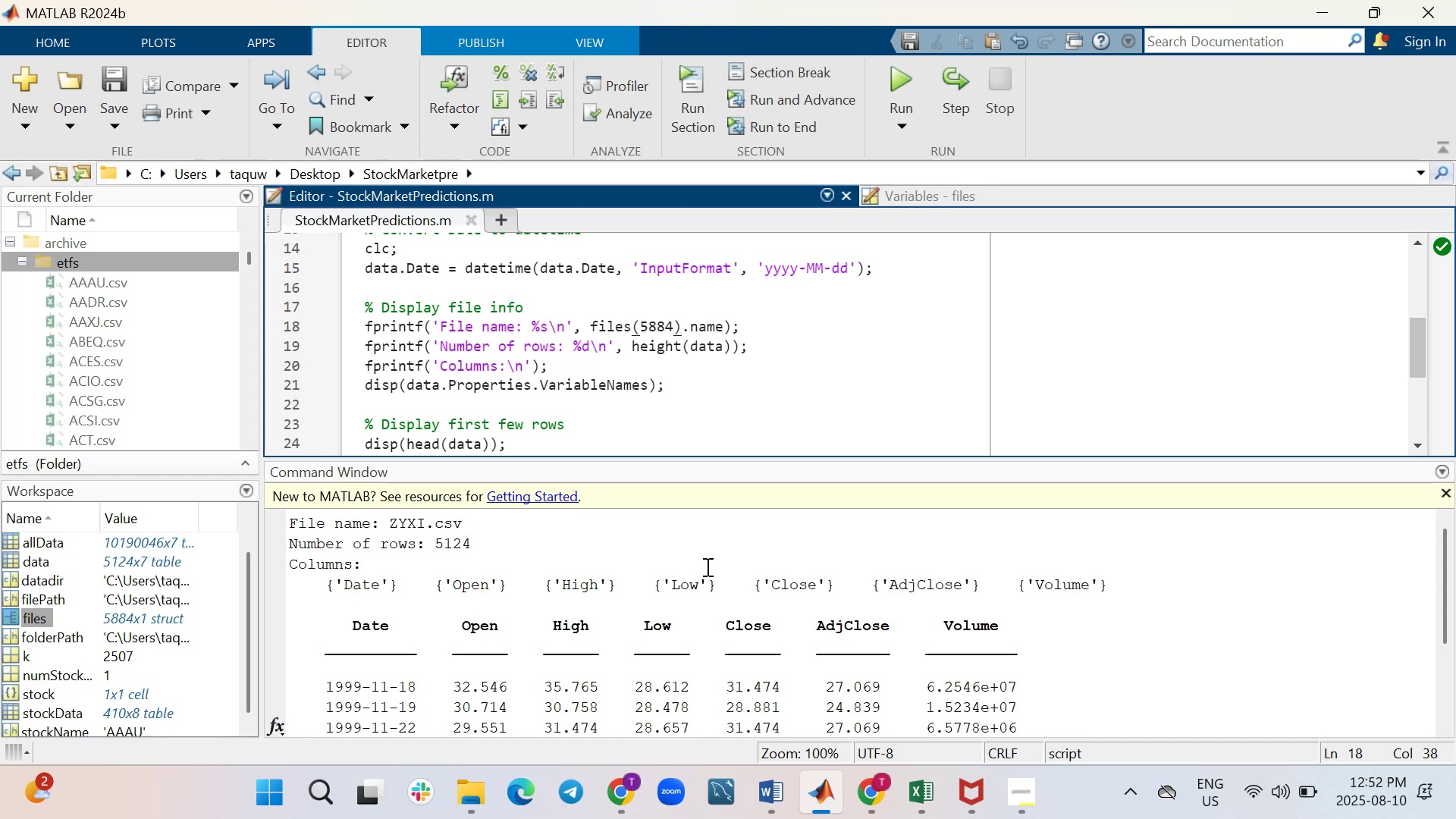 
key(Backspace)
 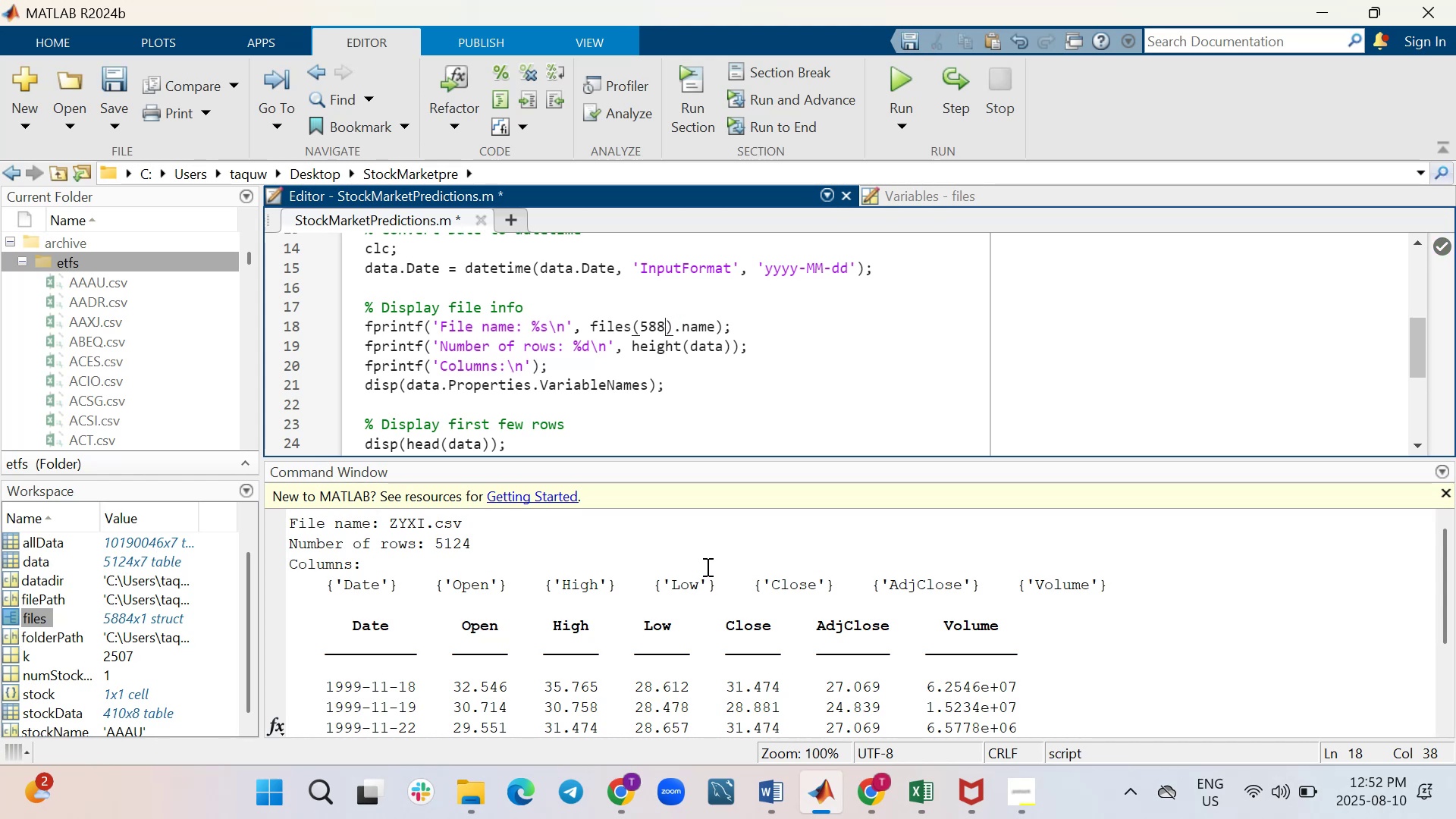 
key(Backspace)
 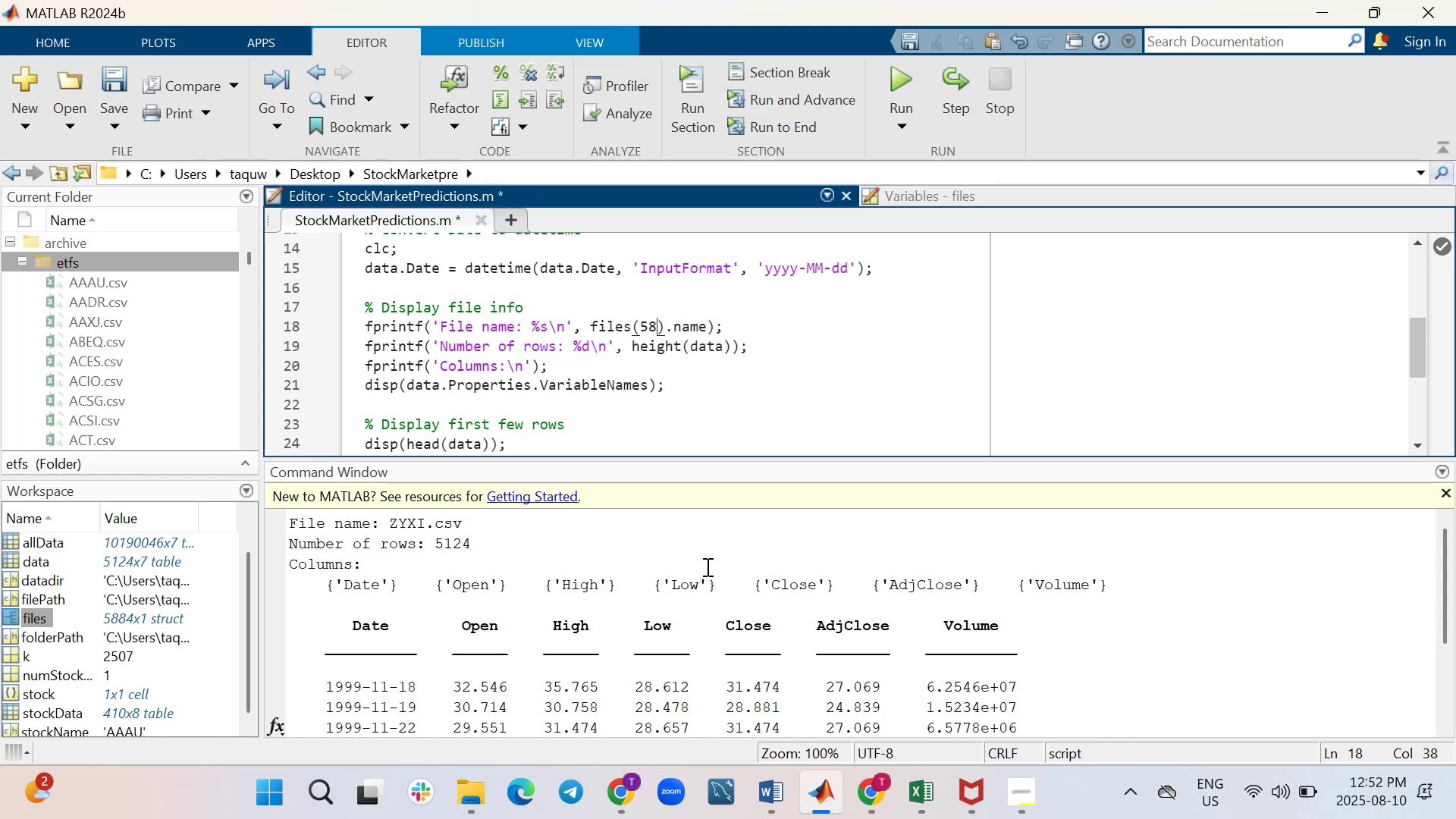 
key(Backspace)
 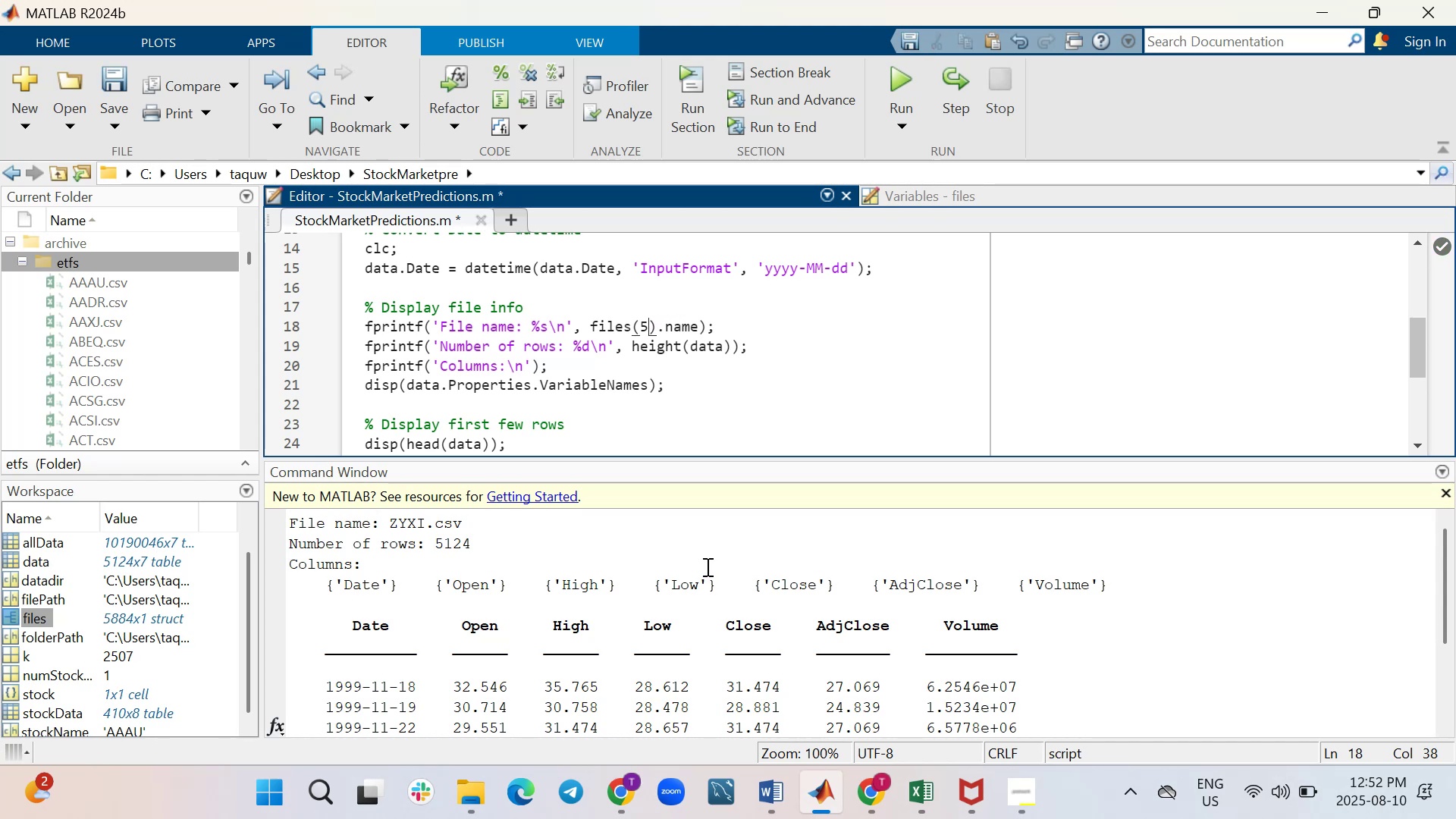 
key(Backspace)
 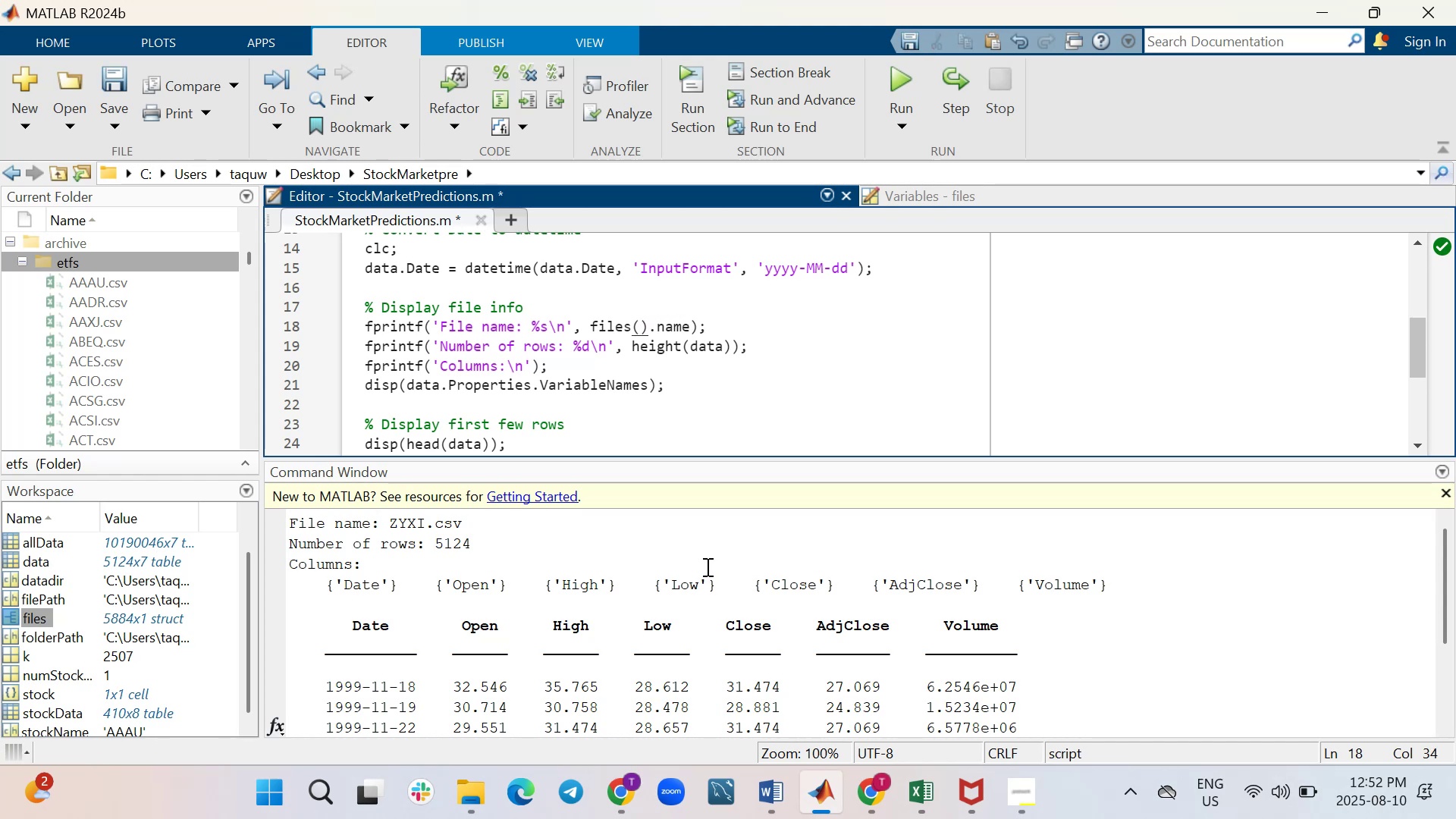 
key(1)
 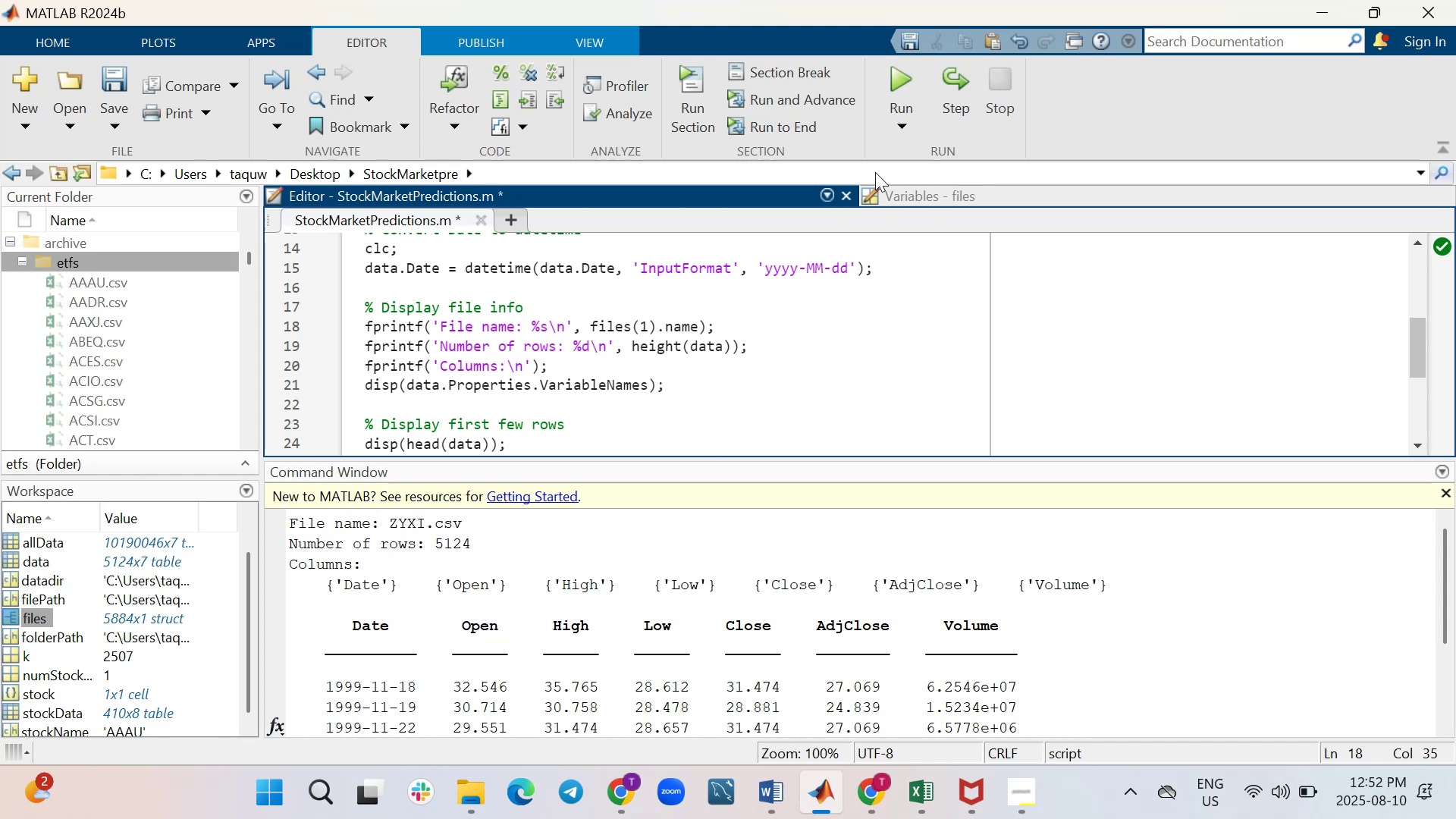 
left_click([900, 74])
 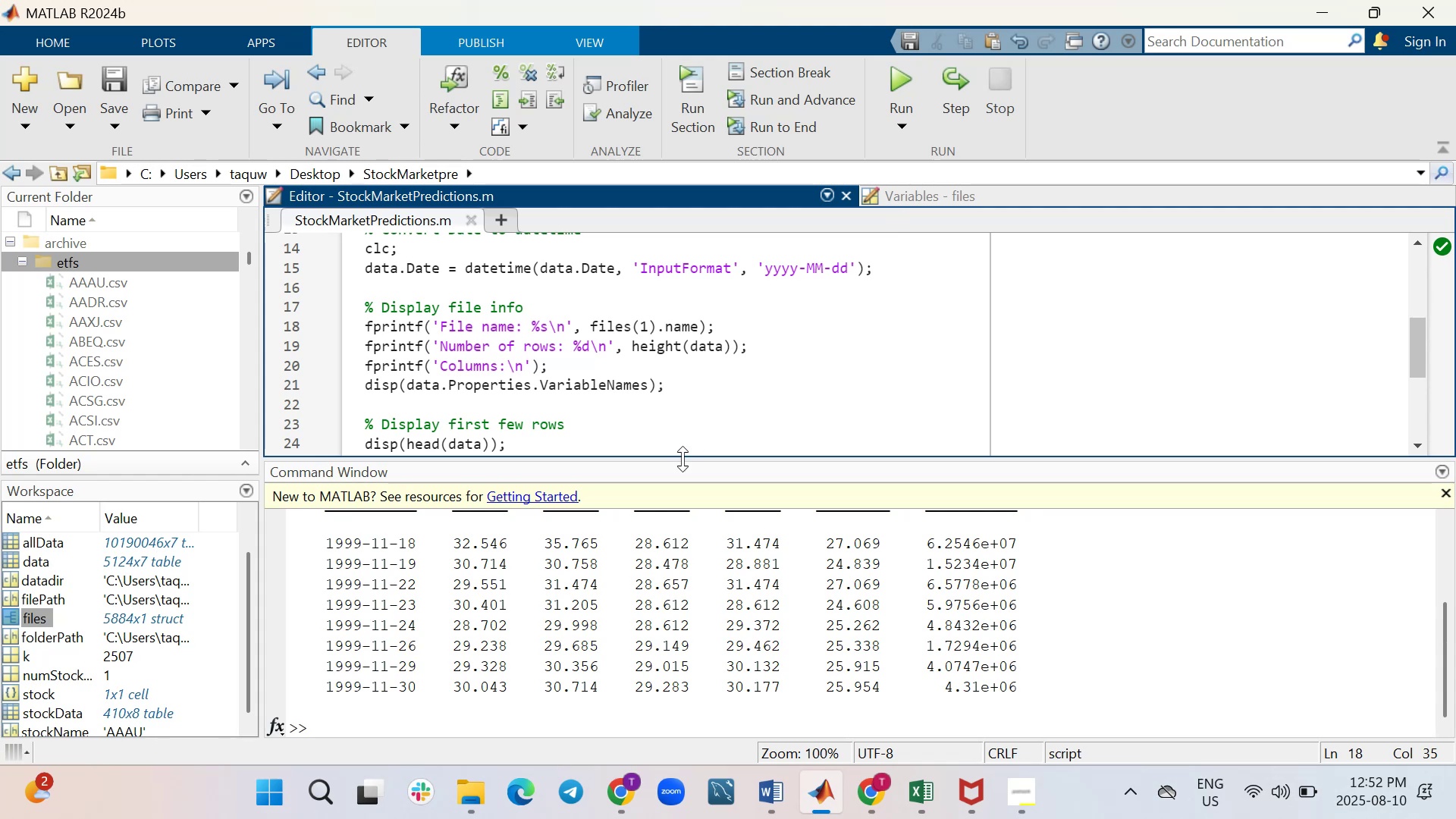 
wait(6.64)
 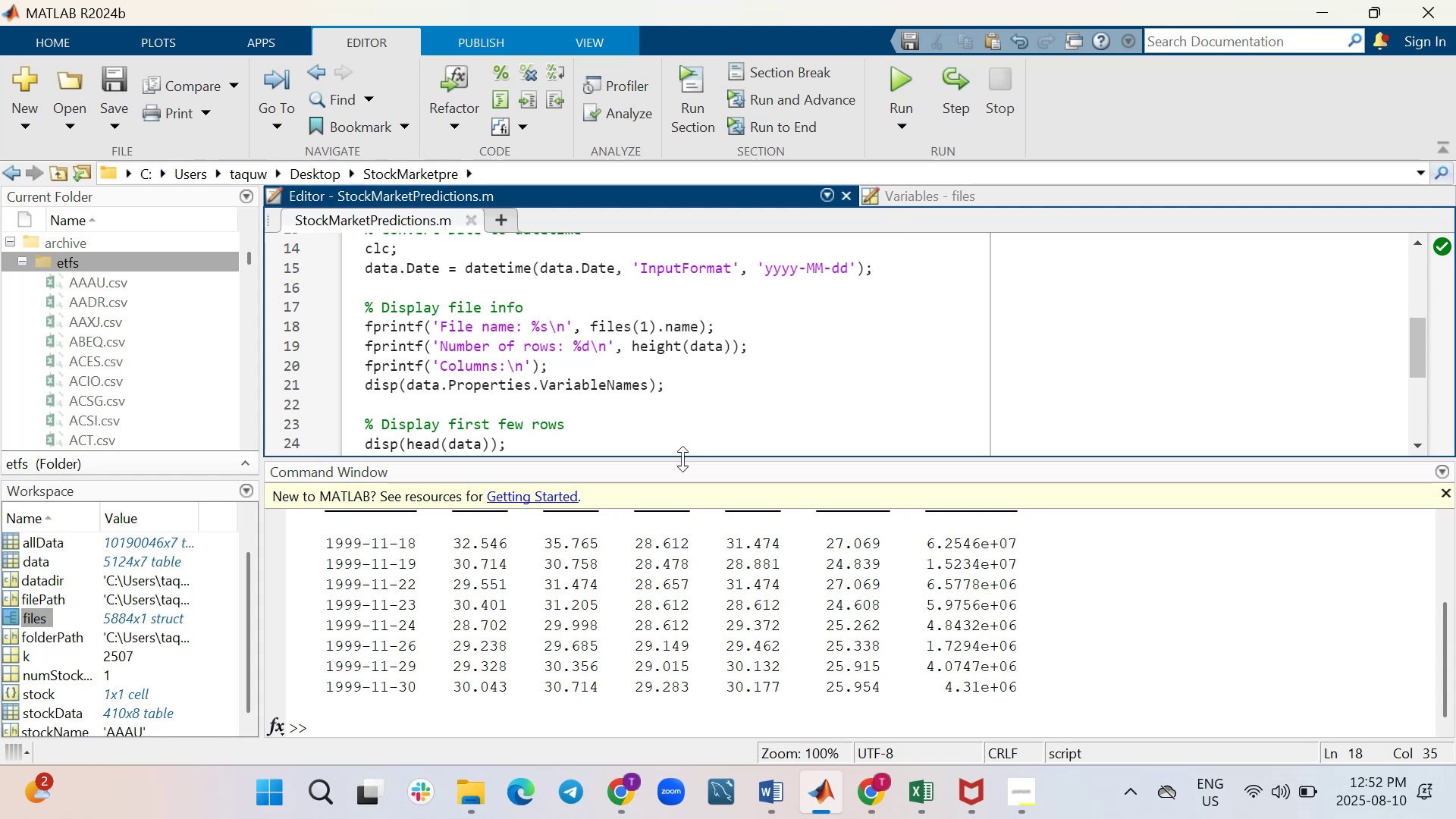 
scroll: coordinate [681, 577], scroll_direction: up, amount: 5.0
 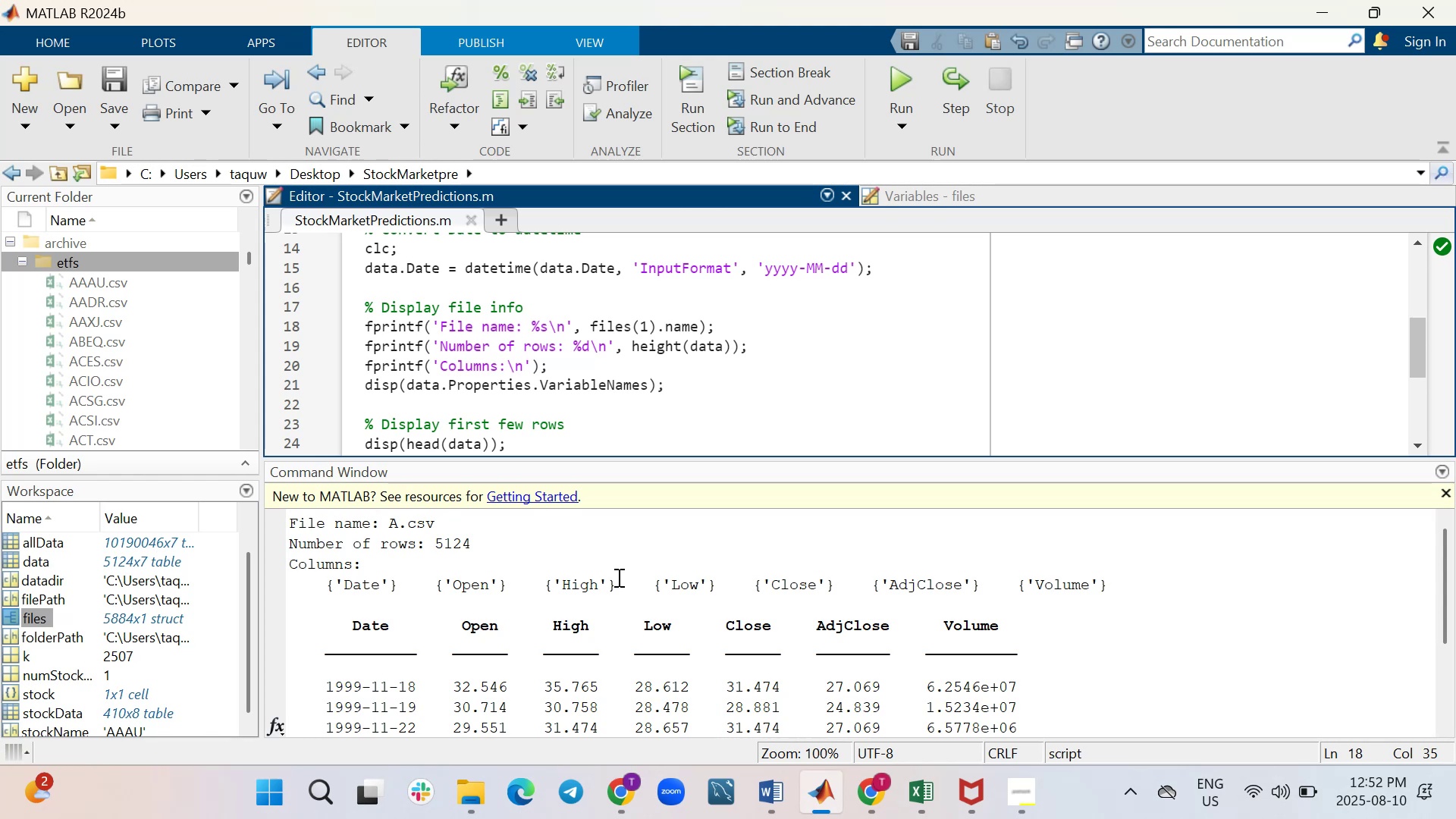 
wait(5.29)
 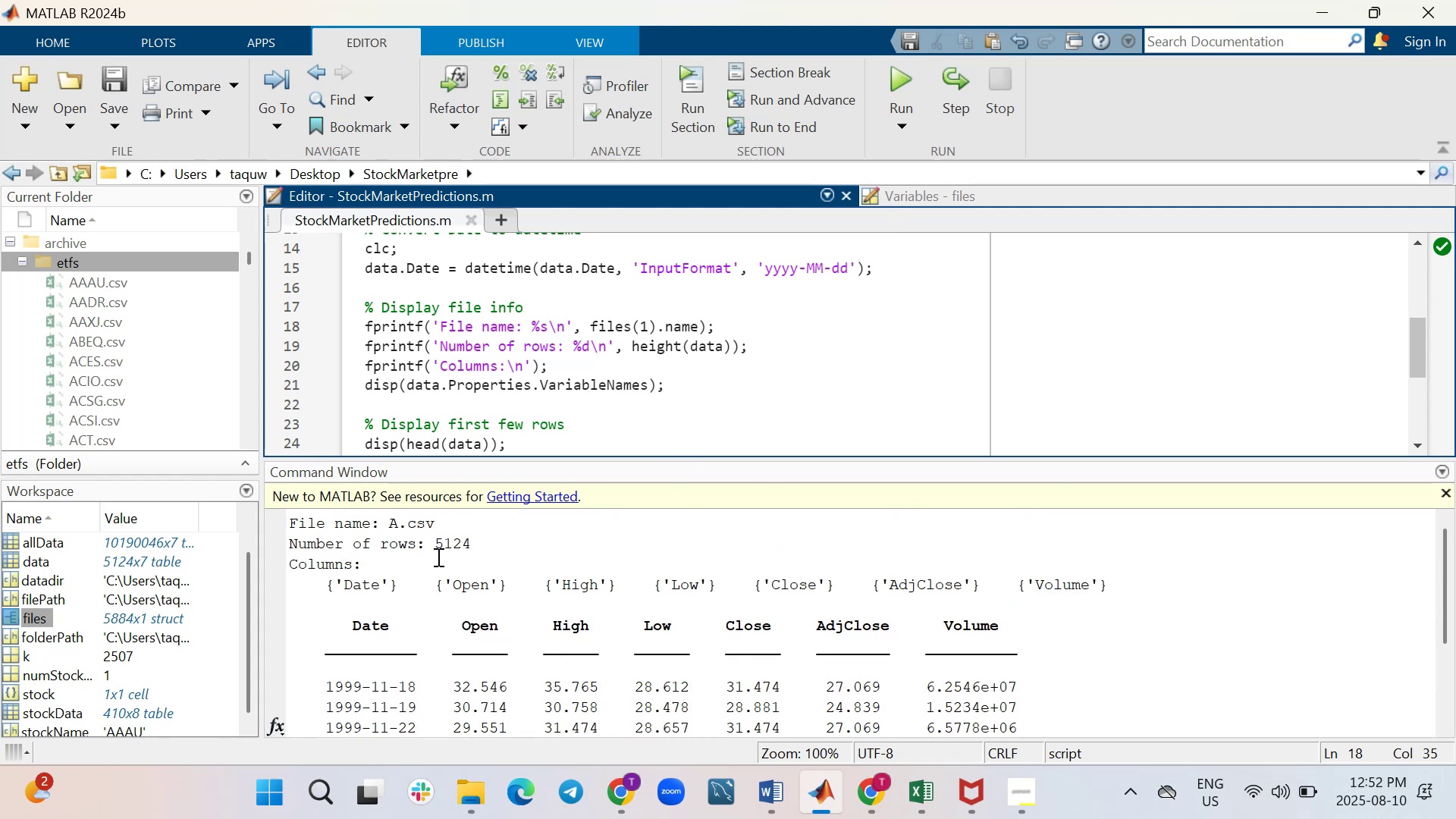 
scroll: coordinate [602, 579], scroll_direction: down, amount: 1.0
 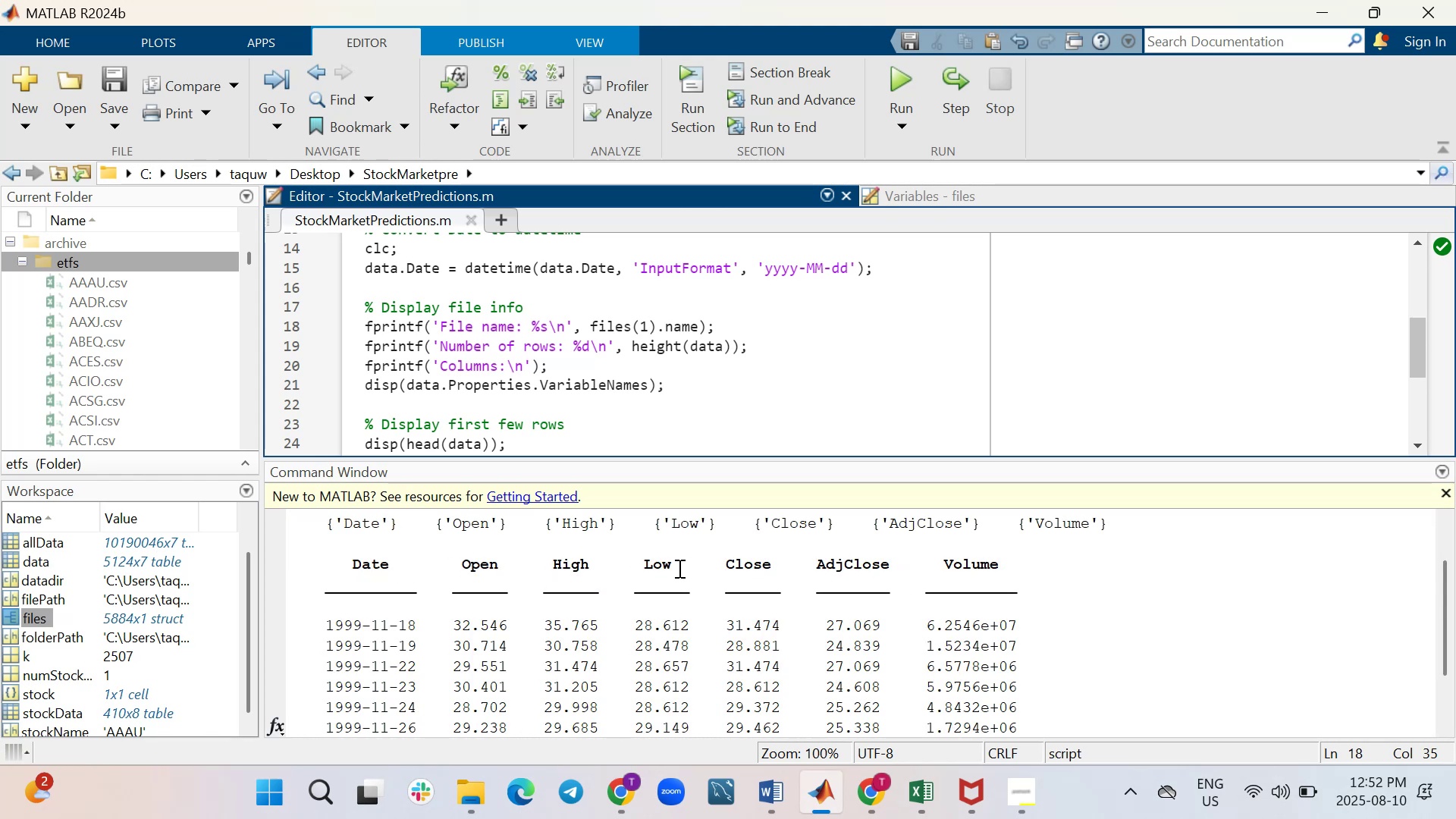 
wait(7.8)
 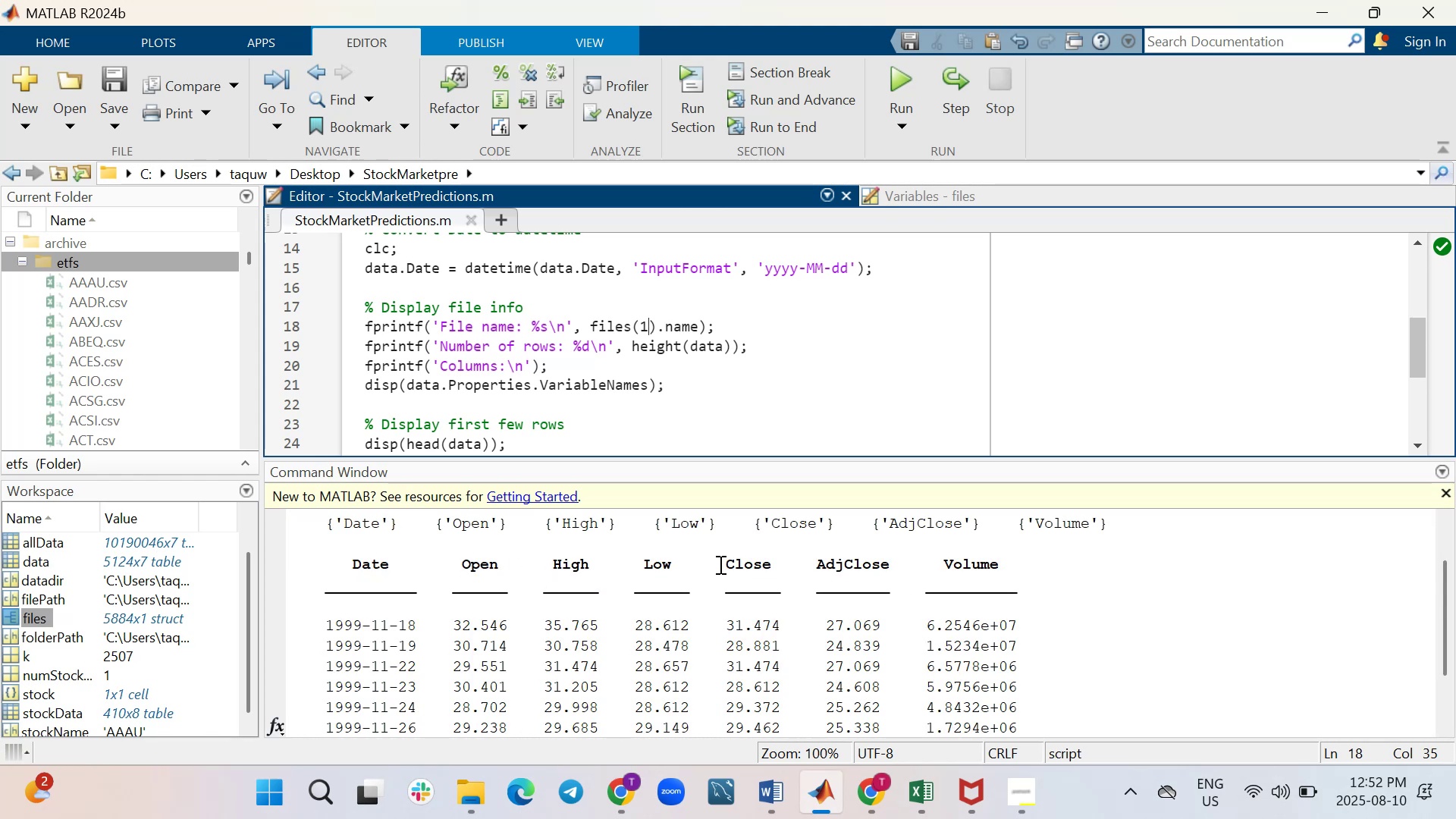 
scroll: coordinate [692, 367], scroll_direction: up, amount: 10.0
 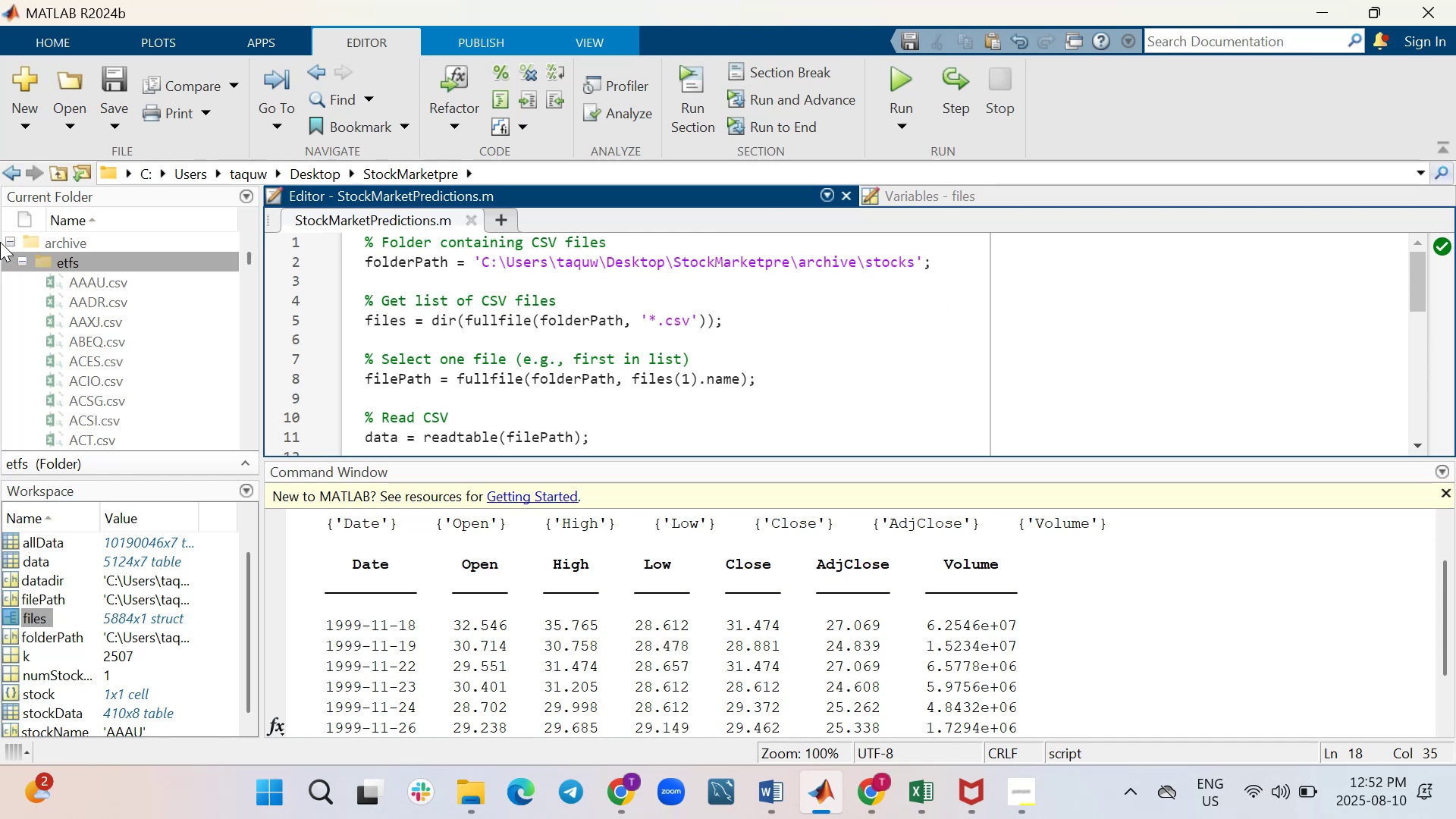 
left_click([14, 243])
 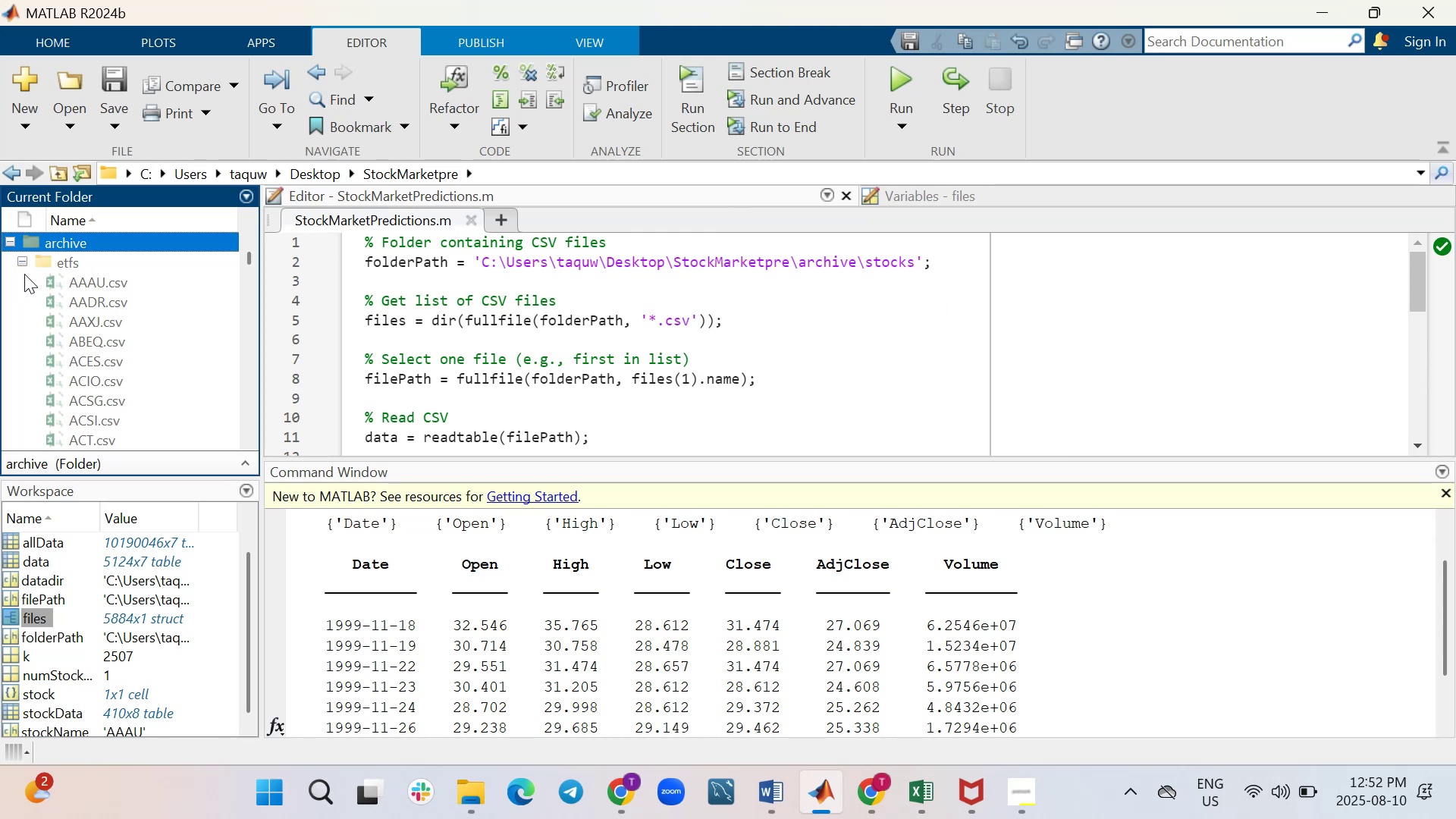 
left_click([25, 265])
 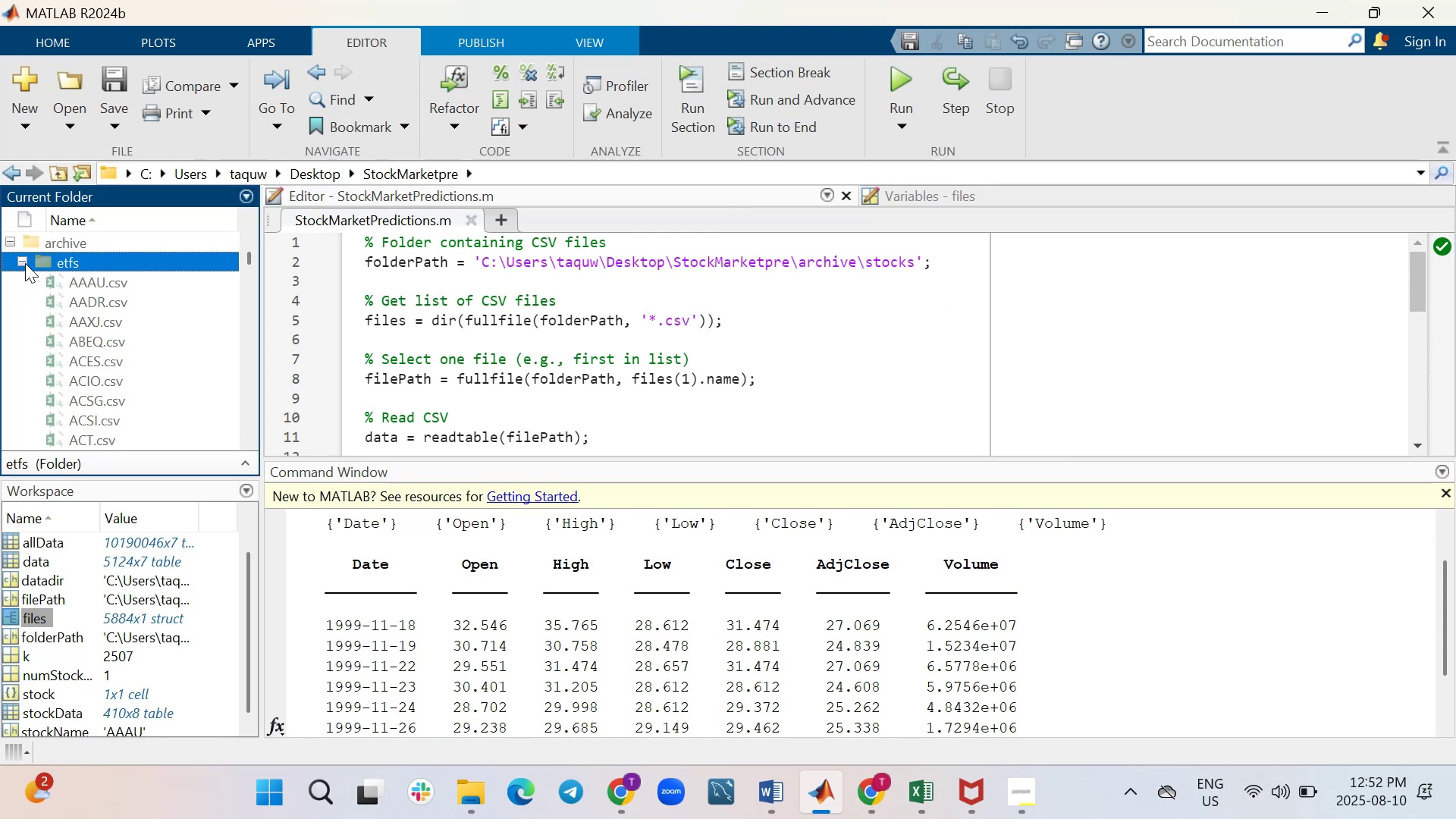 
left_click([25, 263])
 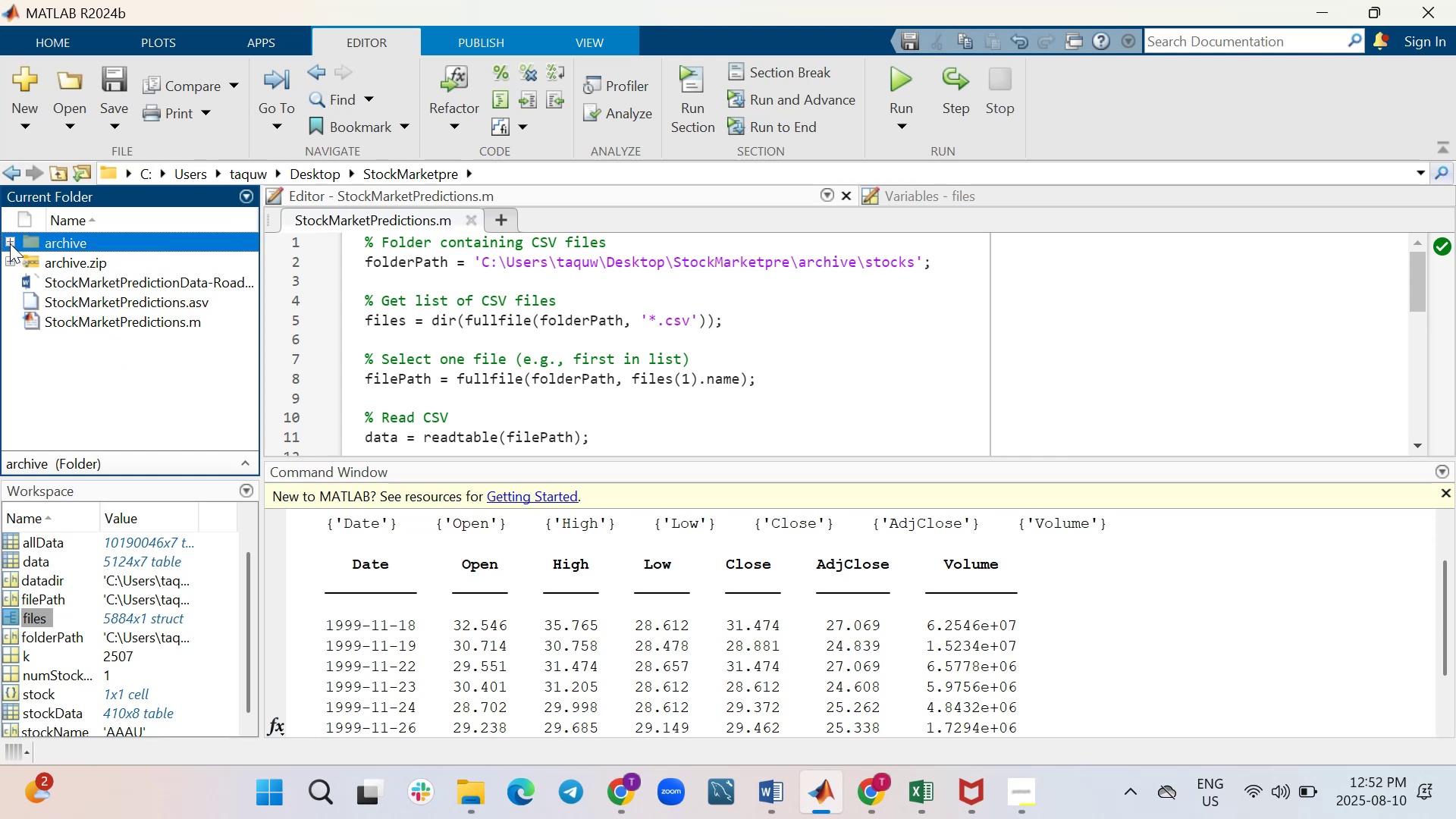 
wait(5.08)
 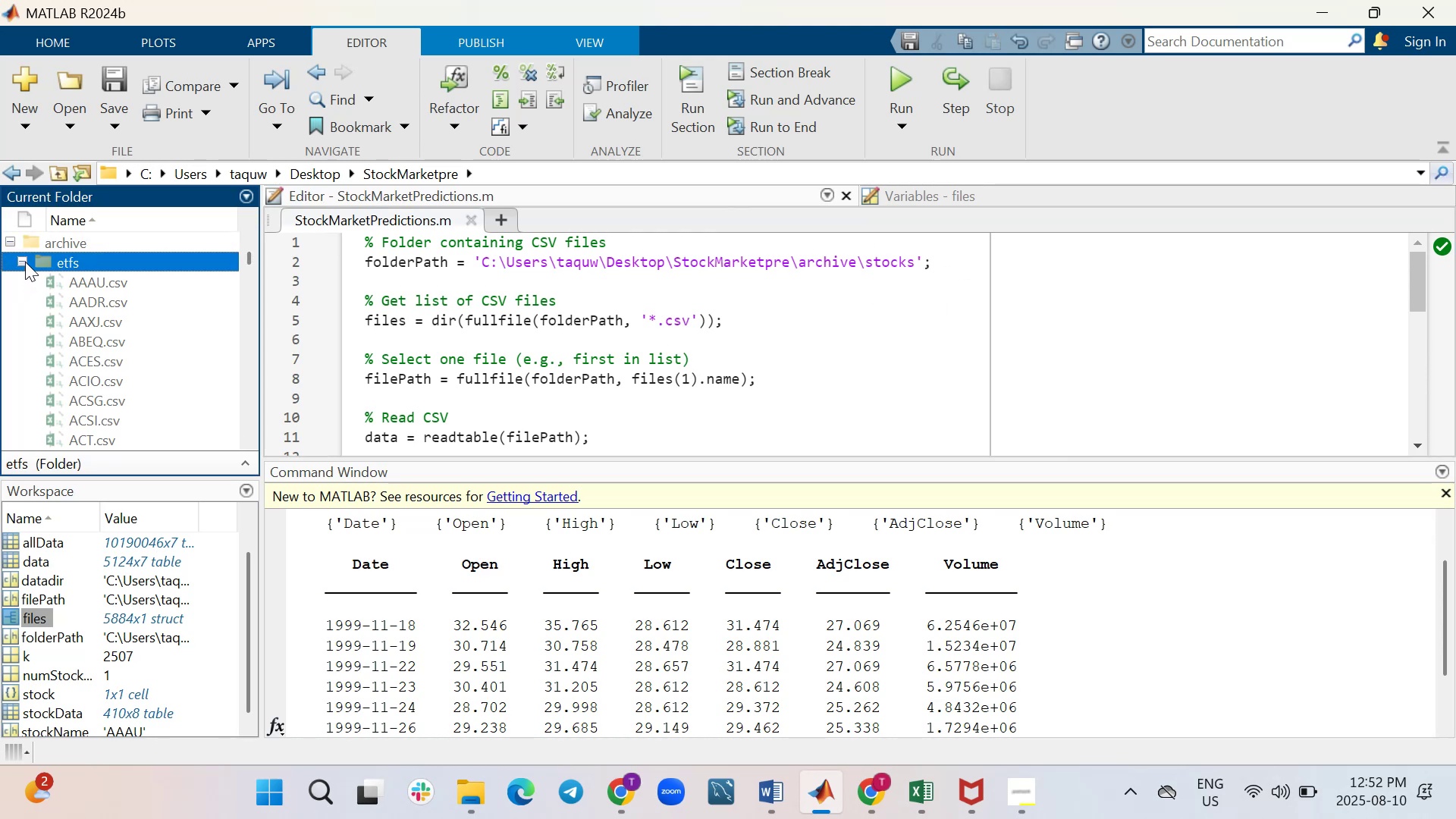 
left_click([12, 243])
 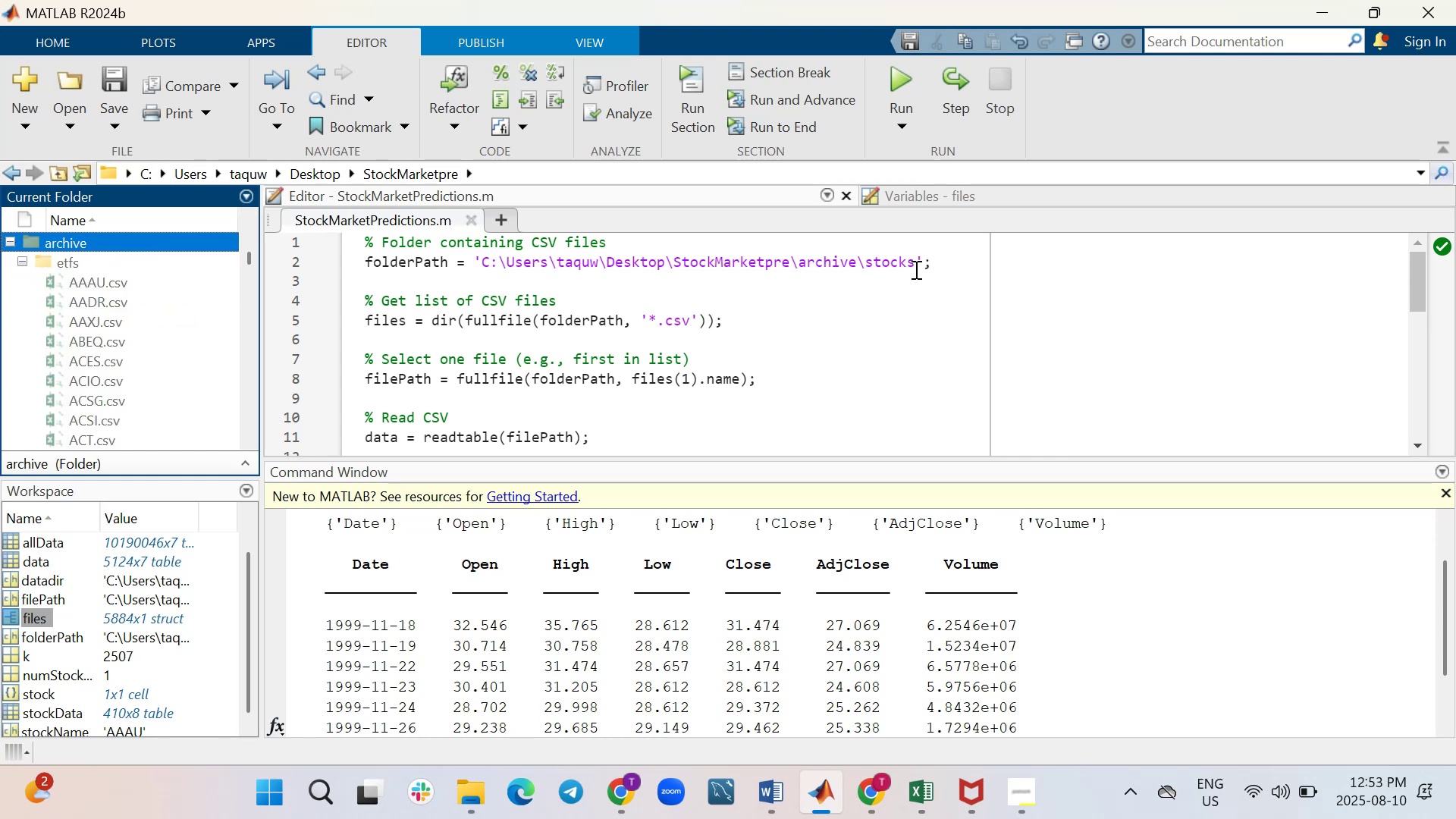 
wait(5.18)
 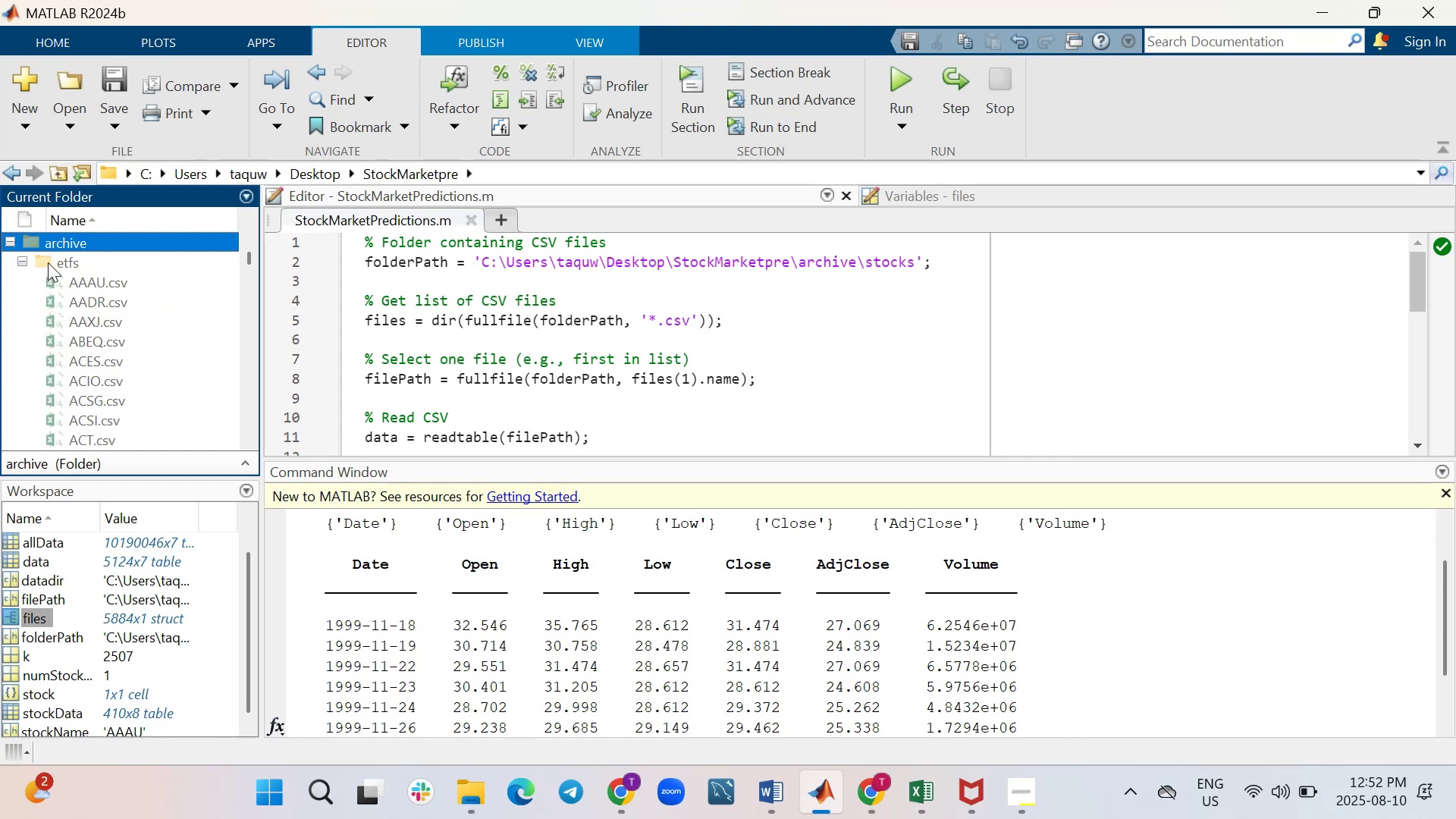 
key(Backspace)
key(Backspace)
key(Backspace)
key(Backspace)
key(Backspace)
key(Backspace)
type(etfs)
 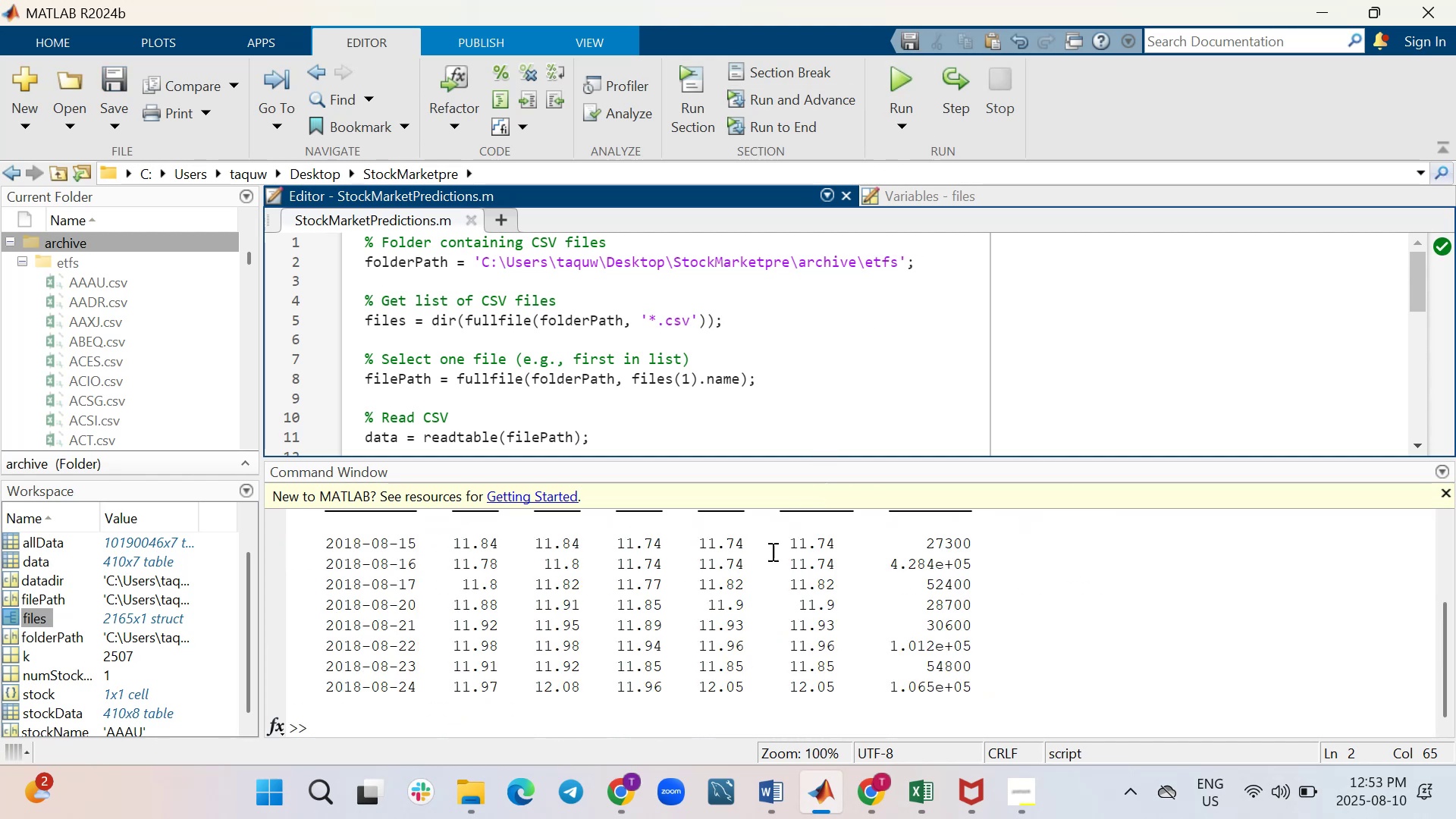 
wait(7.72)
 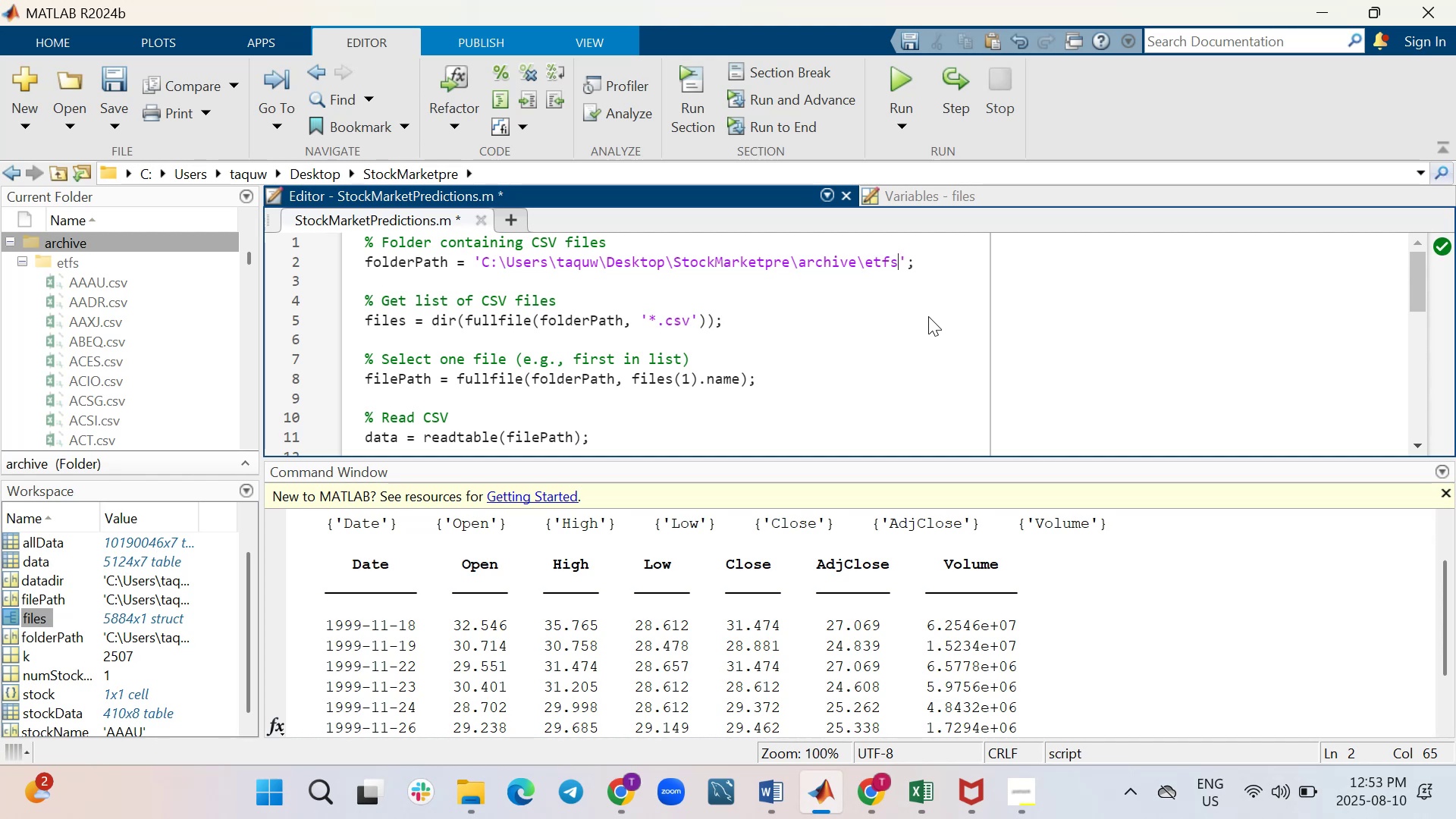 
scroll: coordinate [746, 585], scroll_direction: up, amount: 2.0
 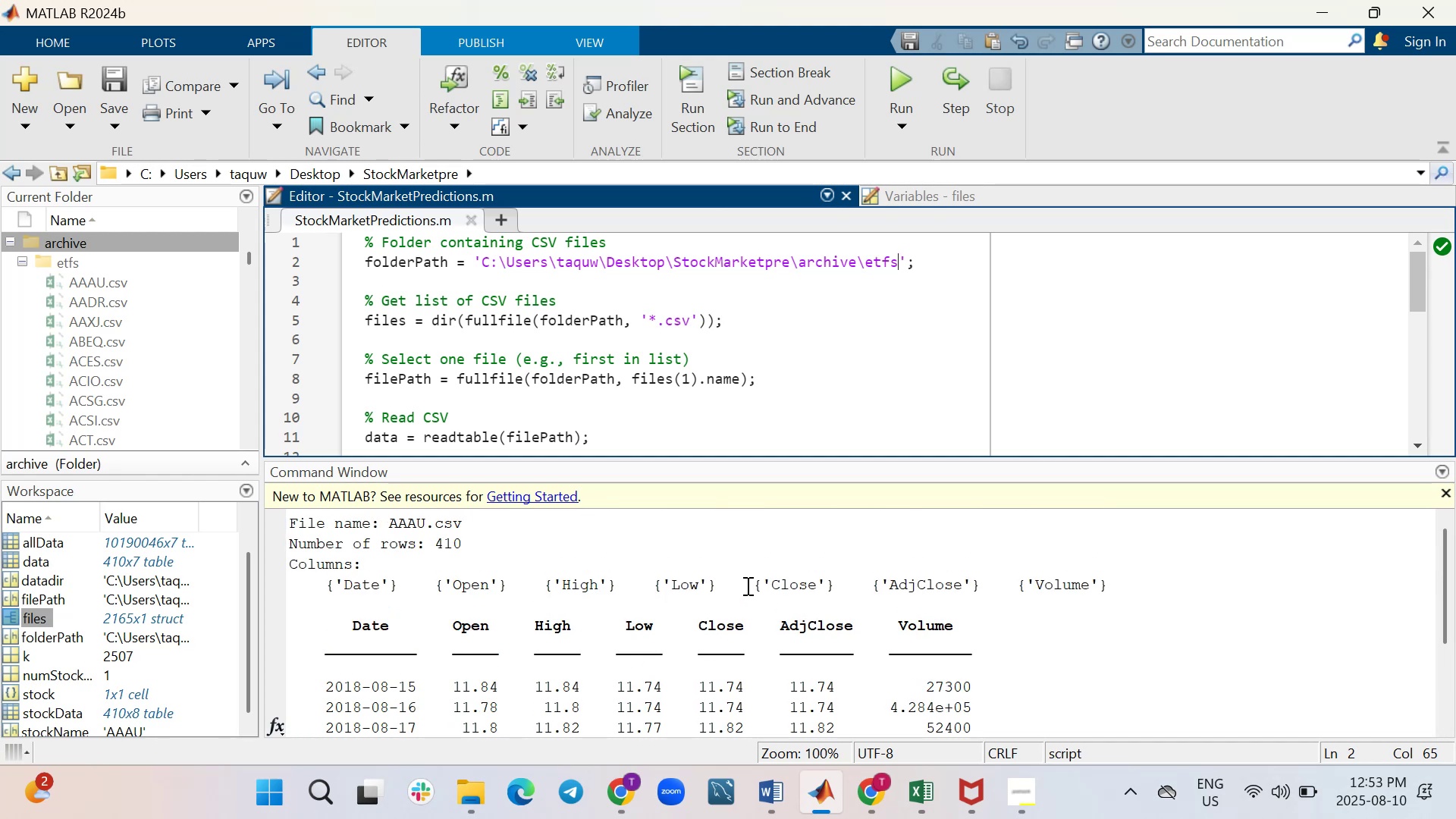 
wait(5.65)
 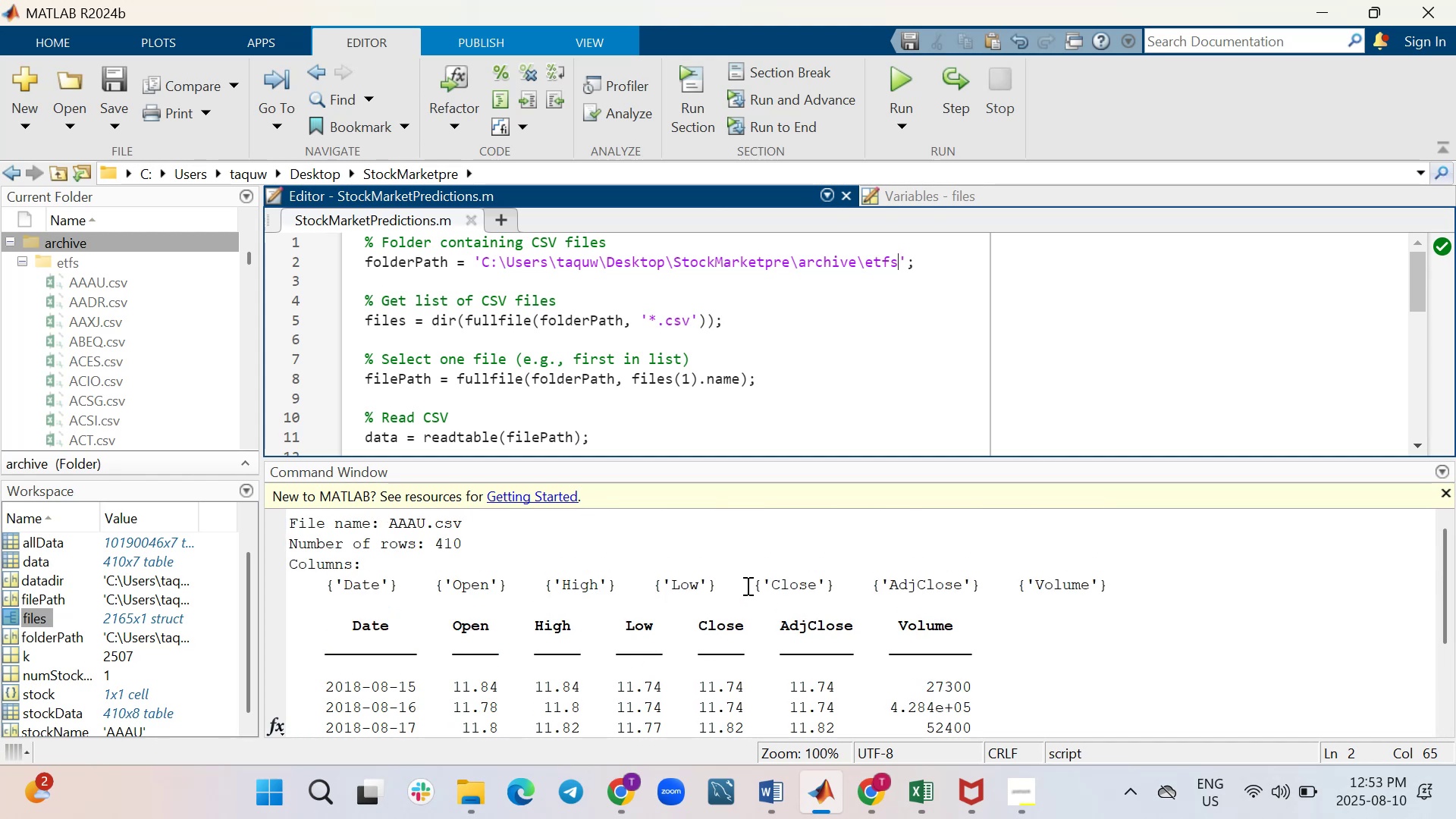 
scroll: coordinate [746, 585], scroll_direction: down, amount: 1.0
 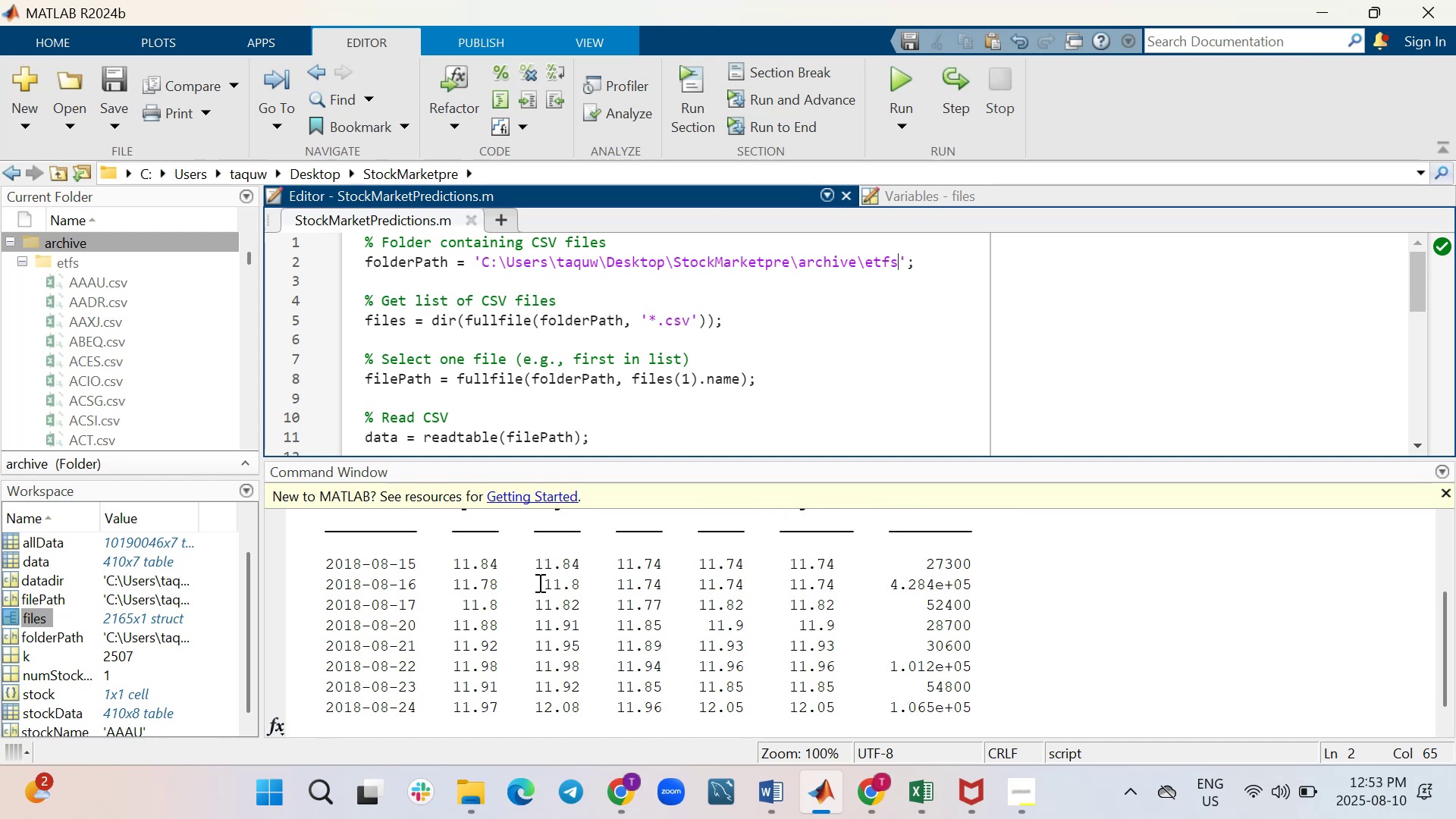 
wait(16.49)
 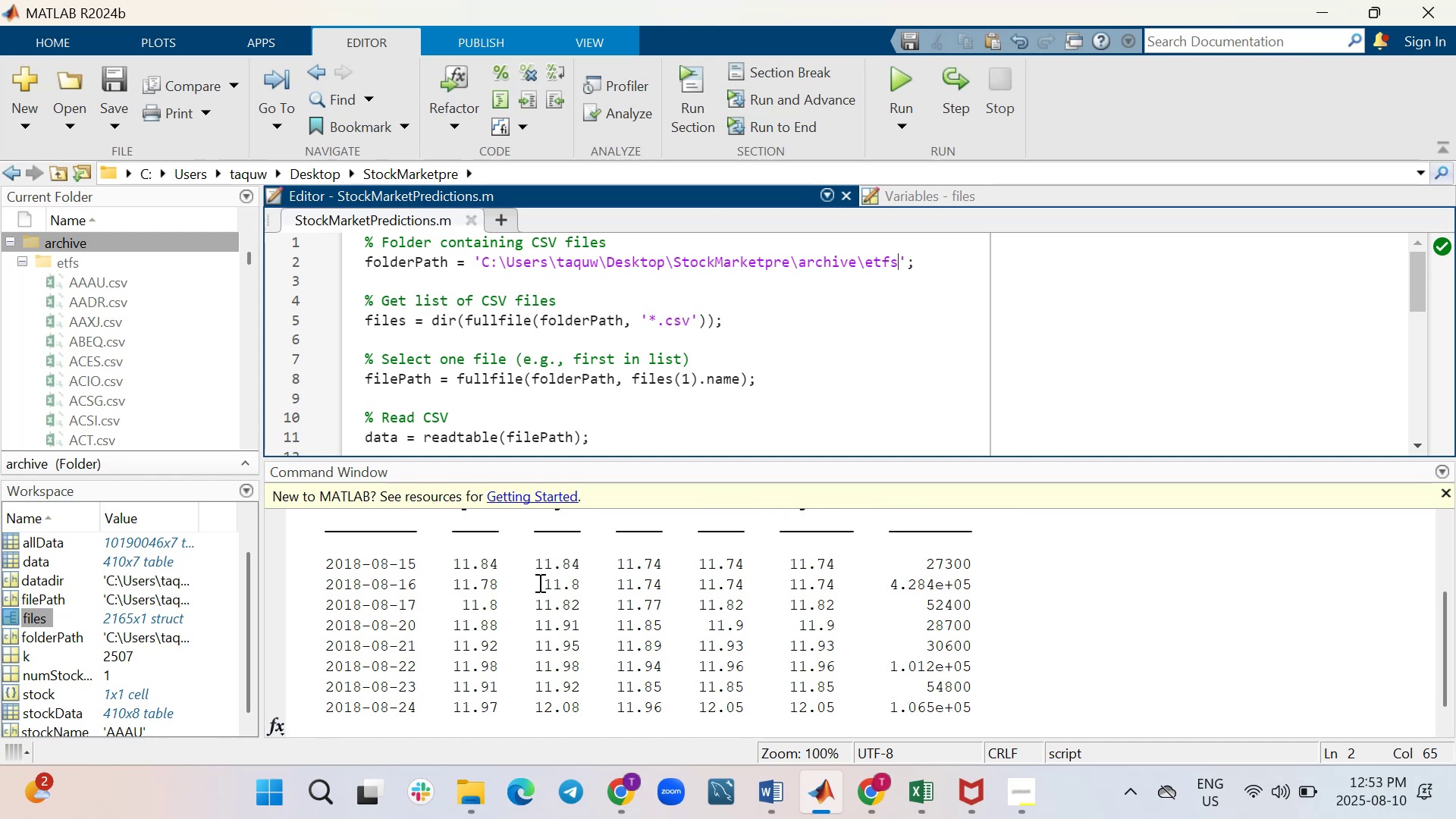 
left_click_drag(start_coordinate=[325, 554], to_coordinate=[418, 713])
 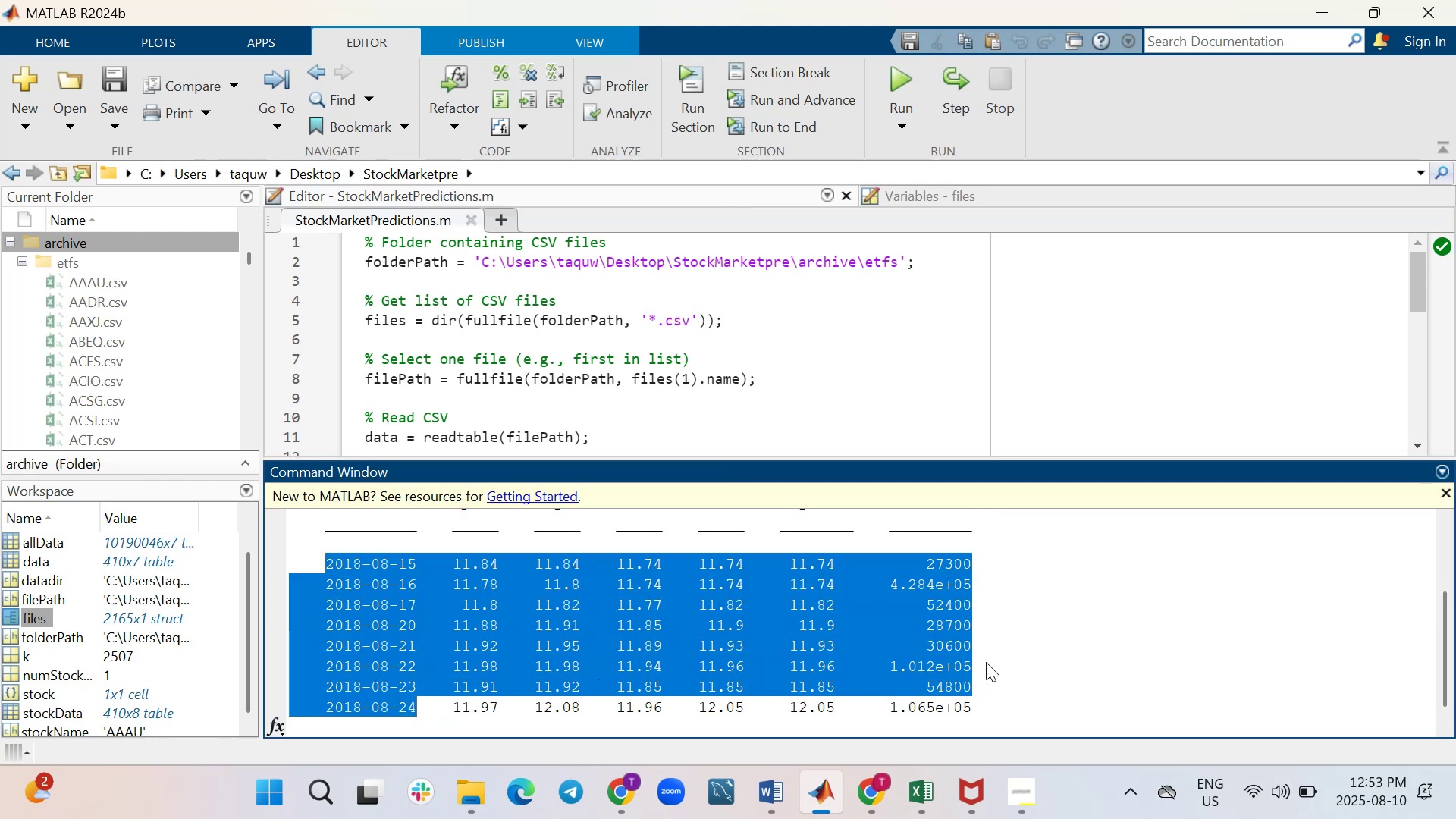 
left_click([1044, 623])
 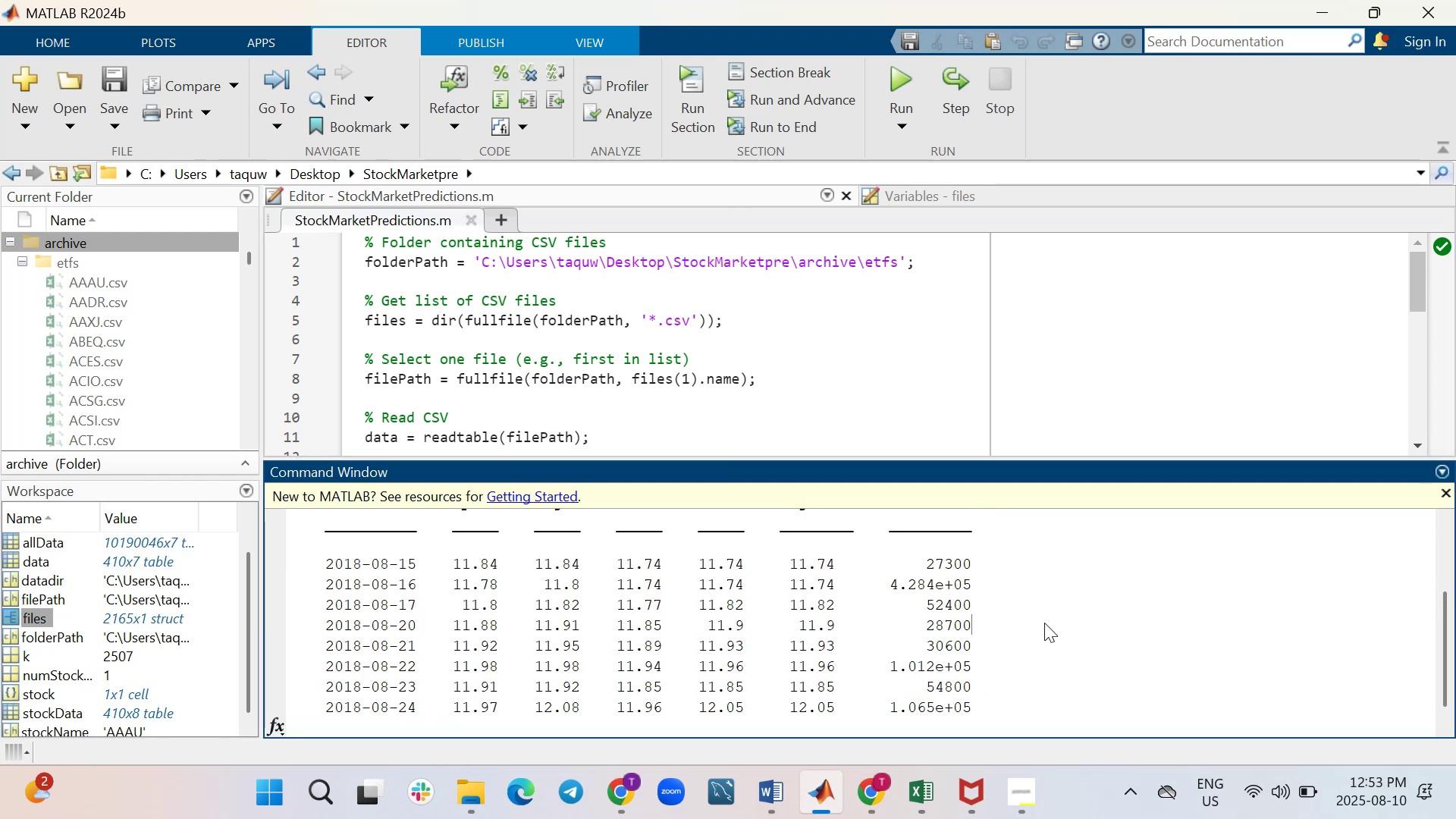 
scroll: coordinate [1044, 623], scroll_direction: up, amount: 2.0
 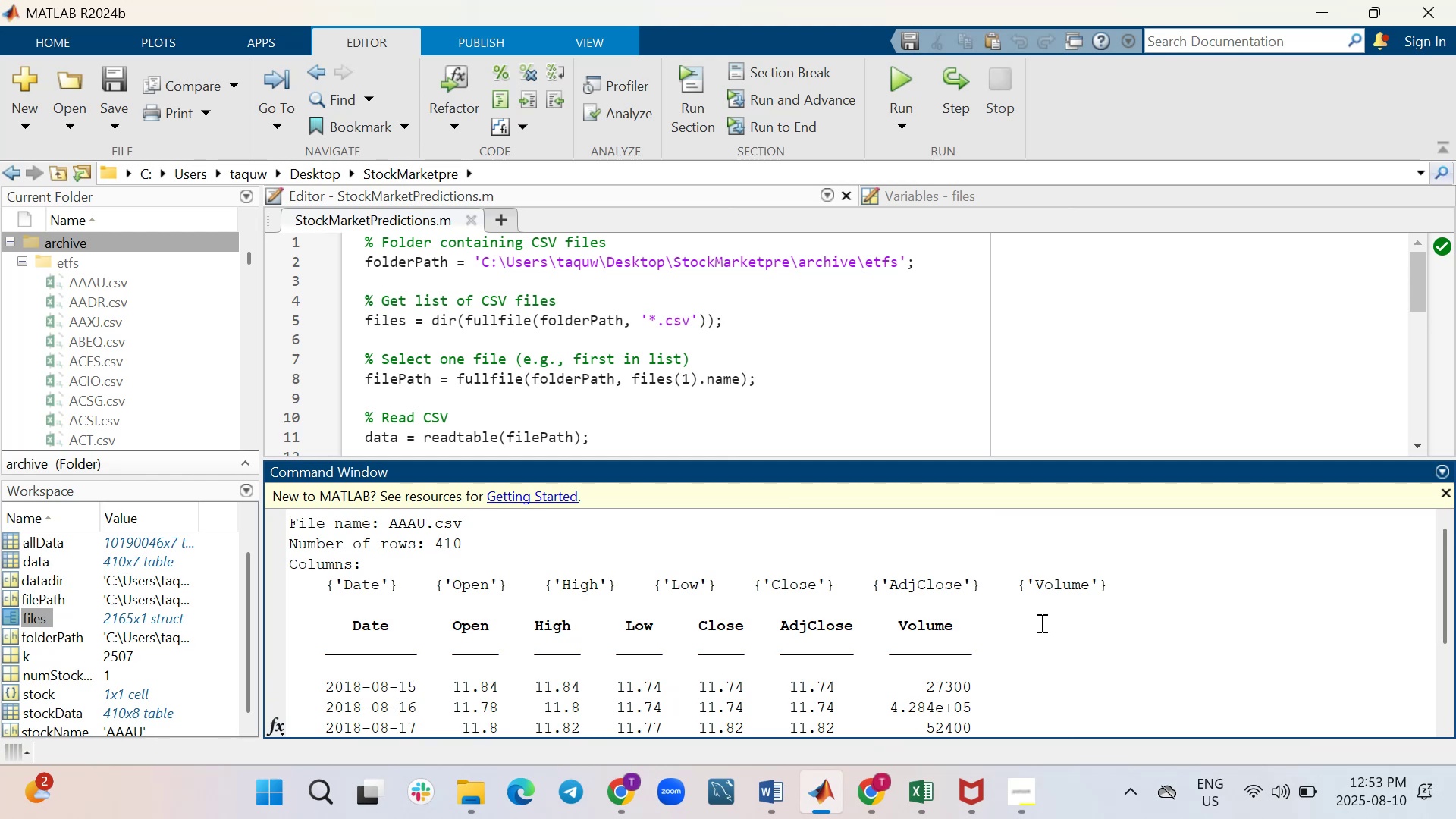 
wait(10.67)
 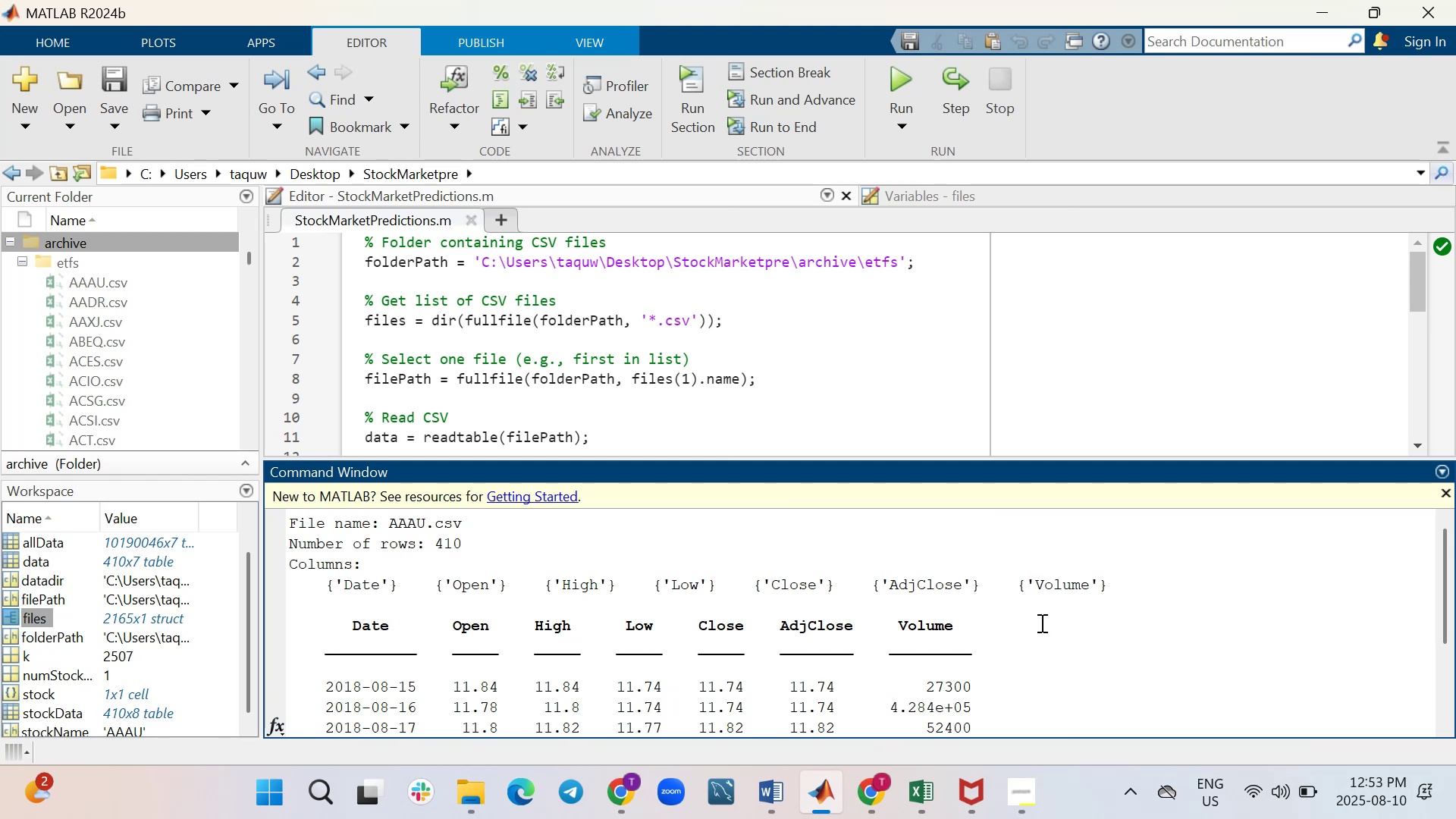 
left_click([398, 704])
 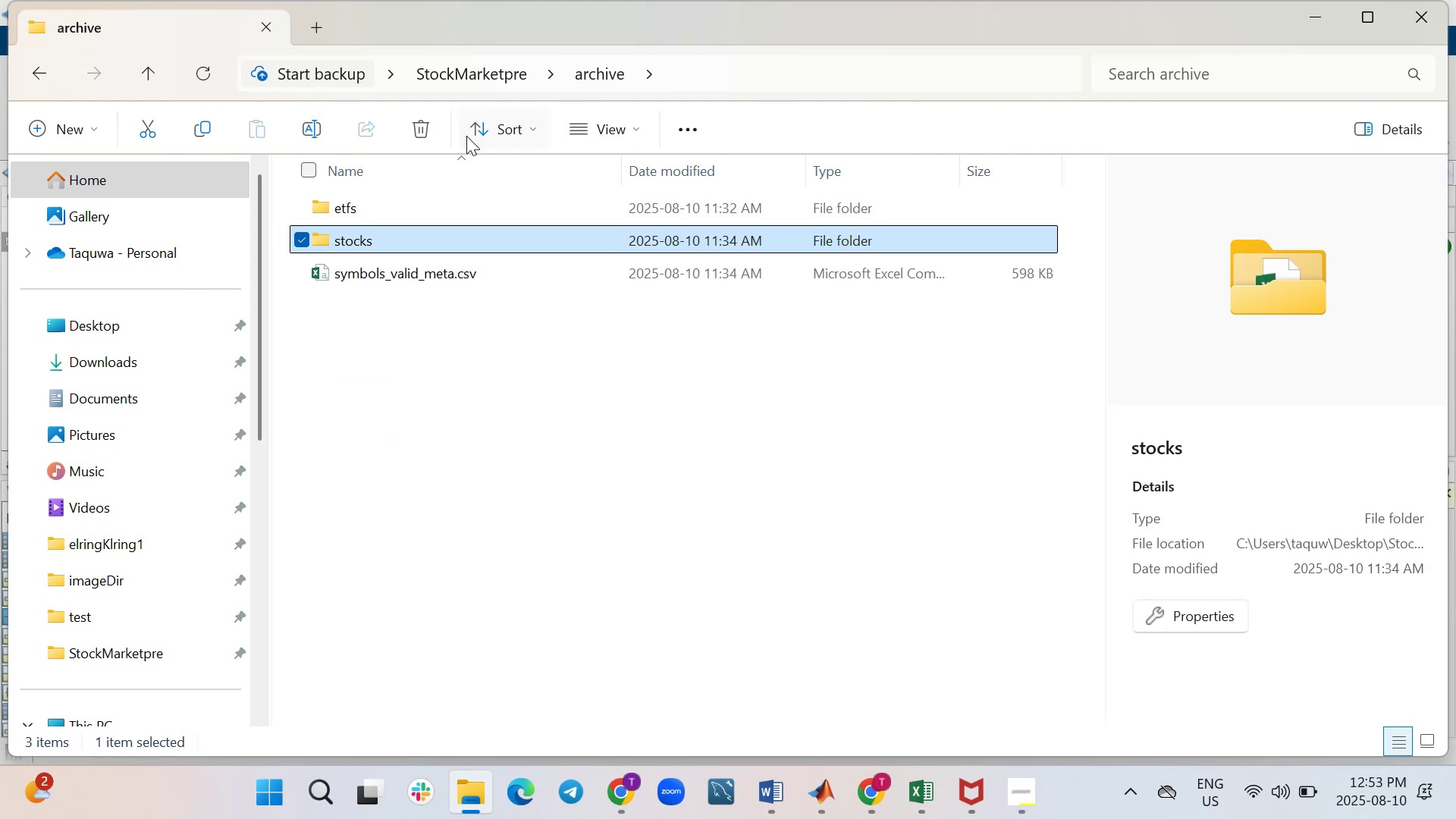 
double_click([357, 208])
 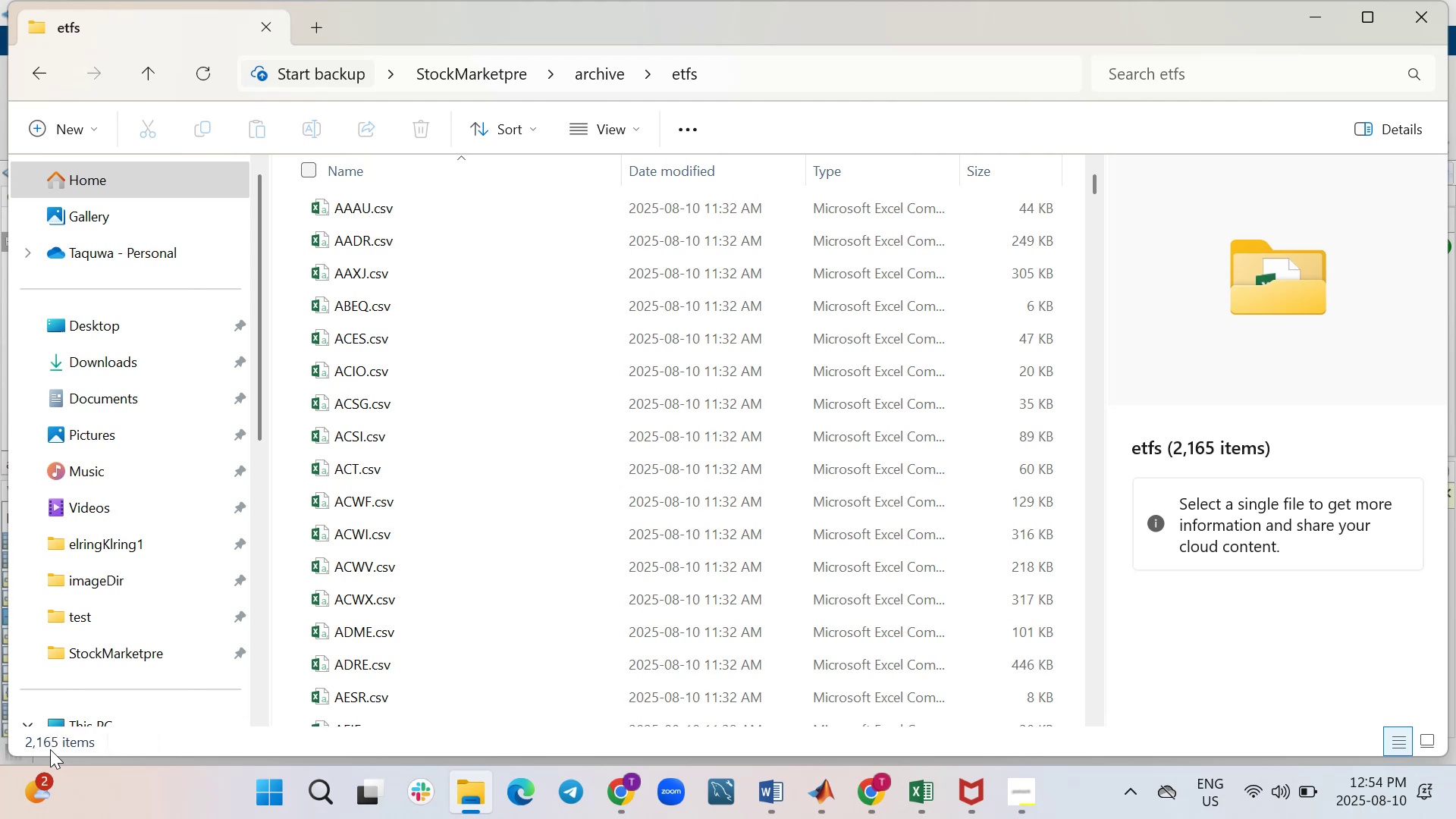 
wait(28.05)
 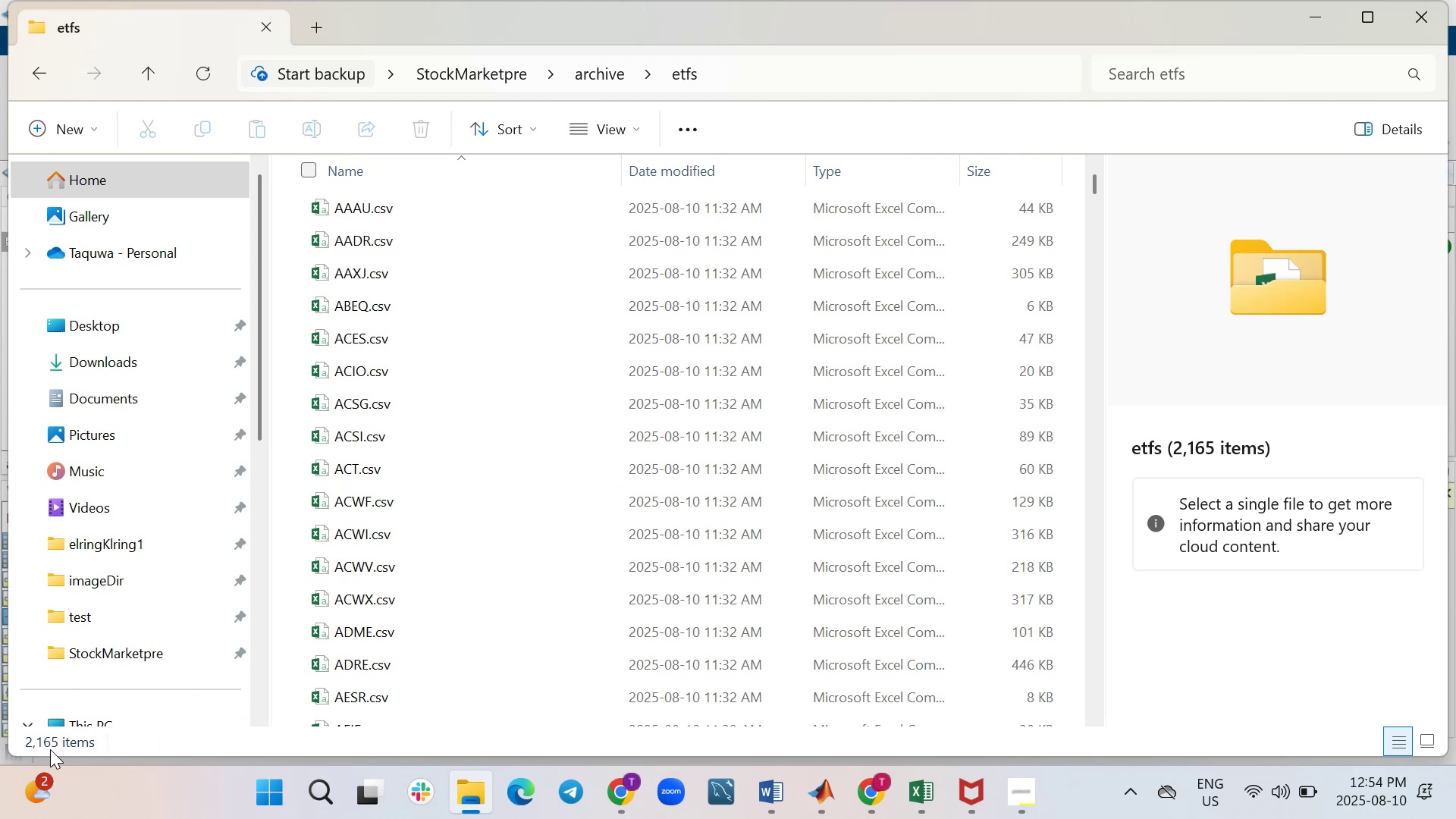 
scroll: coordinate [819, 338], scroll_direction: down, amount: 1.0
 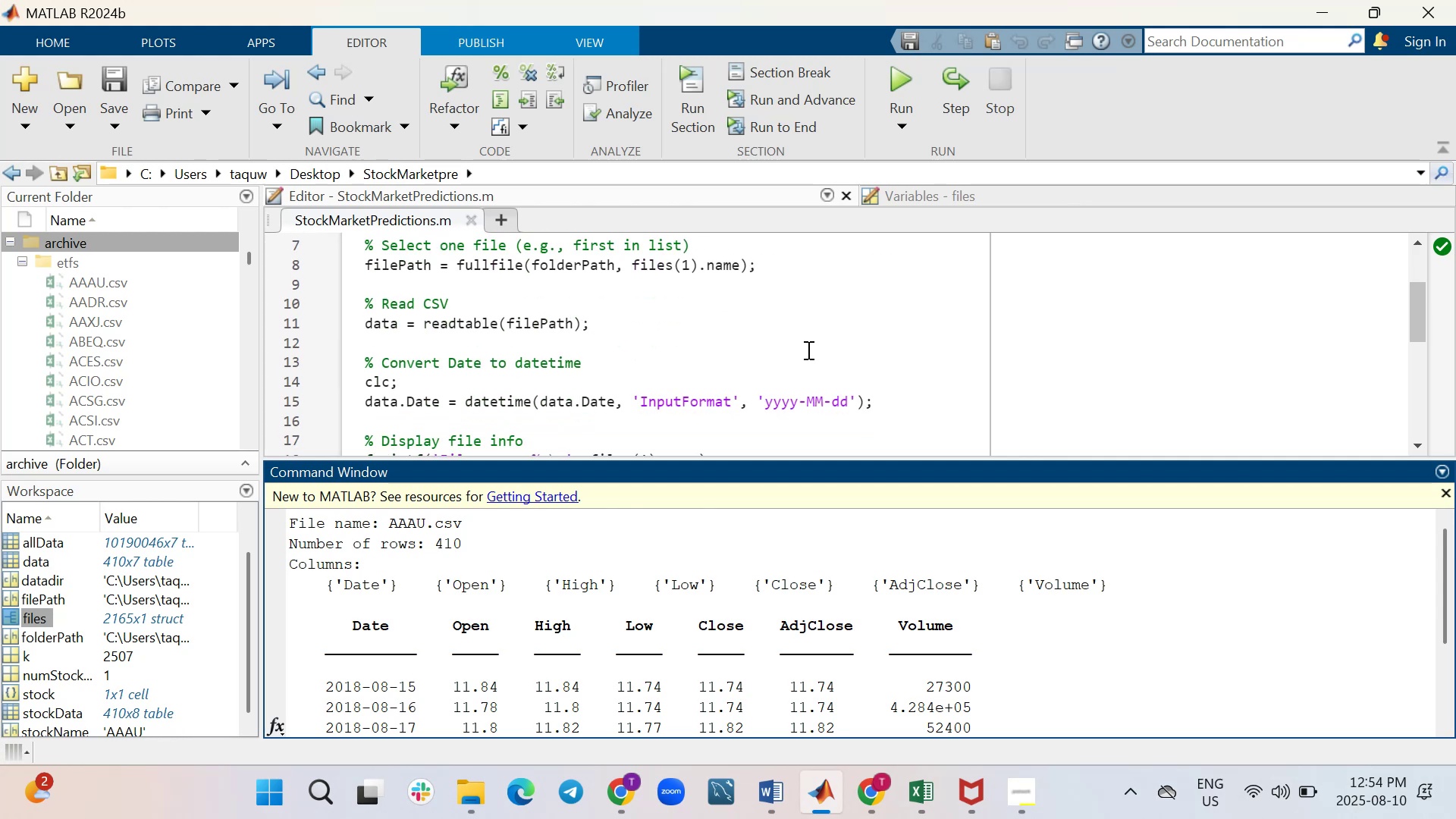 
wait(11.45)
 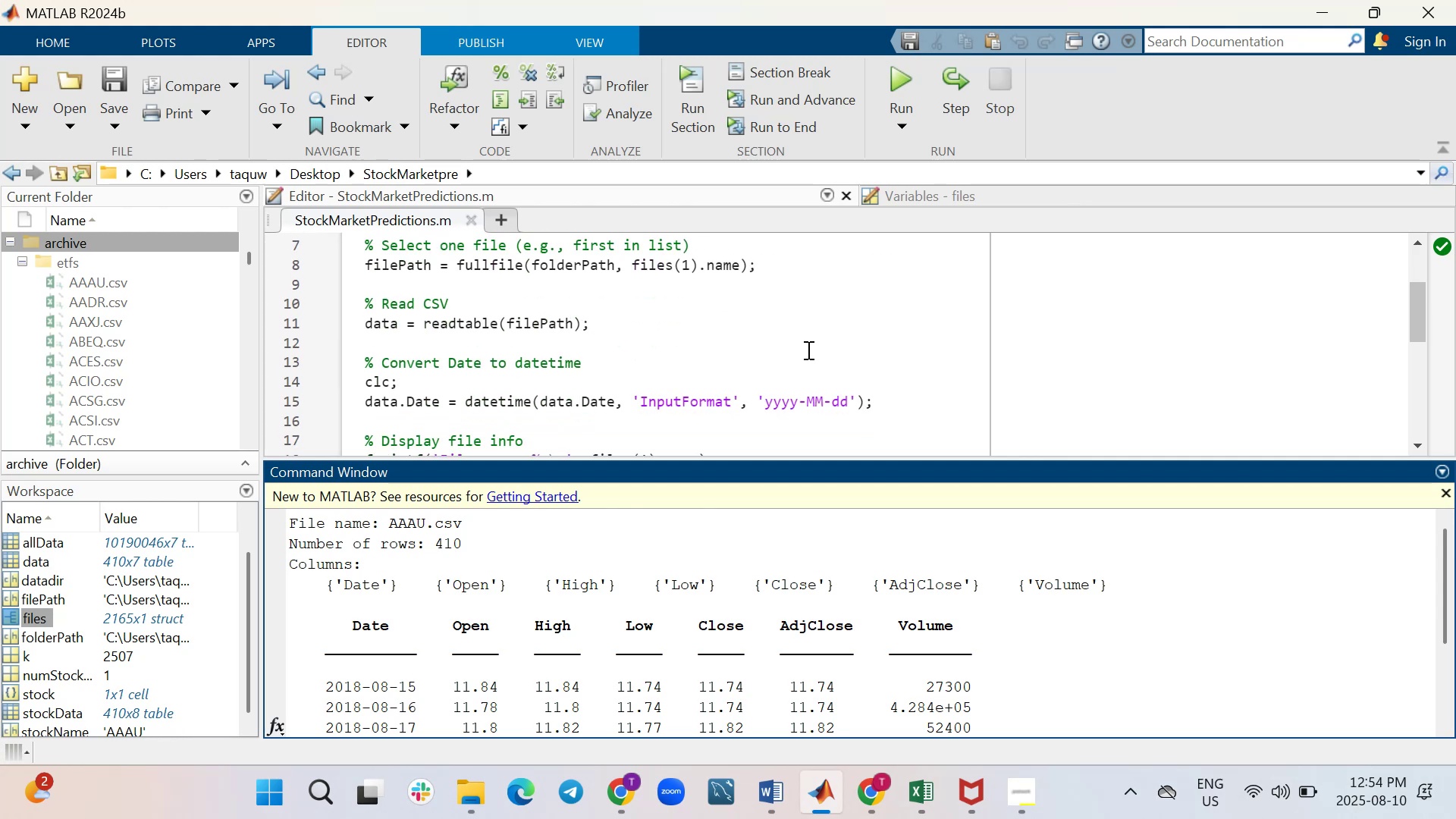 
scroll: coordinate [808, 350], scroll_direction: down, amount: 1.0
 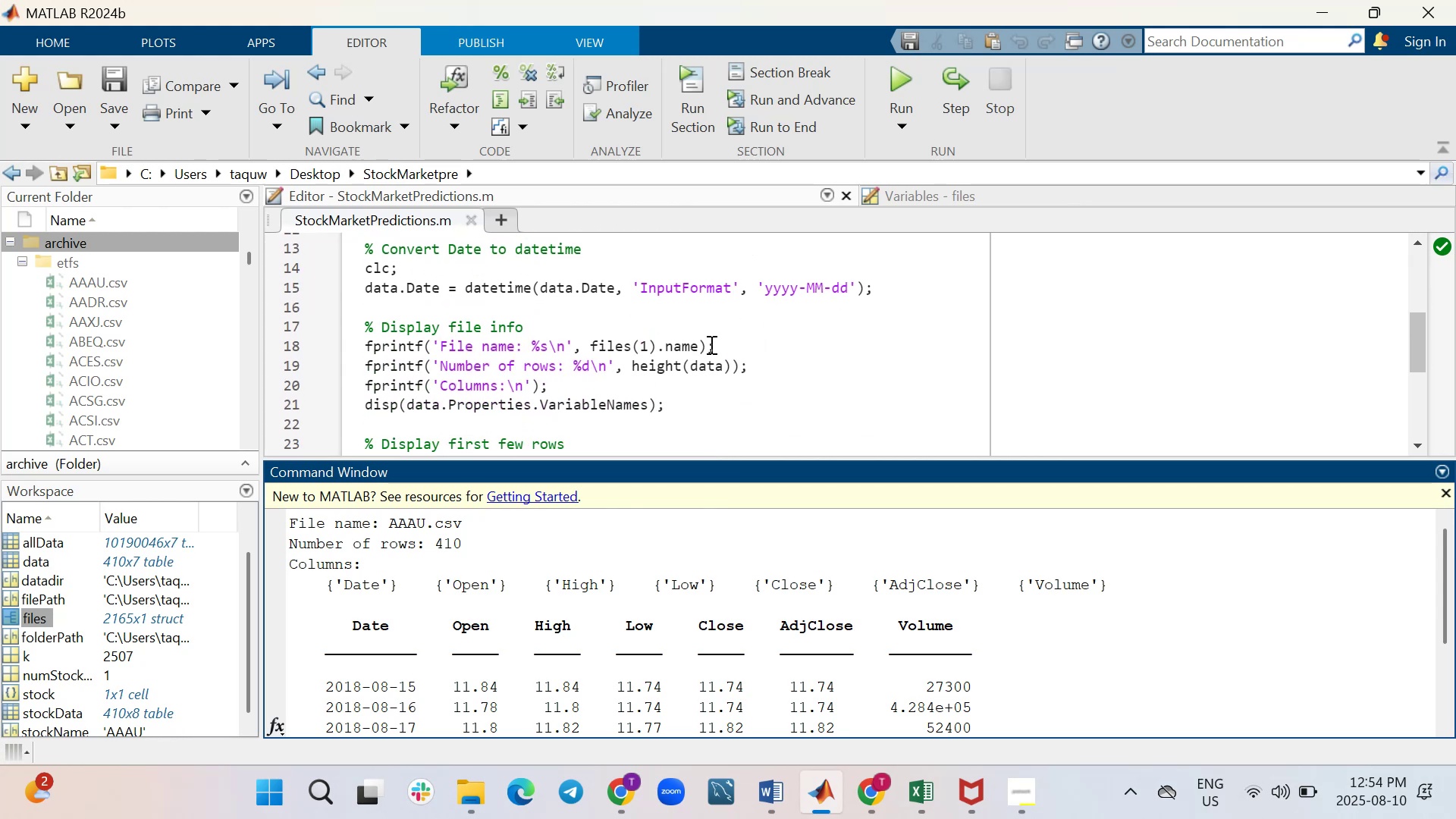 
mouse_move([469, 795])
 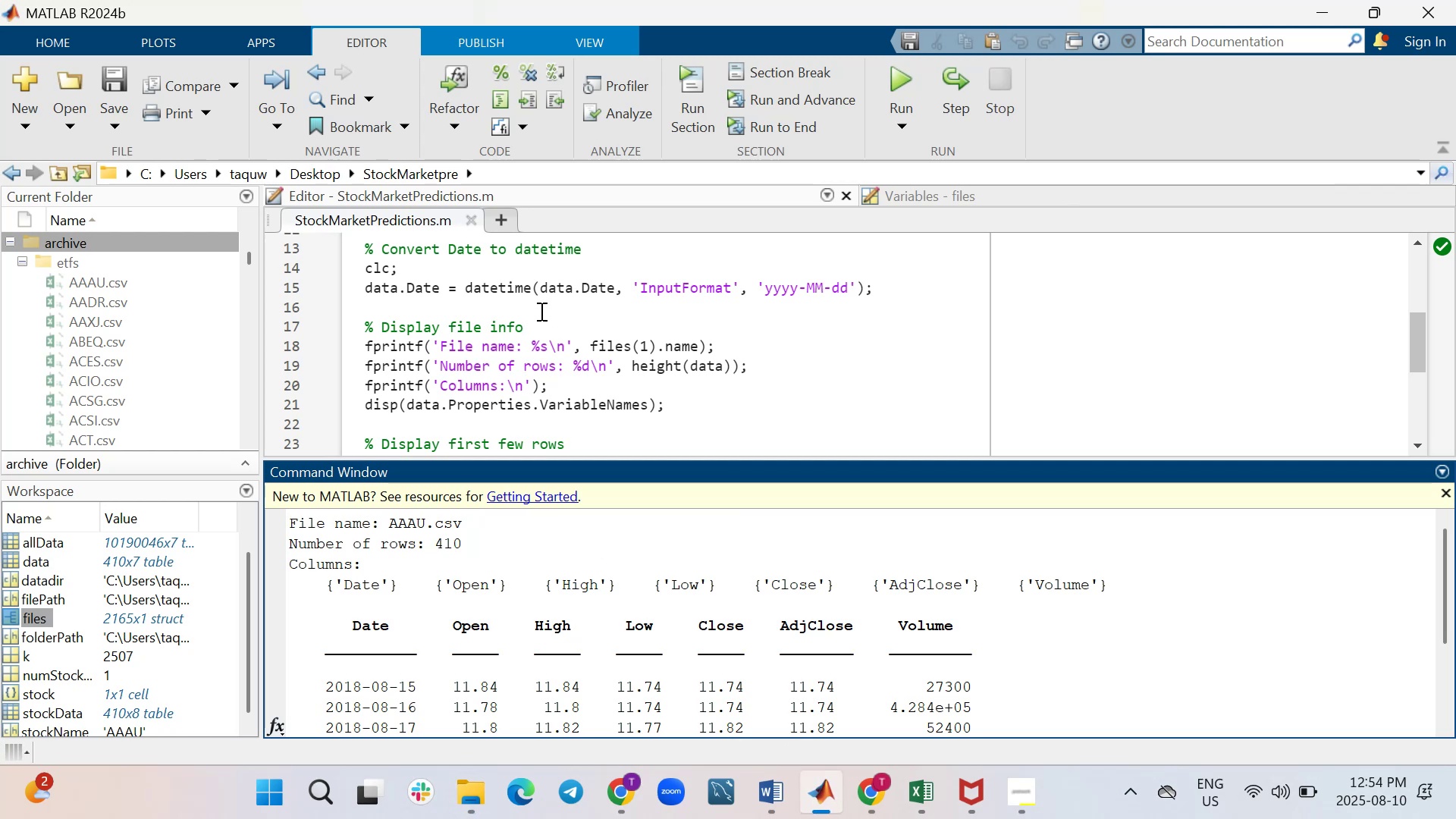 
wait(9.06)
 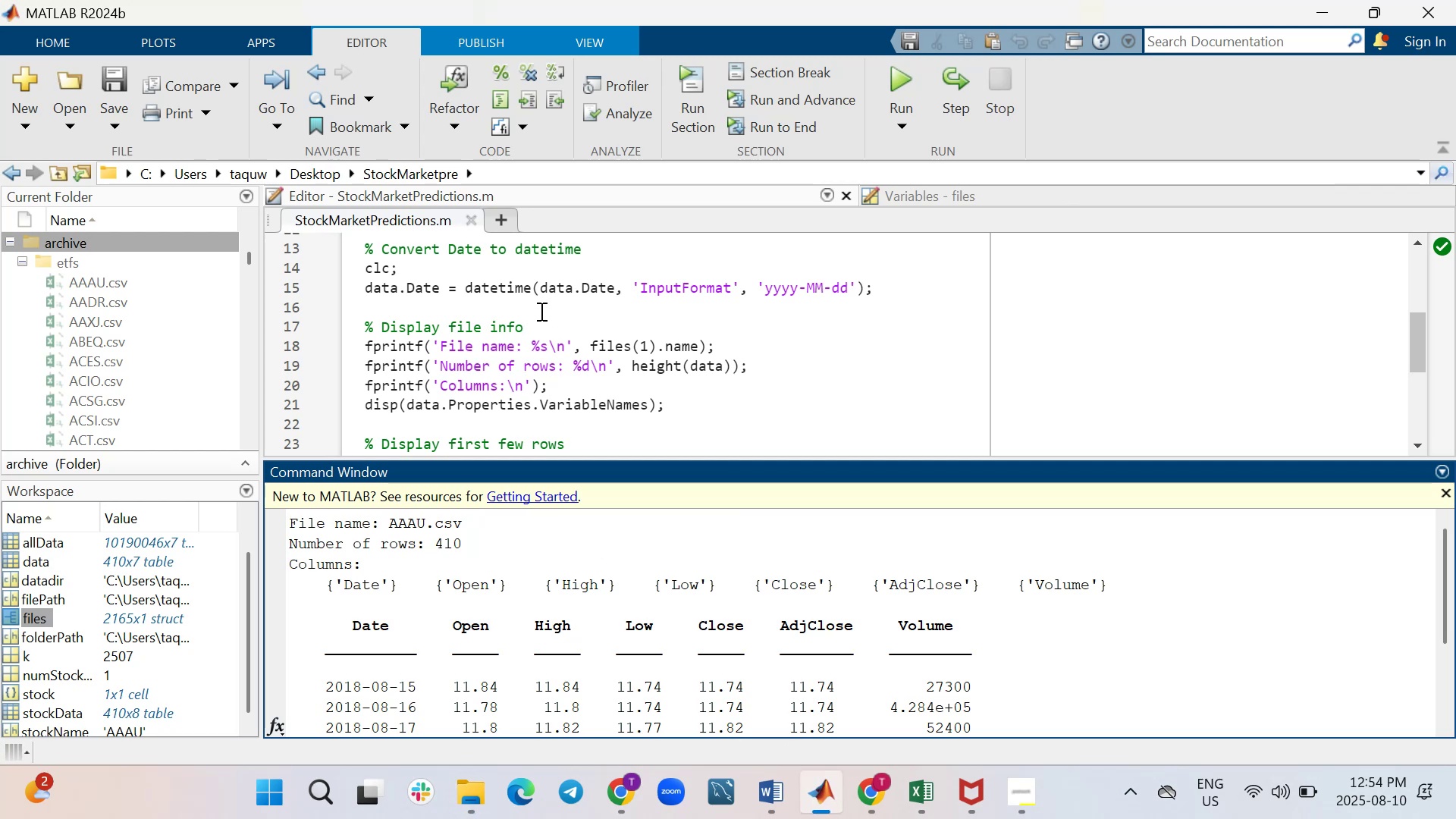 
key(Backspace)
type(2165)
 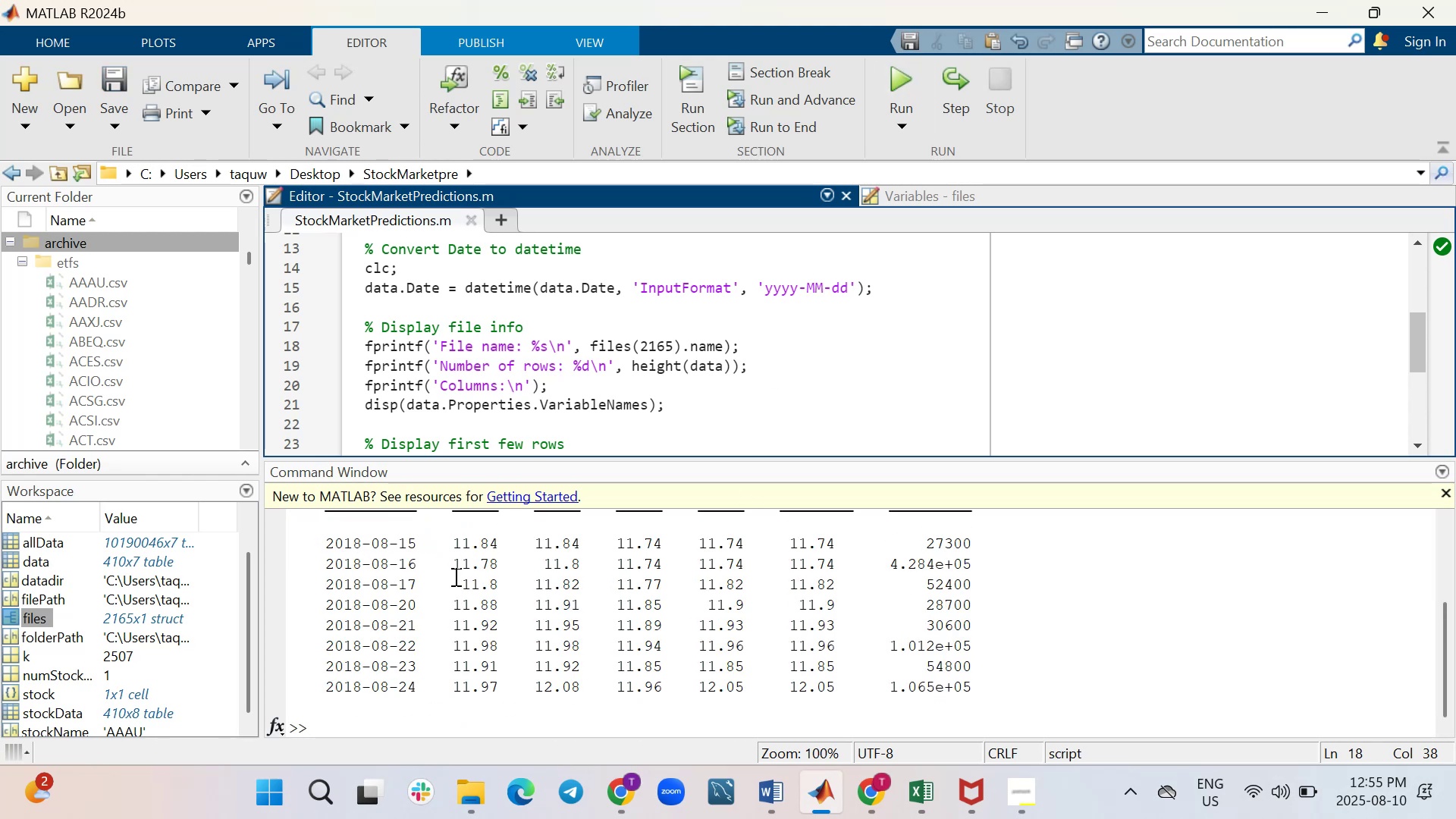 
wait(14.57)
 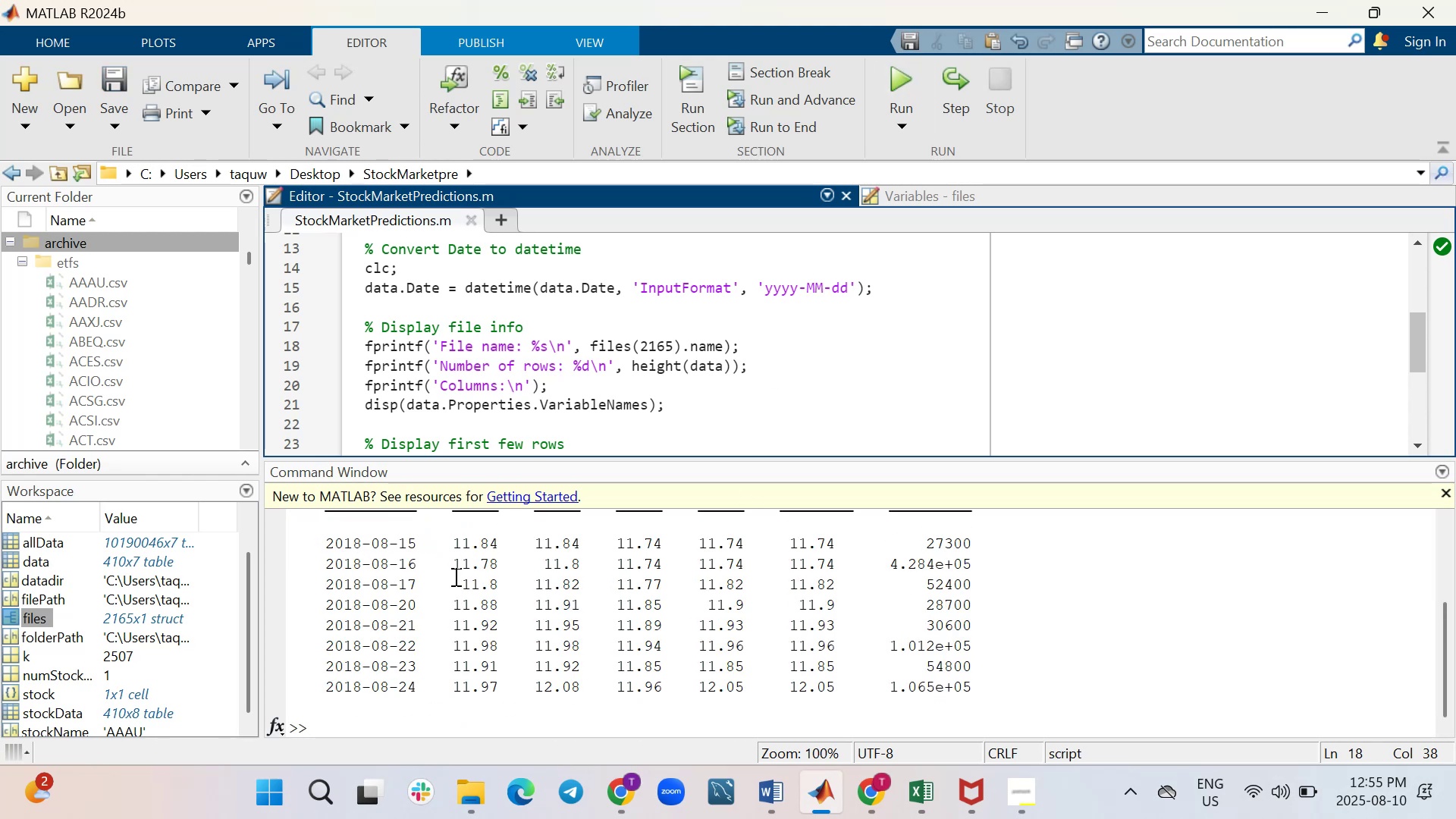 
scroll: coordinate [94, 600], scroll_direction: up, amount: 1.0
 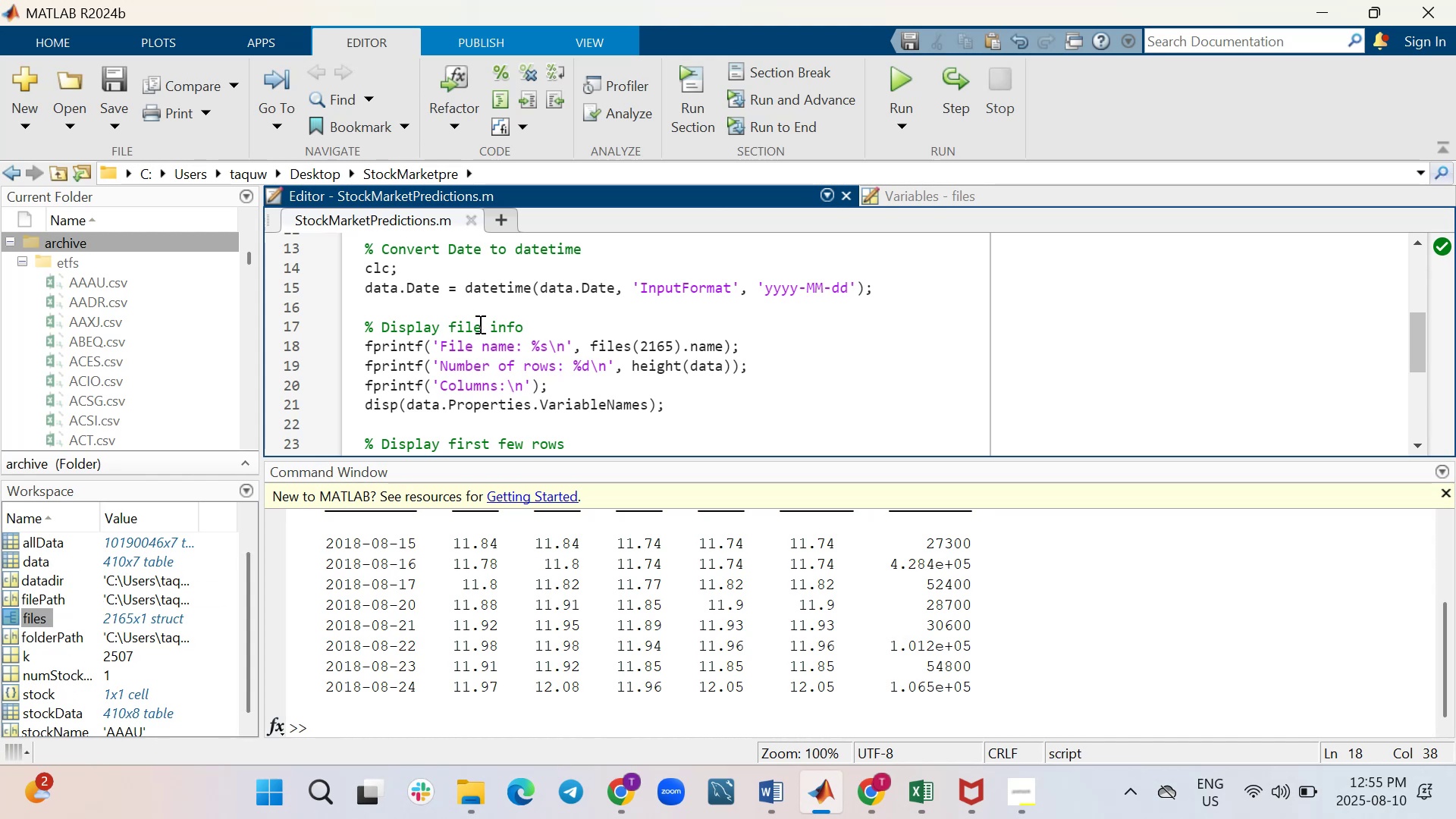 
scroll: coordinate [474, 331], scroll_direction: down, amount: 1.0
 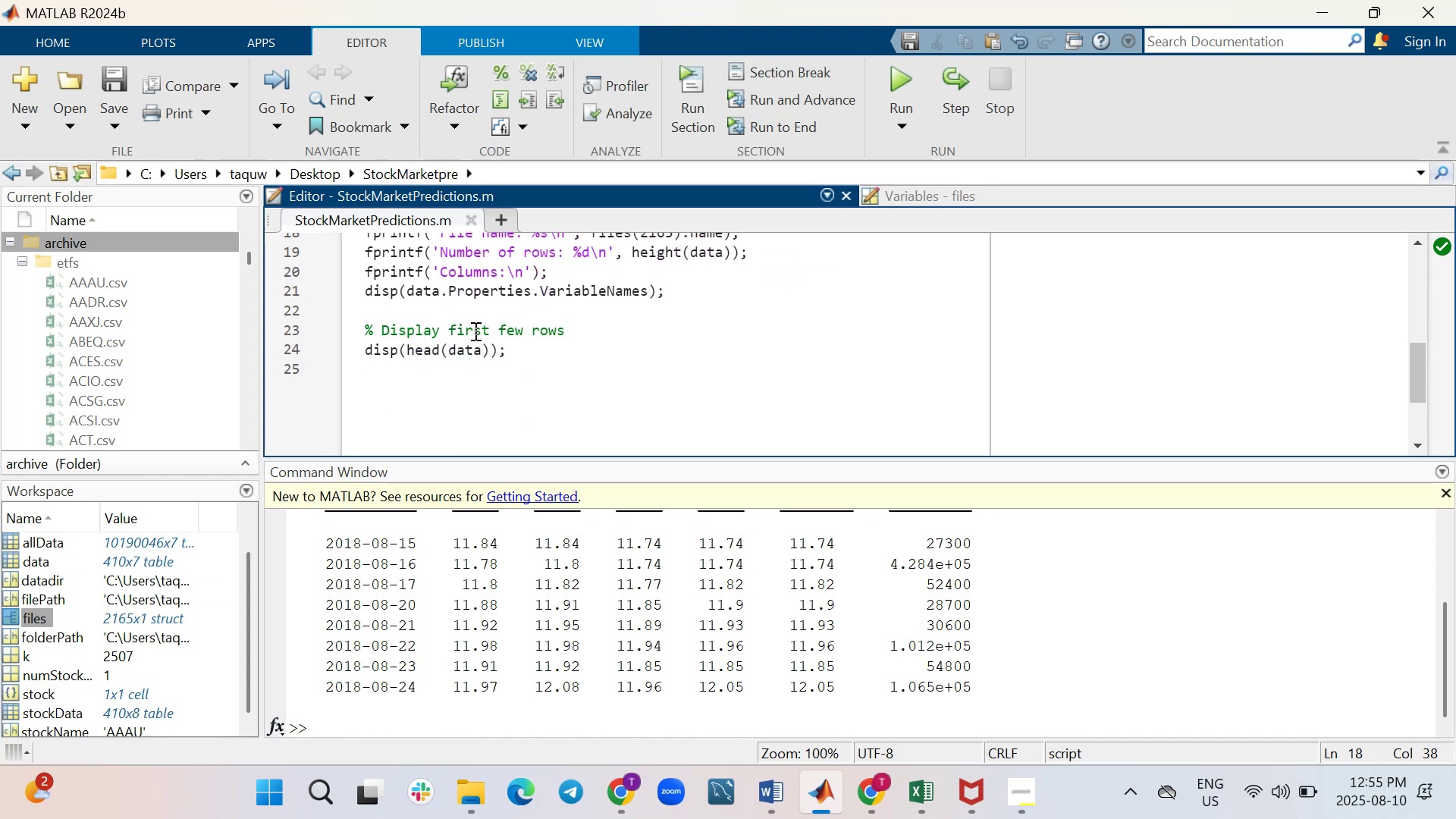 
scroll: coordinate [474, 331], scroll_direction: up, amount: 1.0
 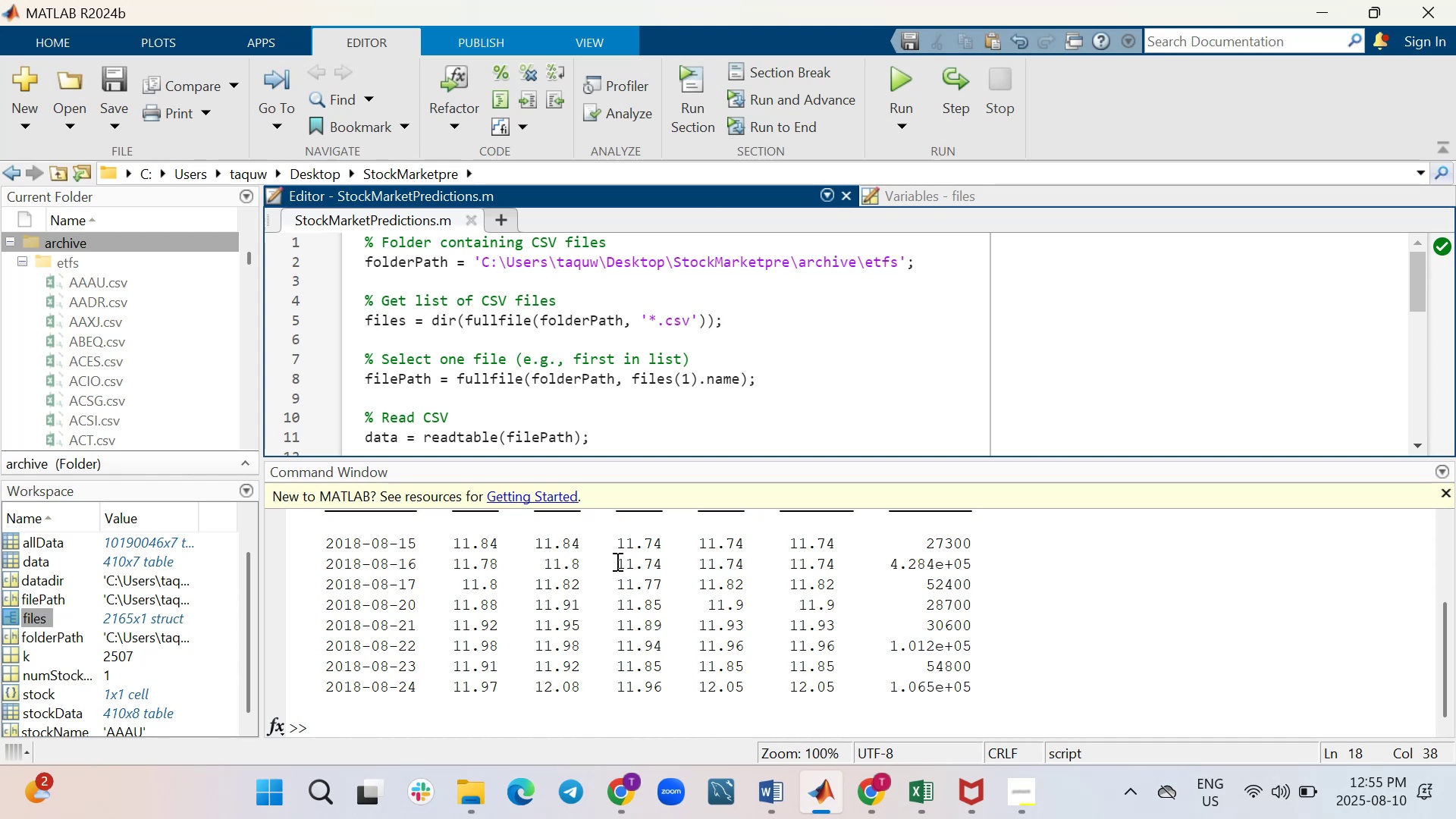 
wait(17.77)
 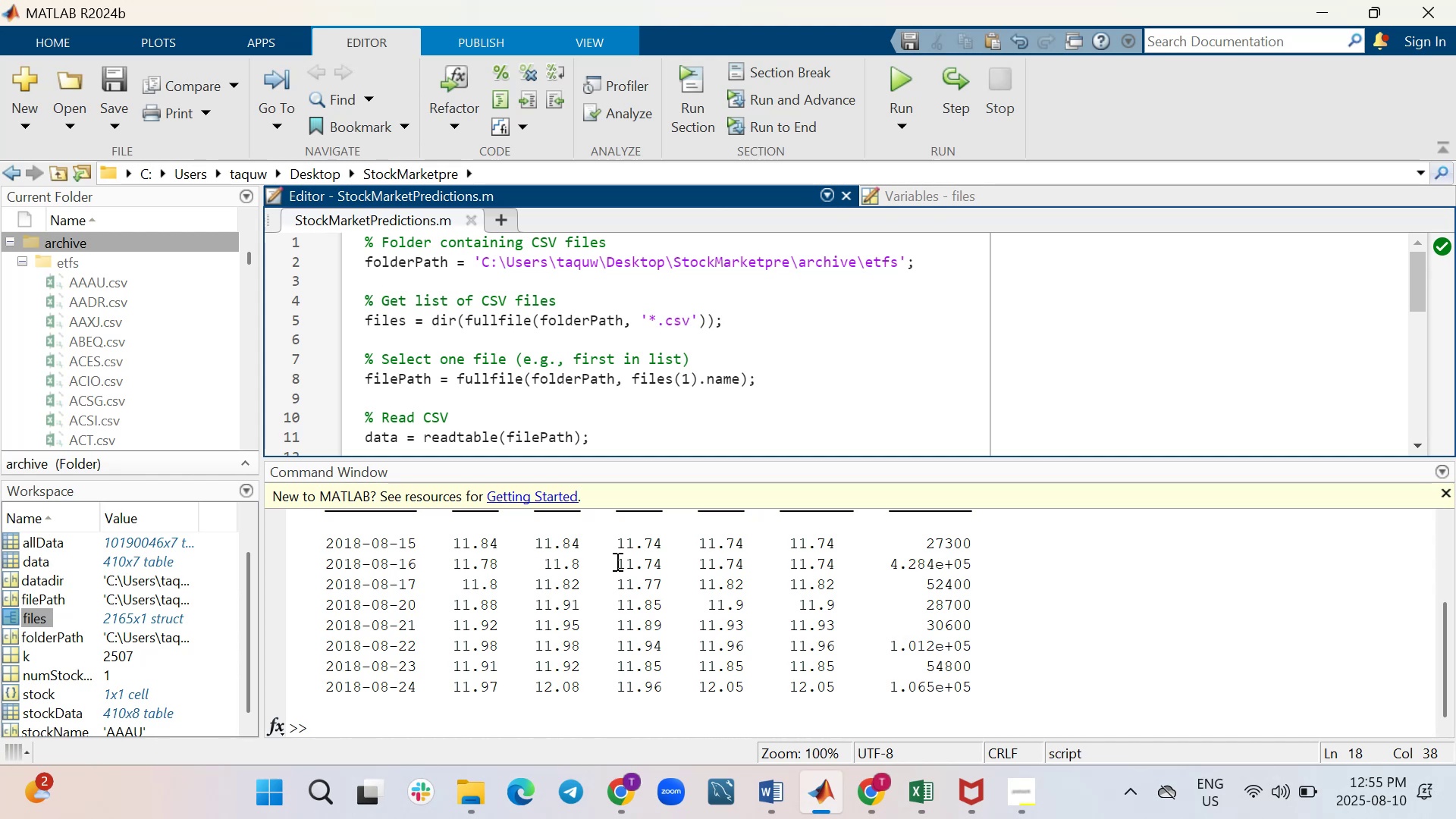 
scroll: coordinate [616, 561], scroll_direction: up, amount: 1.0
 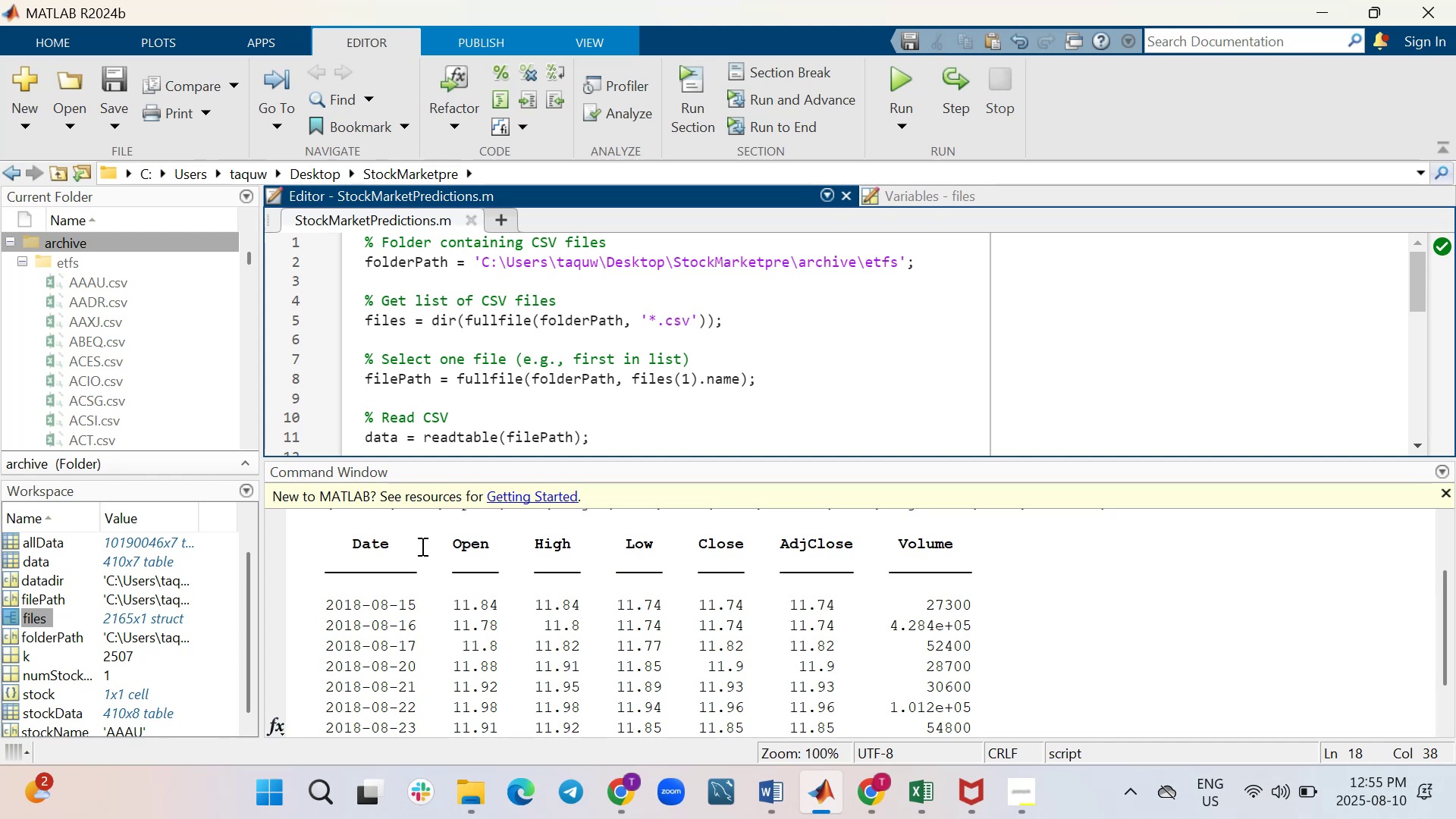 
wait(8.78)
 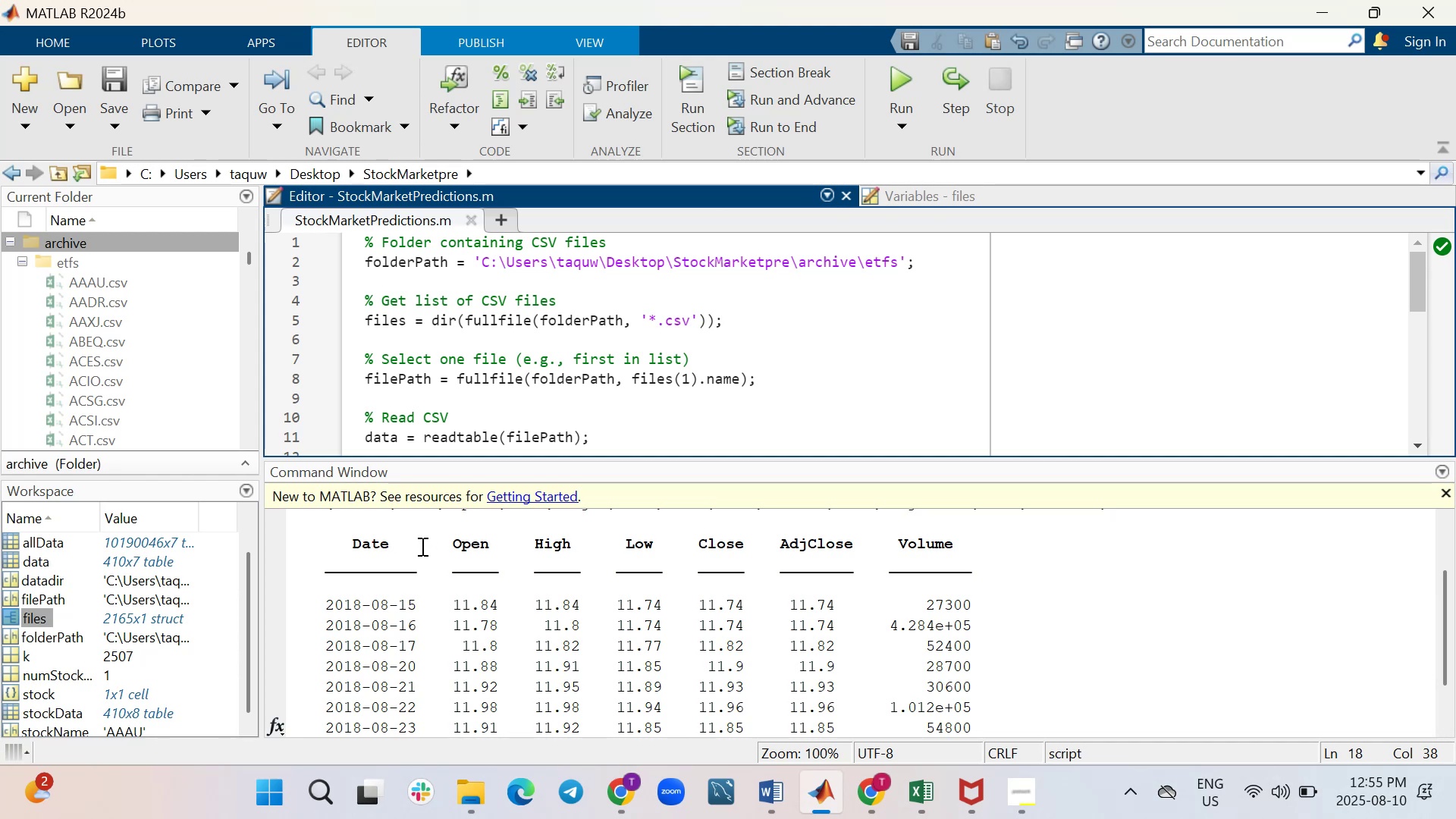 
scroll: coordinate [82, 619], scroll_direction: down, amount: 3.0
 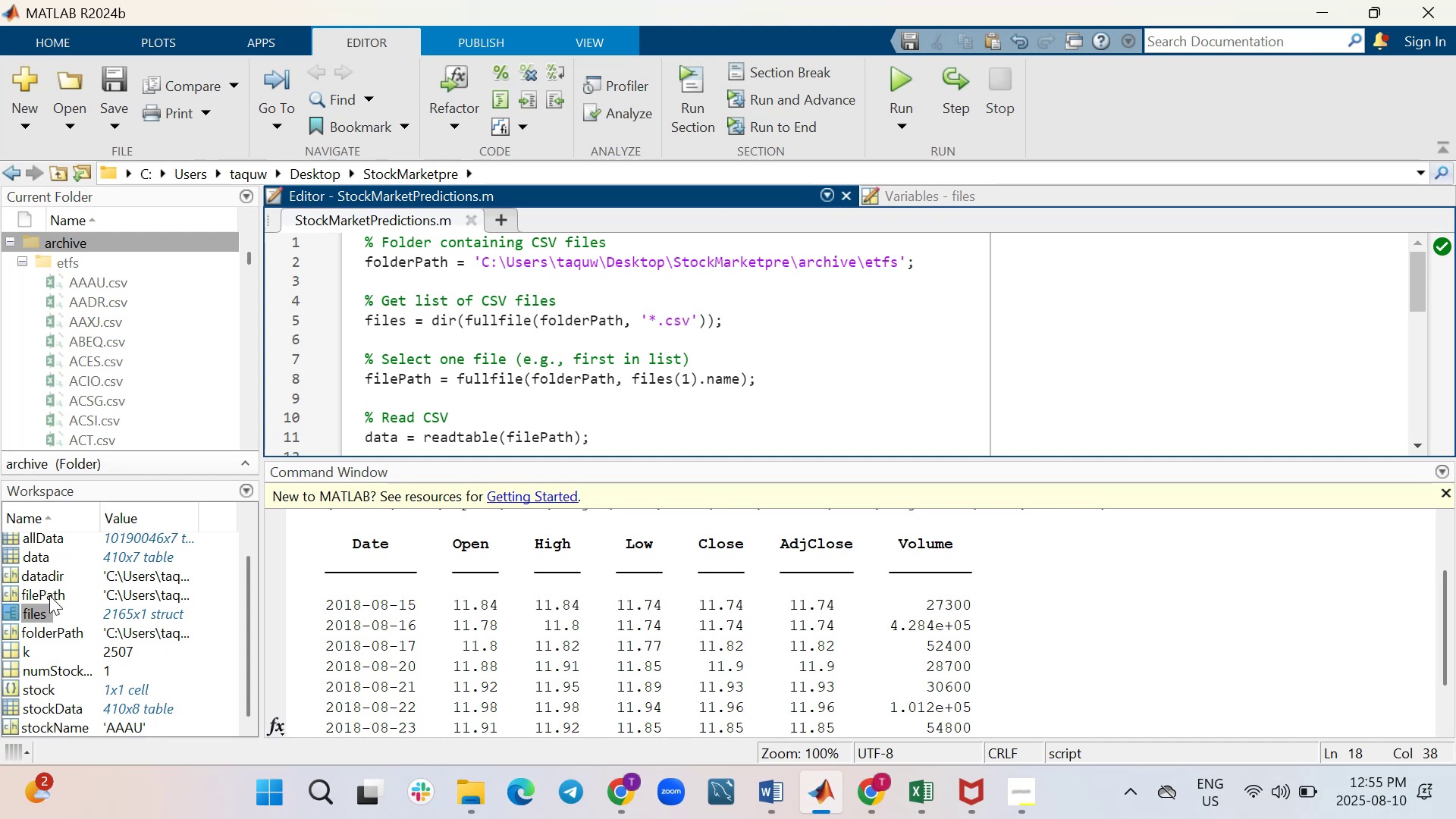 
wait(7.01)
 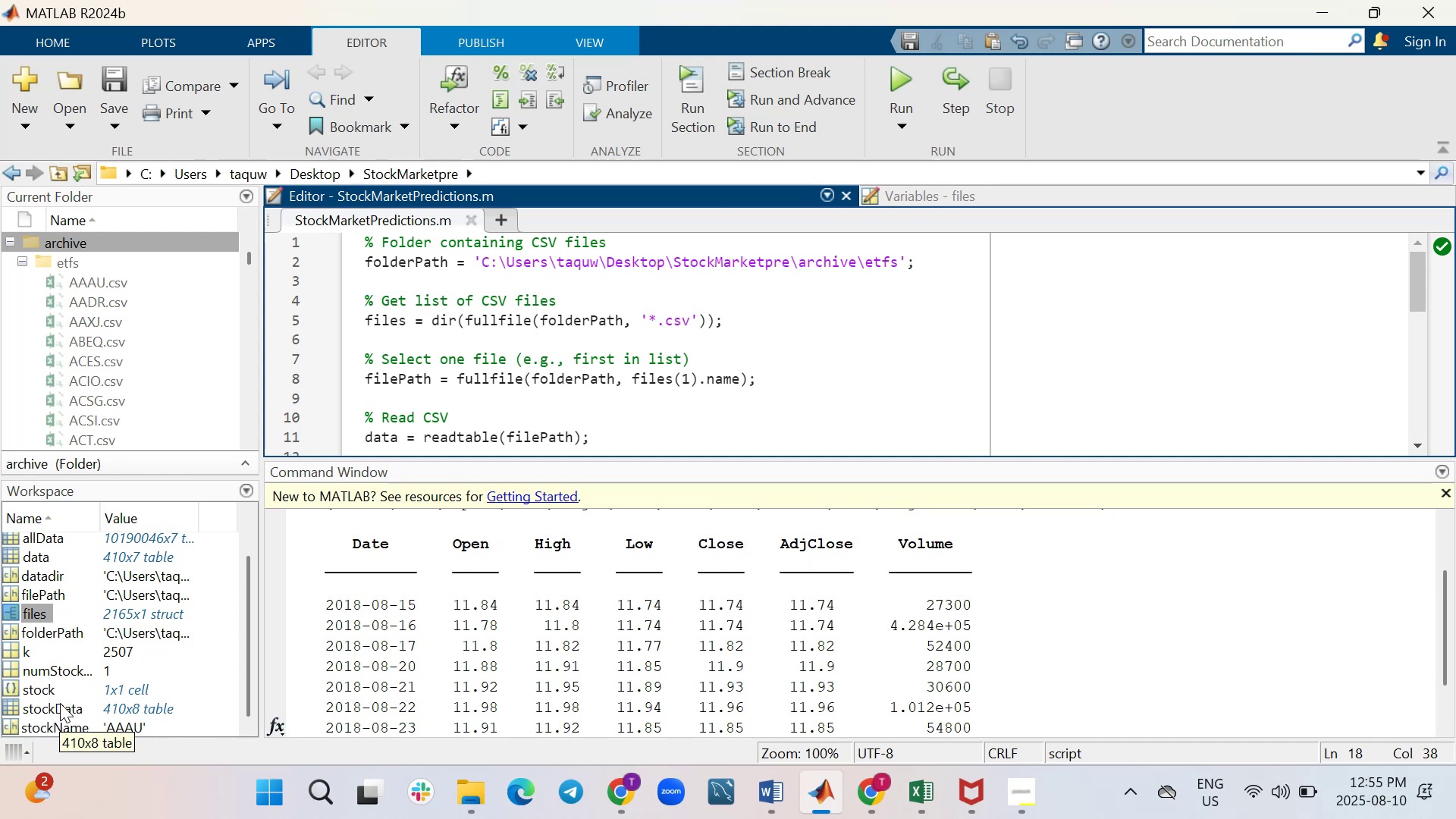 
left_click([14, 648])
 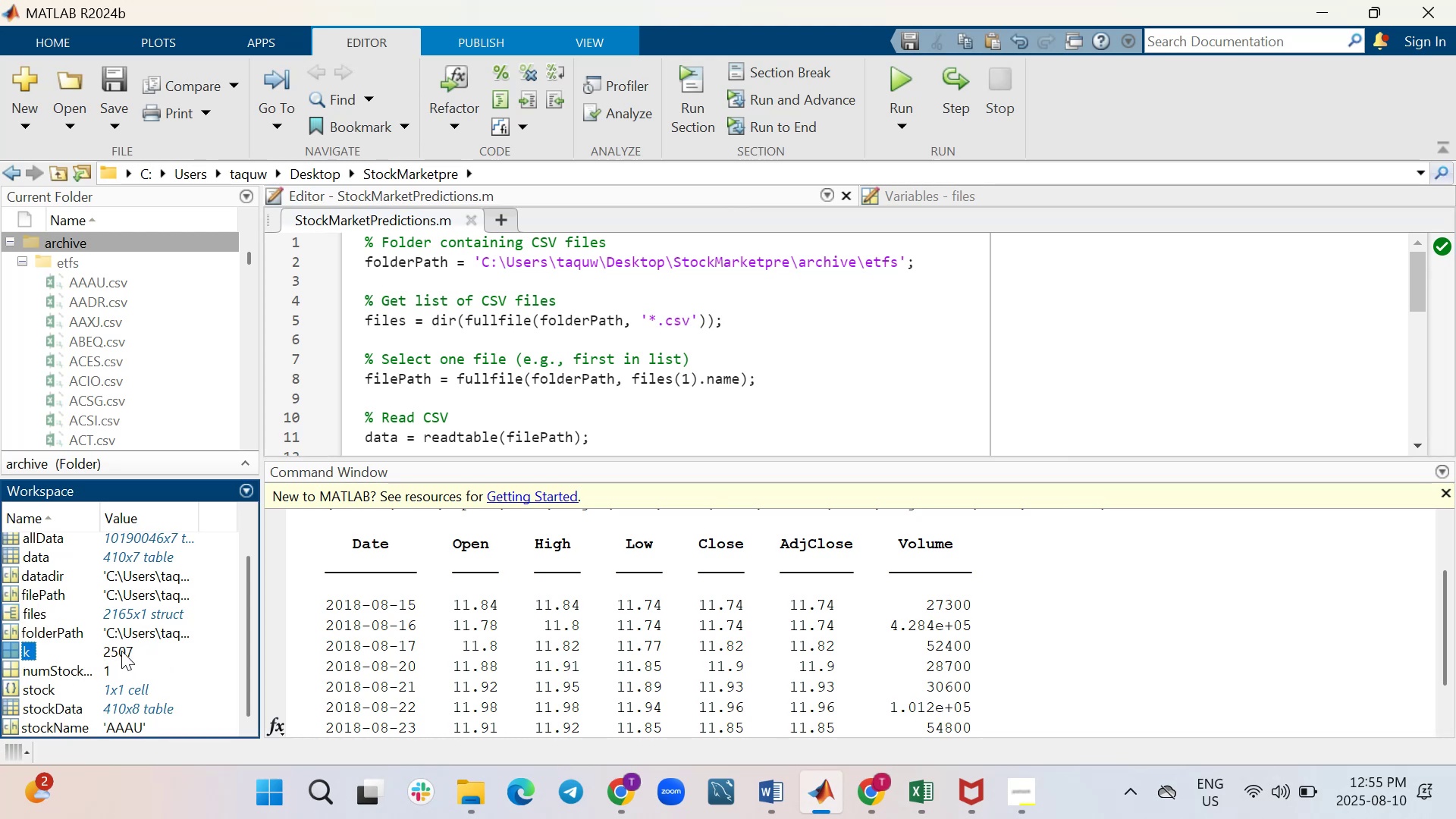 
mouse_move([136, 648])
 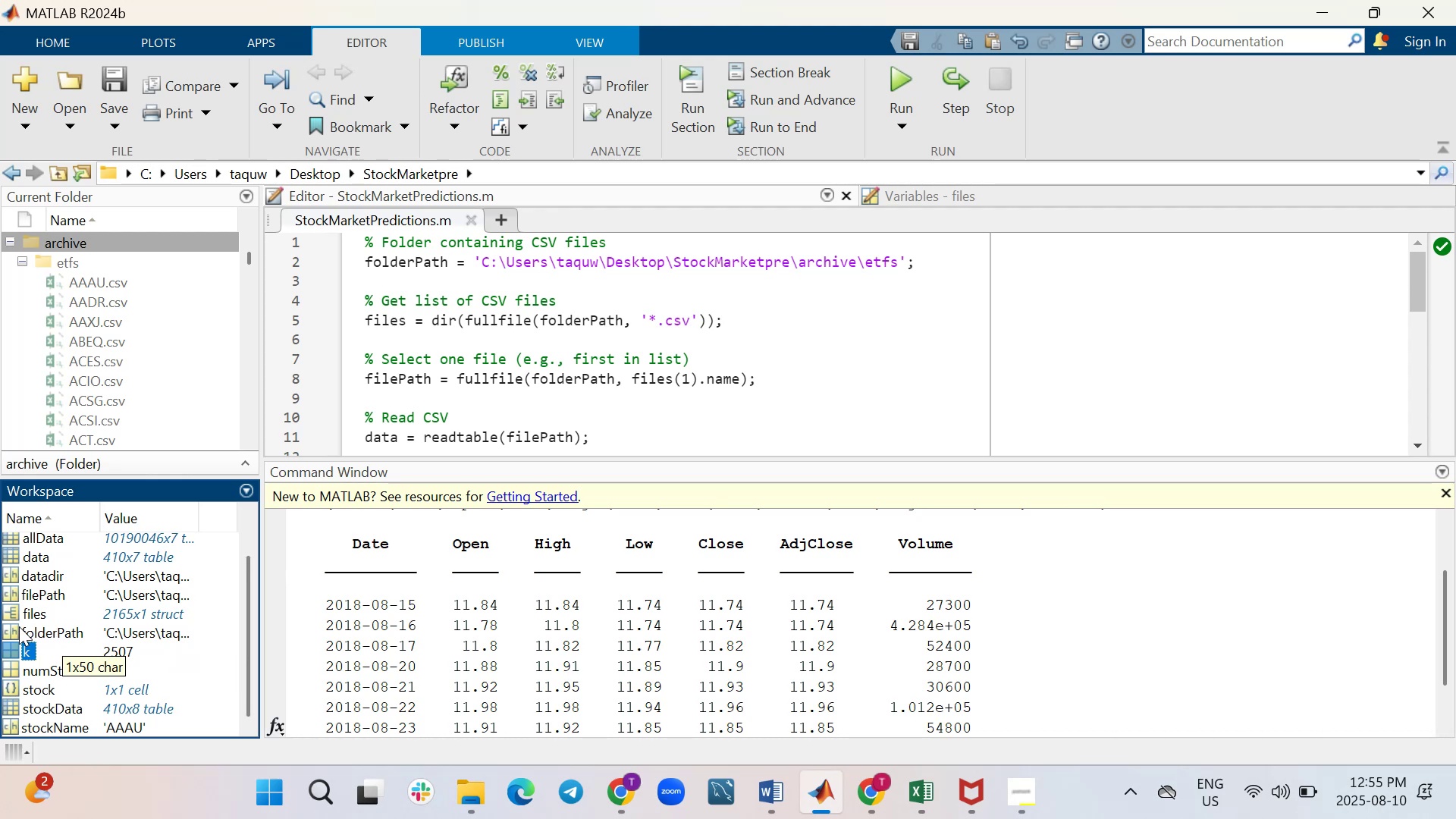 
left_click([8, 627])
 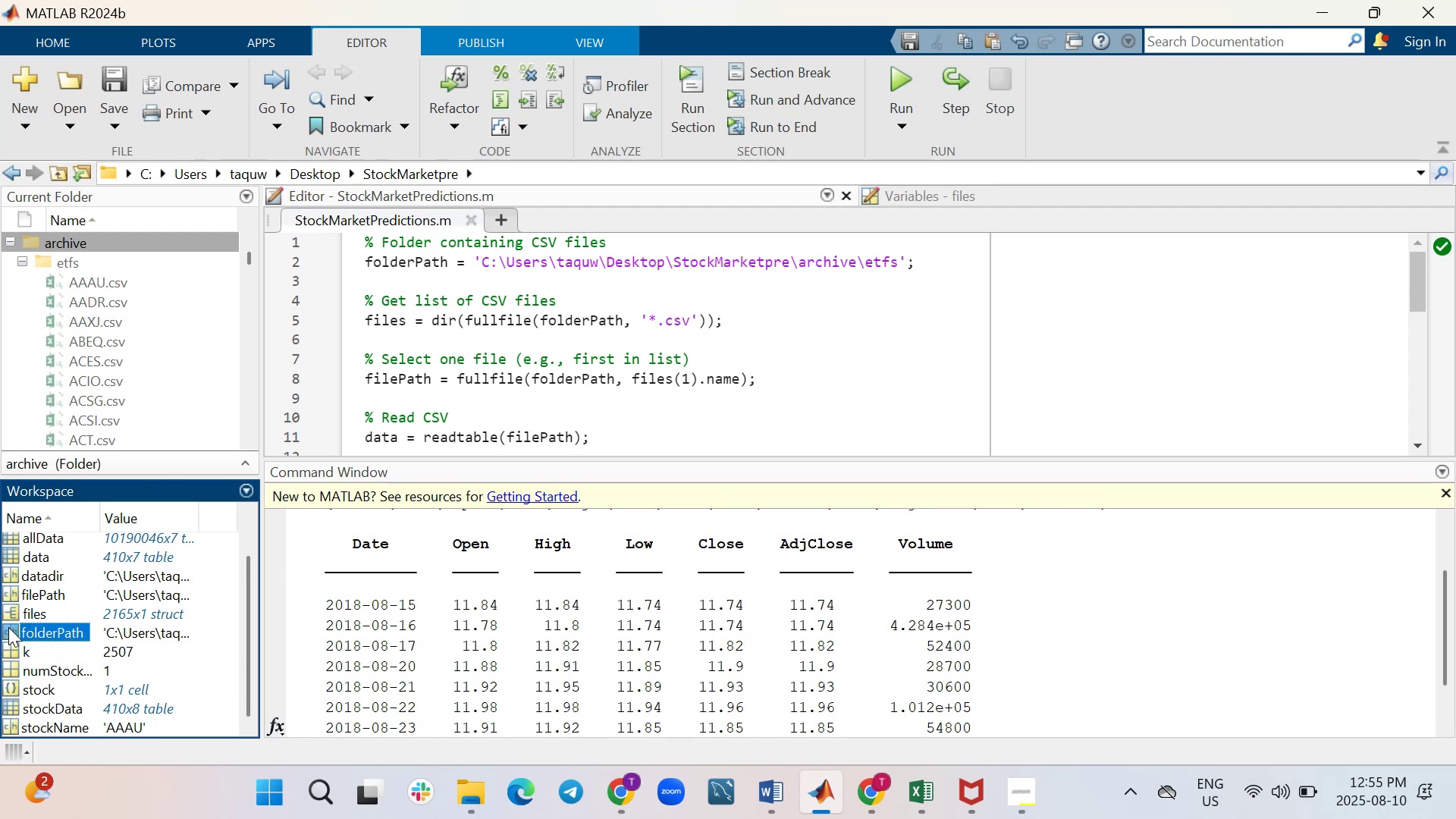 
double_click([8, 627])
 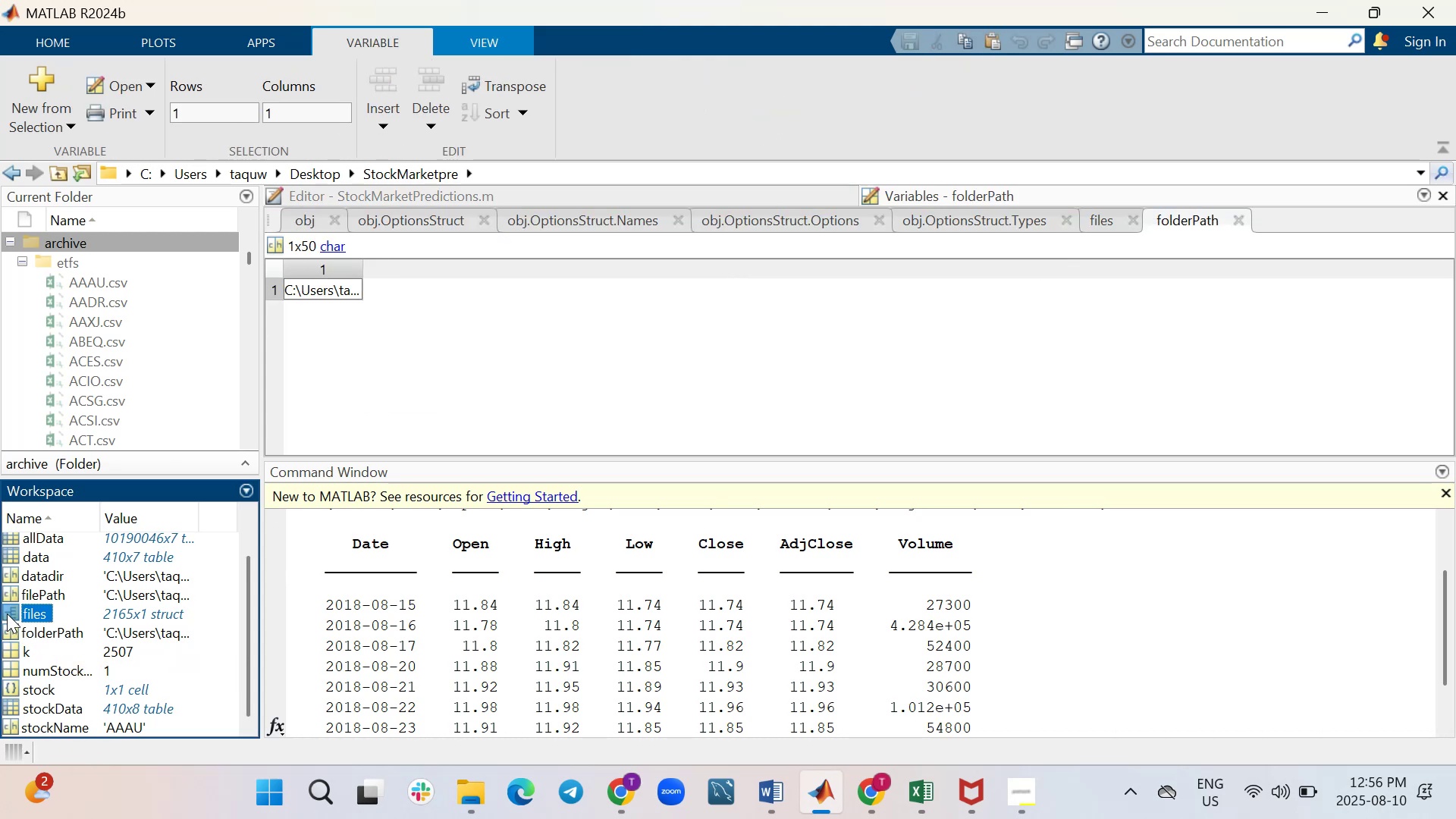 
wait(6.62)
 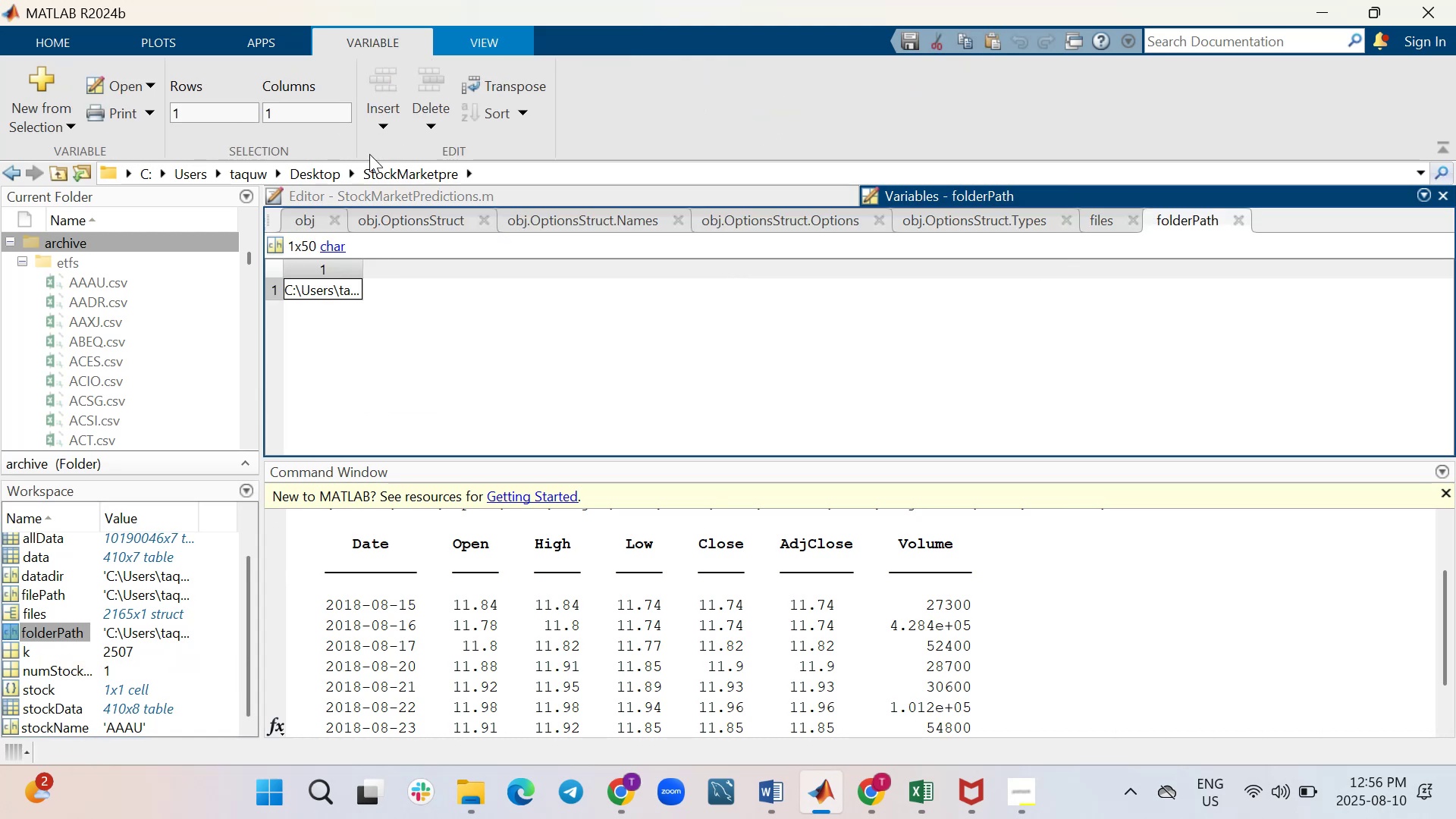 
double_click([8, 613])
 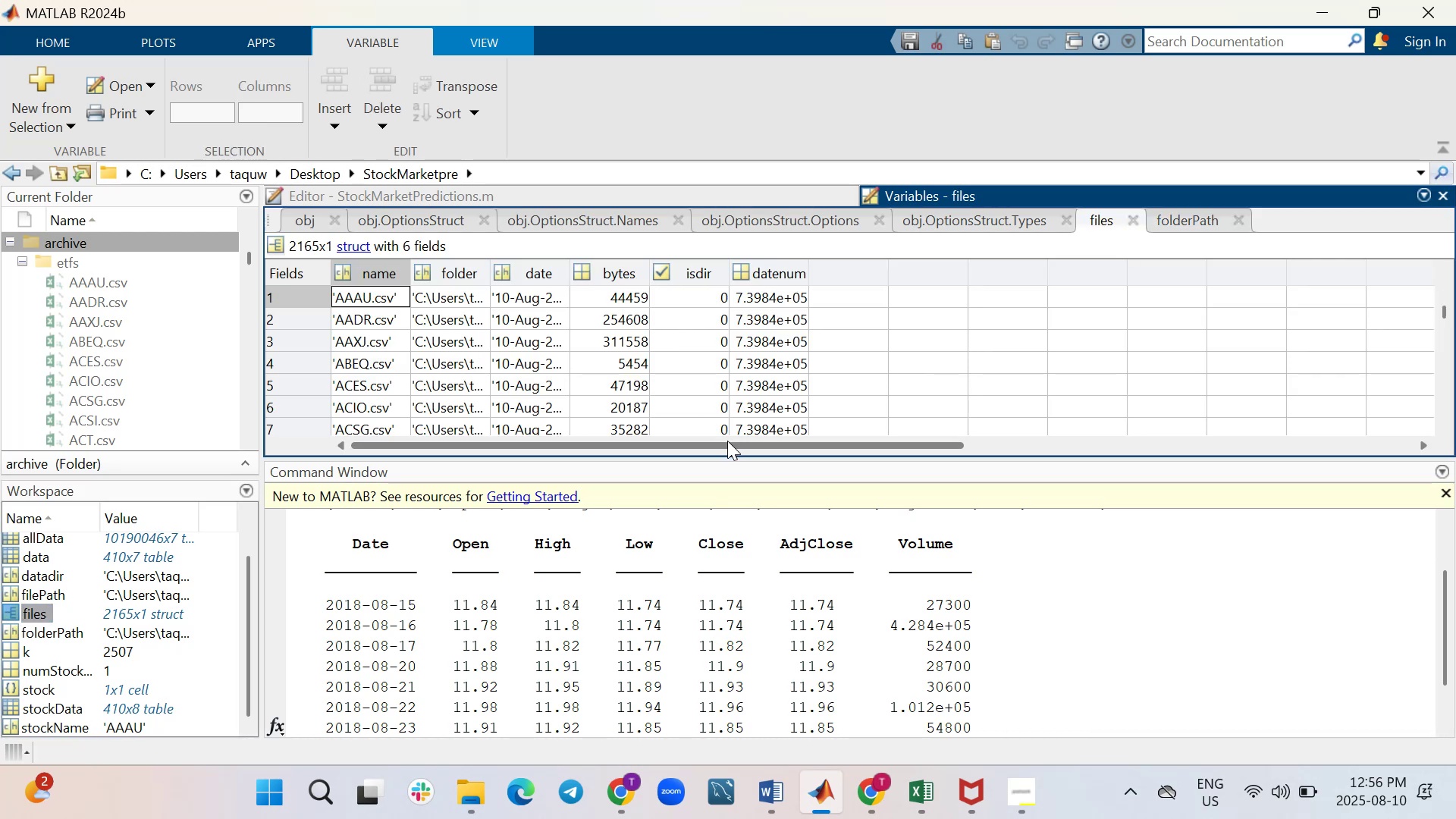 
wait(5.96)
 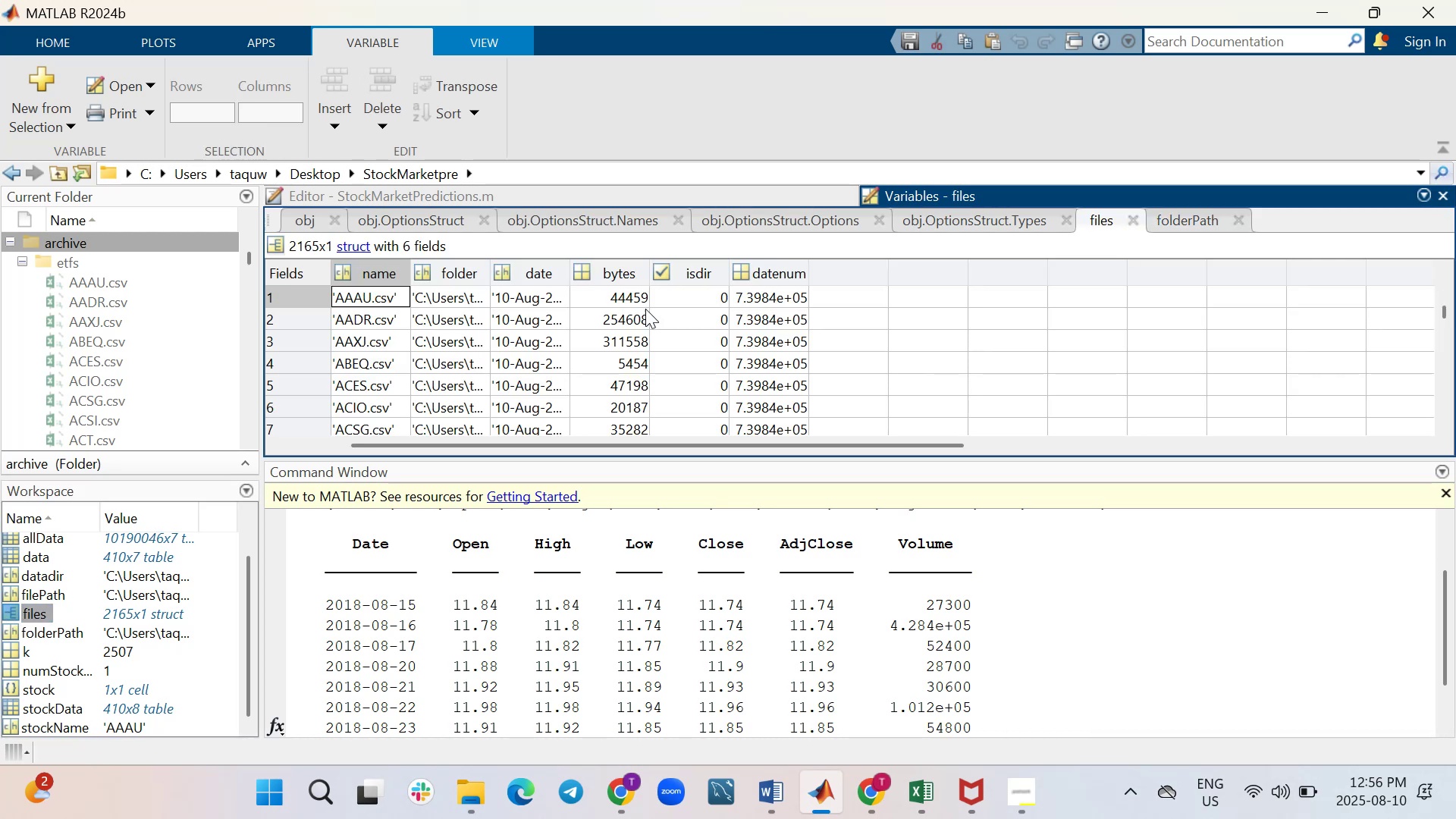 
left_click_drag(start_coordinate=[745, 459], to_coordinate=[749, 692])
 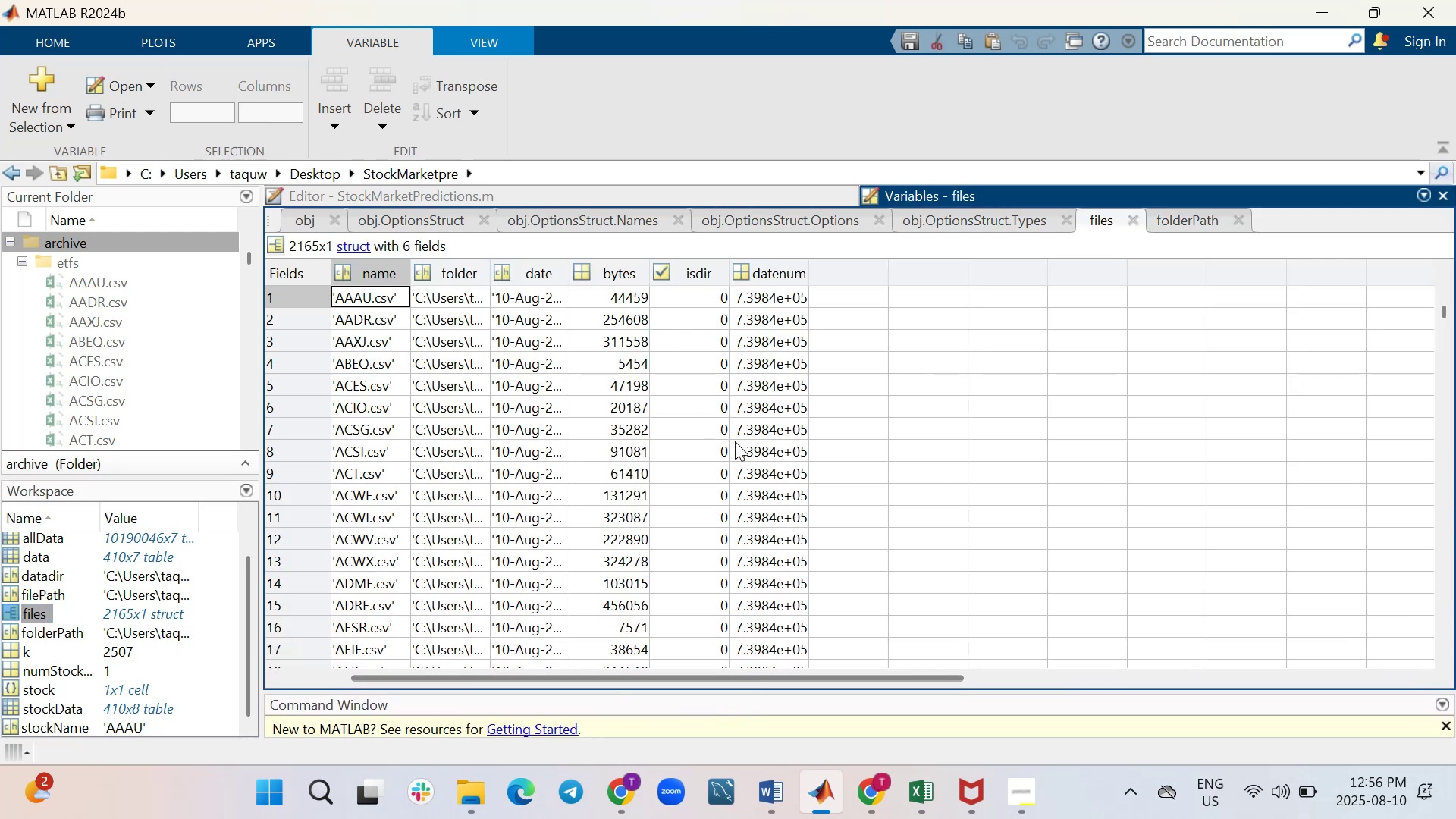 
scroll: coordinate [735, 441], scroll_direction: down, amount: 3.0
 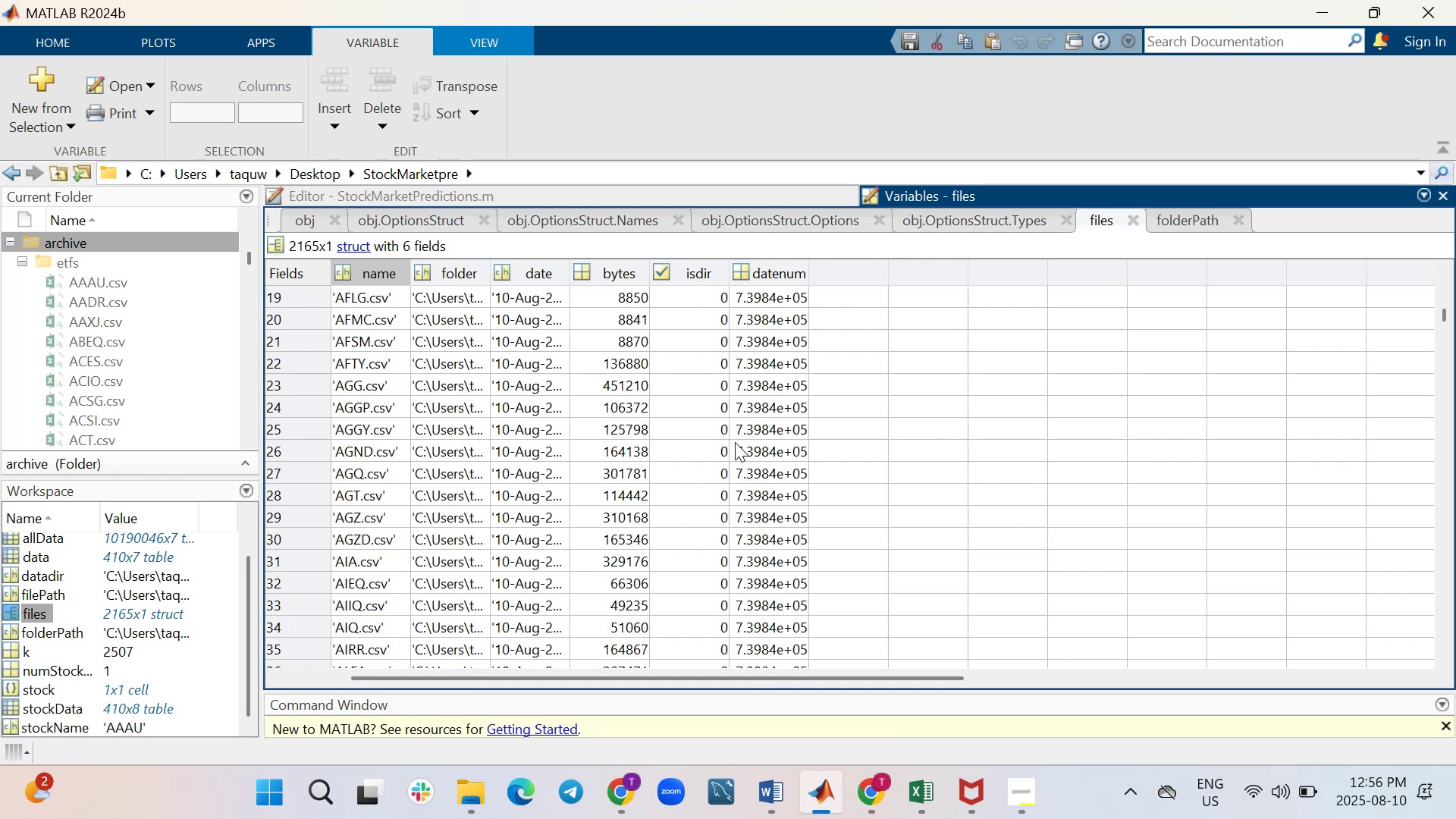 
wait(11.12)
 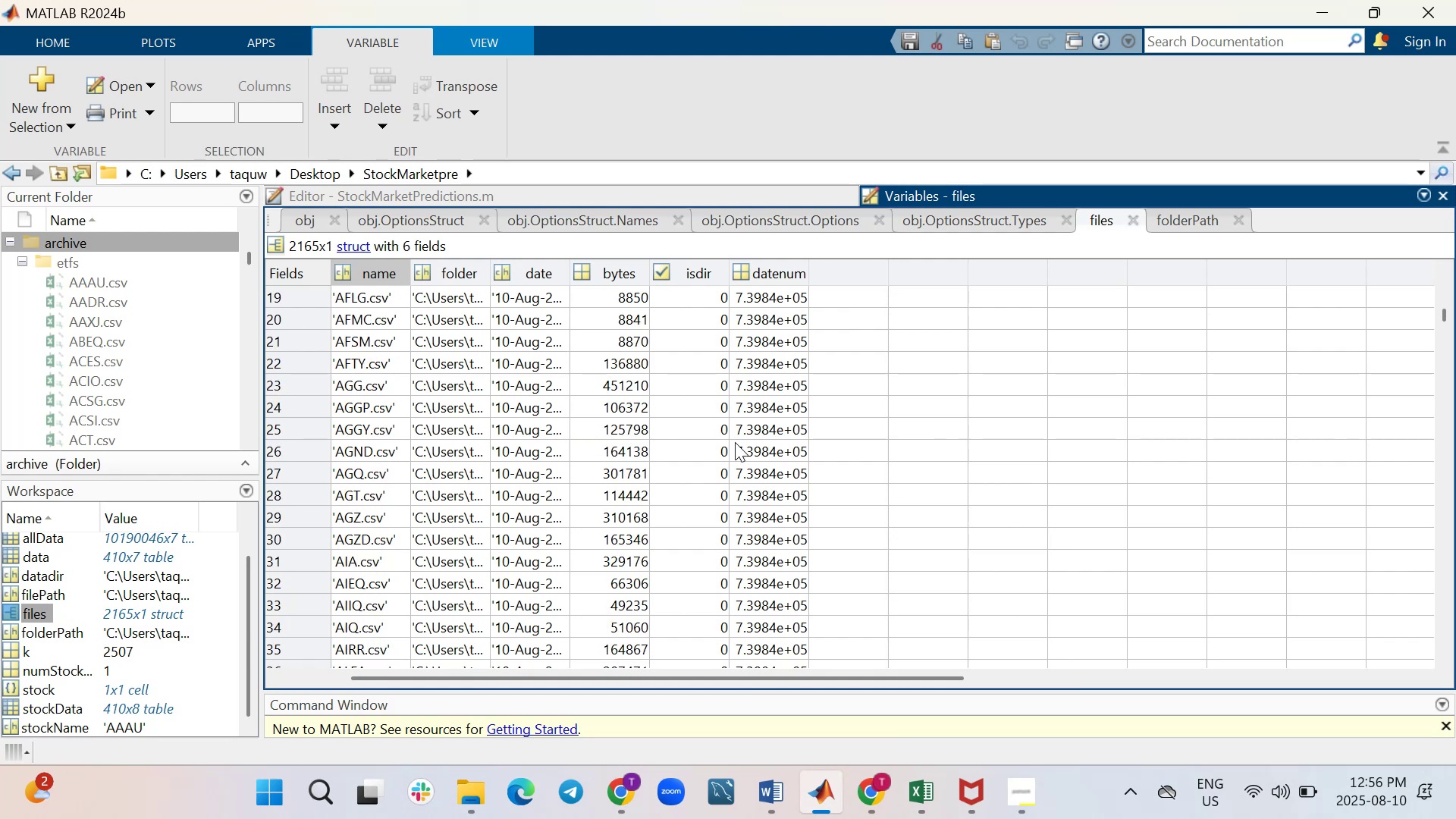 
scroll: coordinate [737, 447], scroll_direction: up, amount: 2.0
 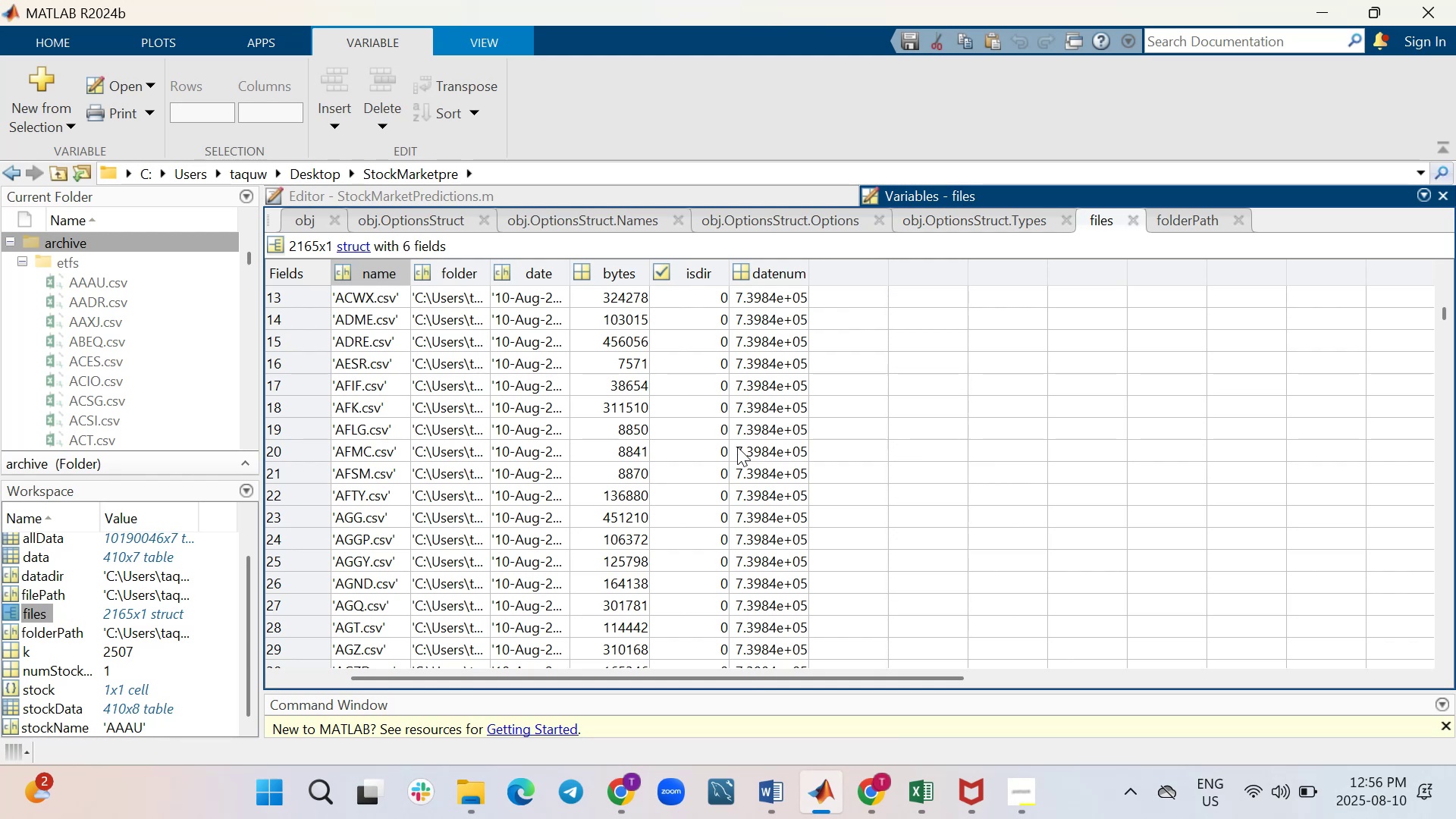 
wait(22.05)
 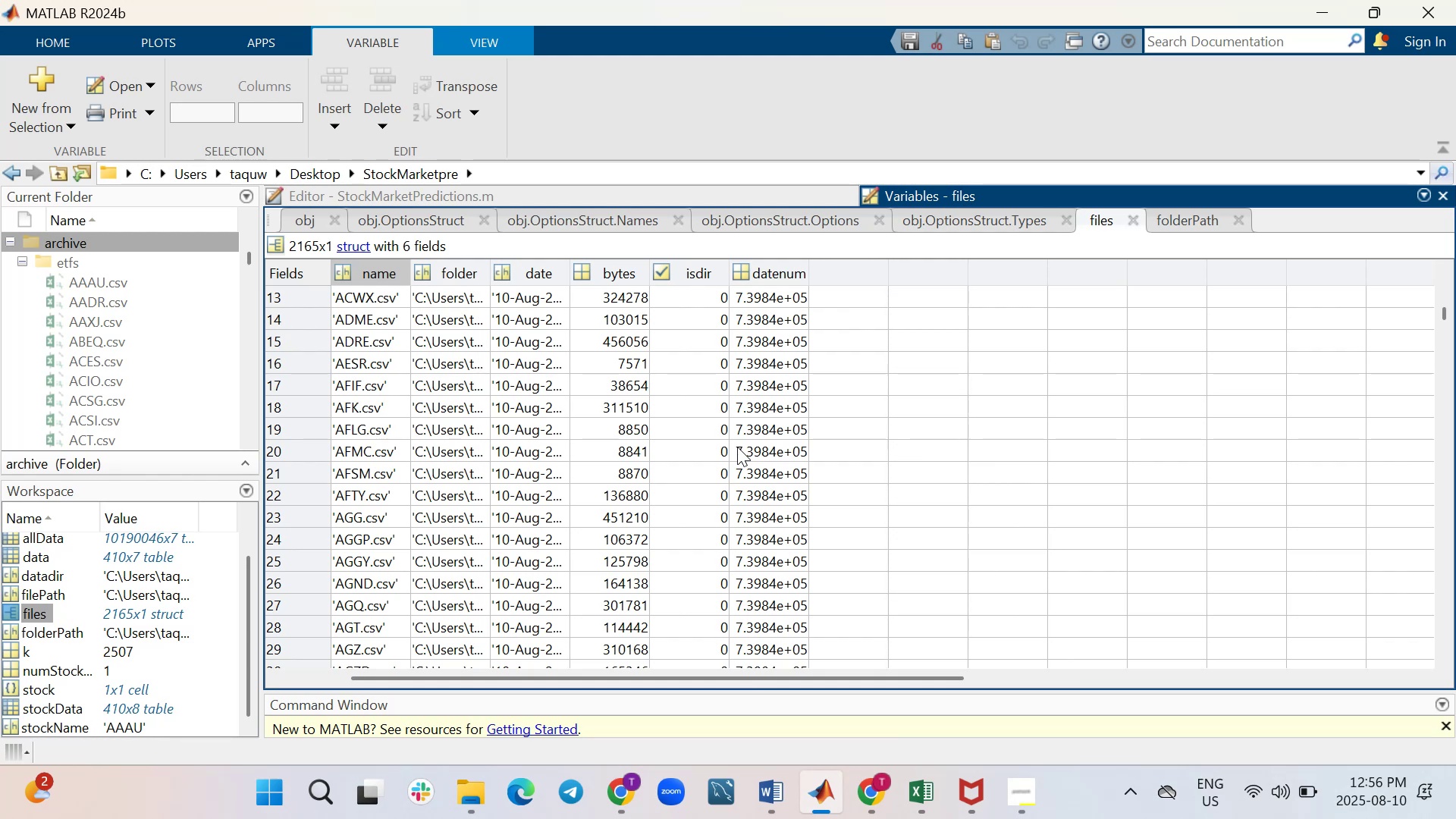 
scroll: coordinate [770, 460], scroll_direction: up, amount: 6.0
 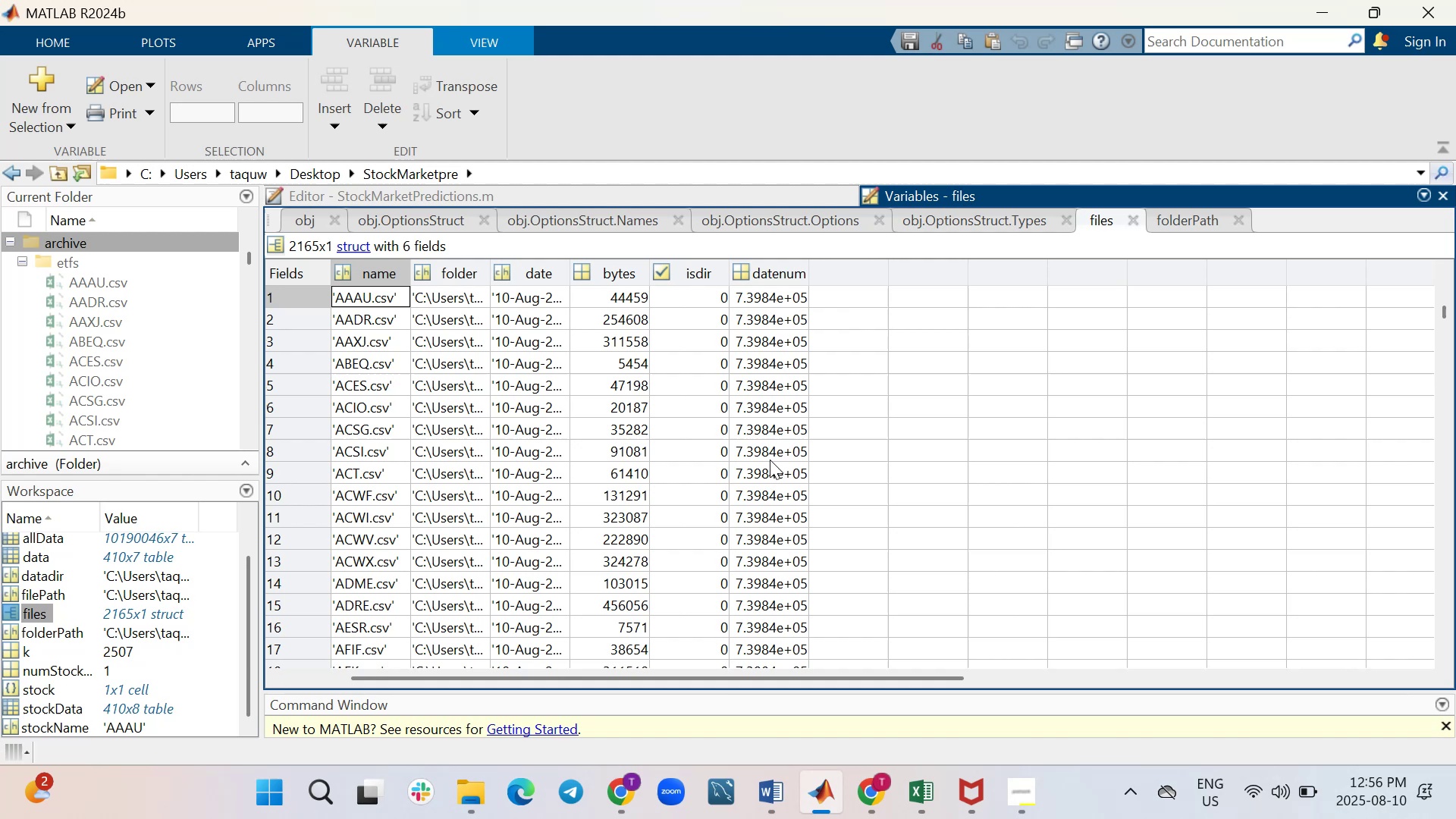 
scroll: coordinate [770, 460], scroll_direction: none, amount: 0.0
 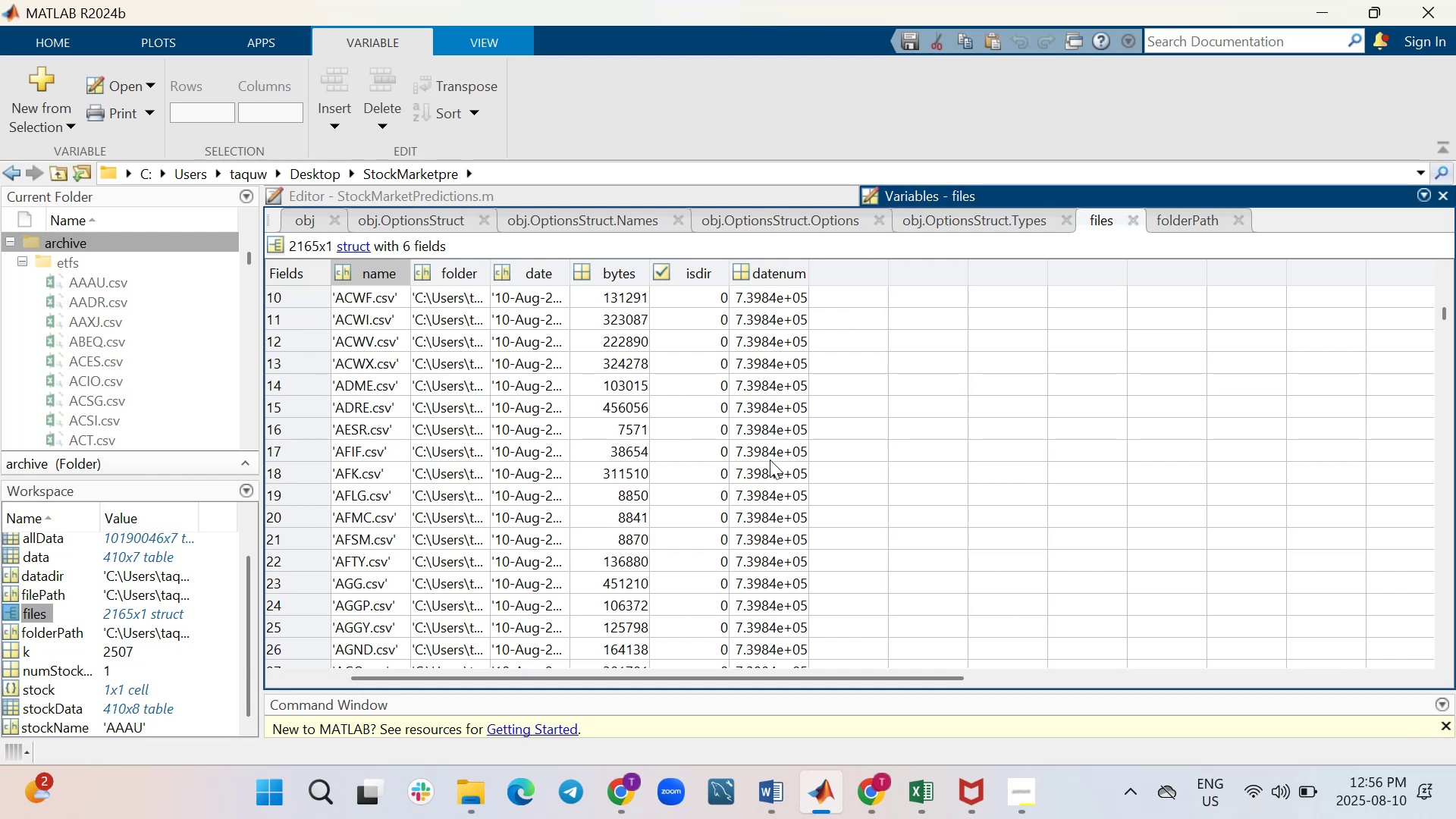 
scroll: coordinate [770, 460], scroll_direction: down, amount: 3.0
 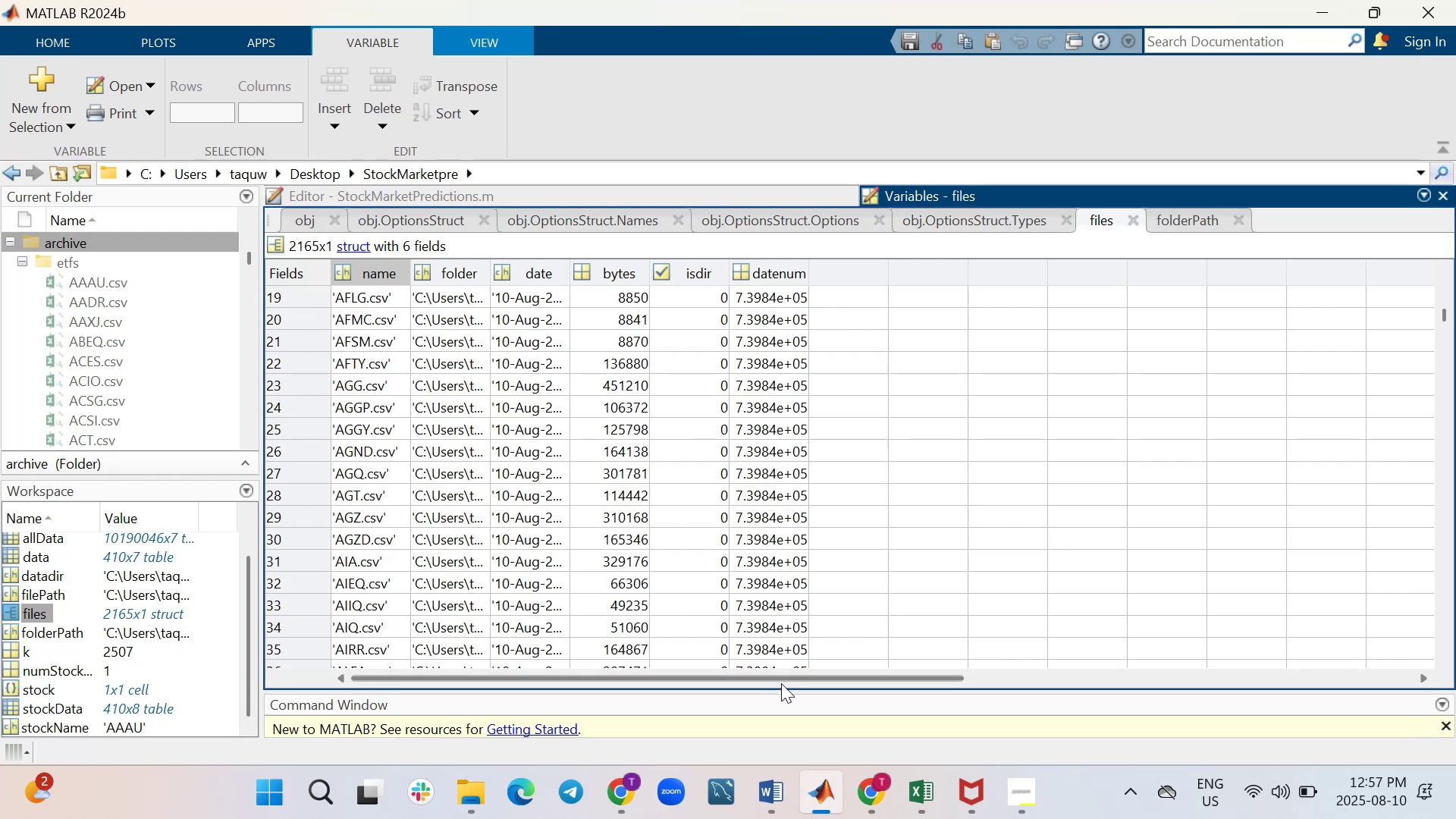 
left_click_drag(start_coordinate=[782, 673], to_coordinate=[720, 678])
 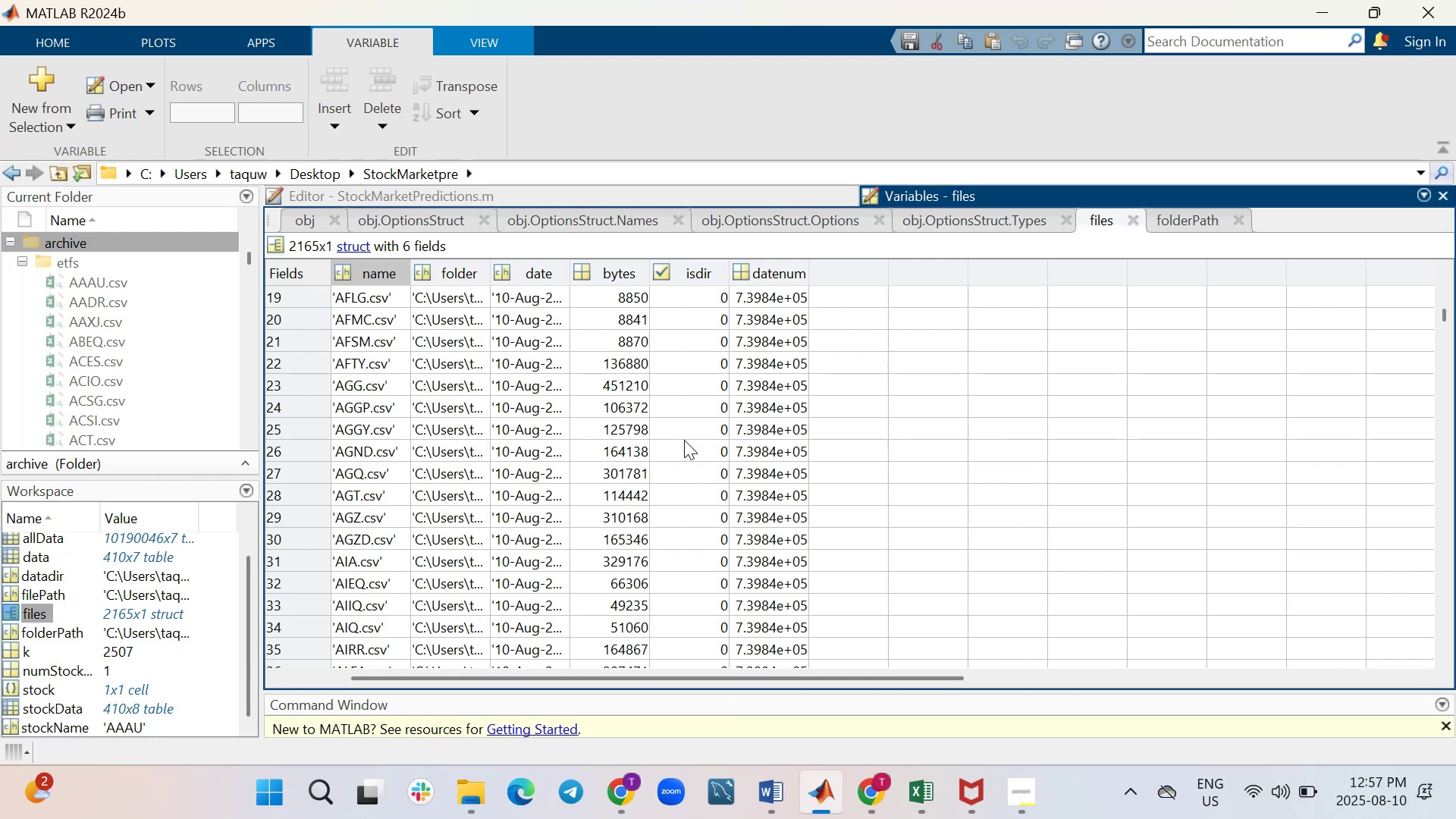 
scroll: coordinate [684, 439], scroll_direction: down, amount: 5.0
 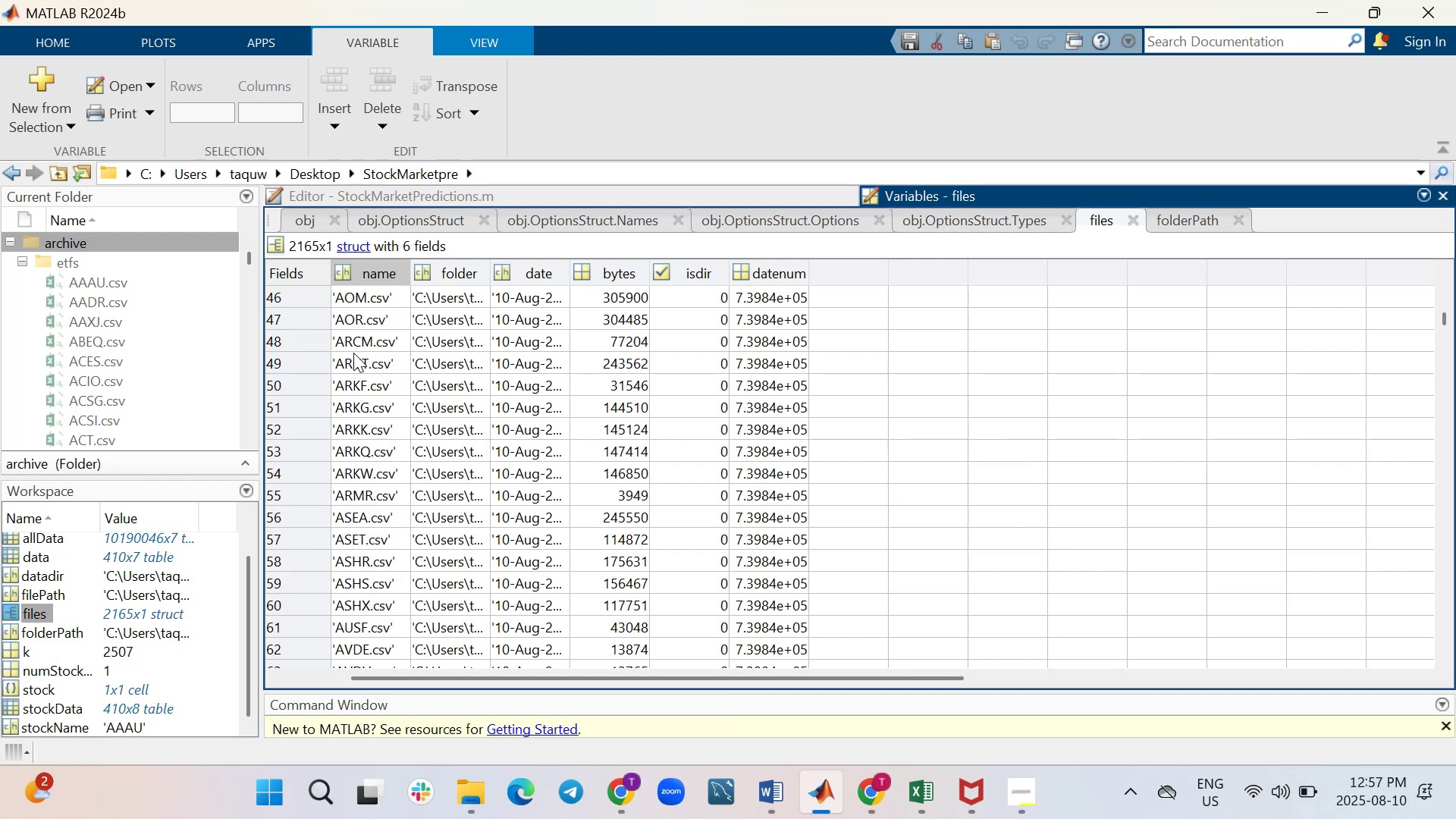 
wait(6.81)
 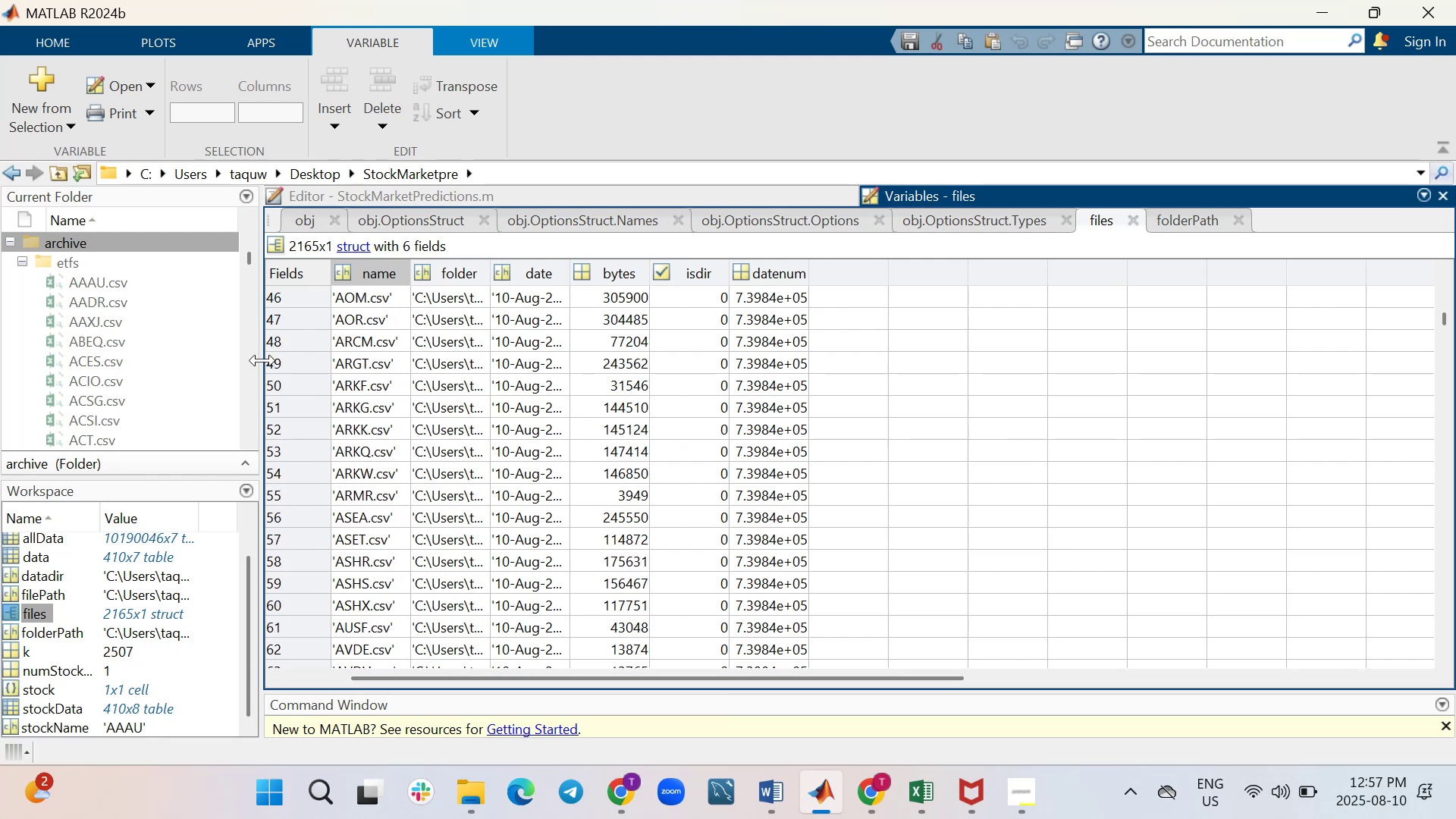 
mouse_move([459, 786])
 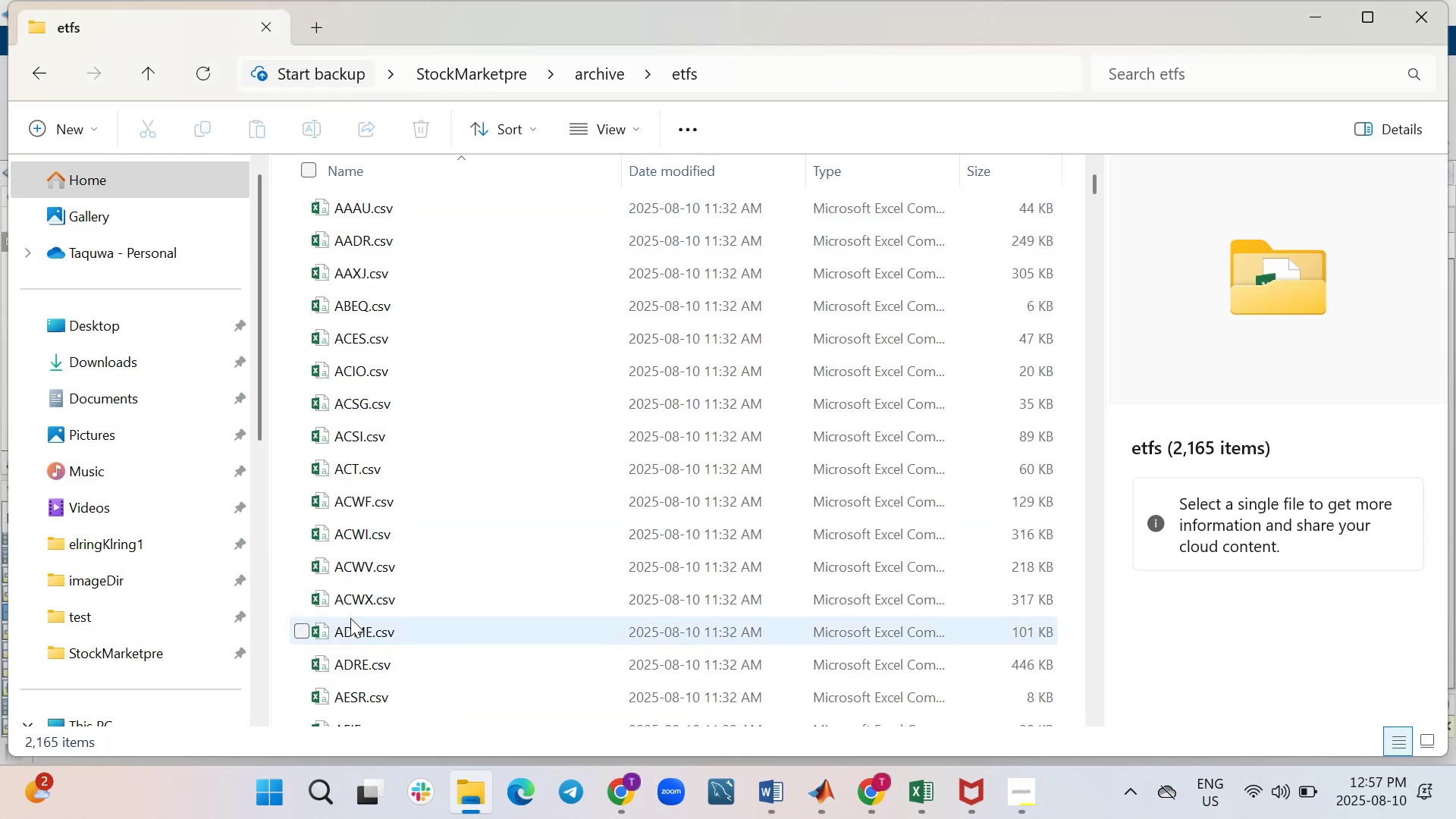 
wait(8.94)
 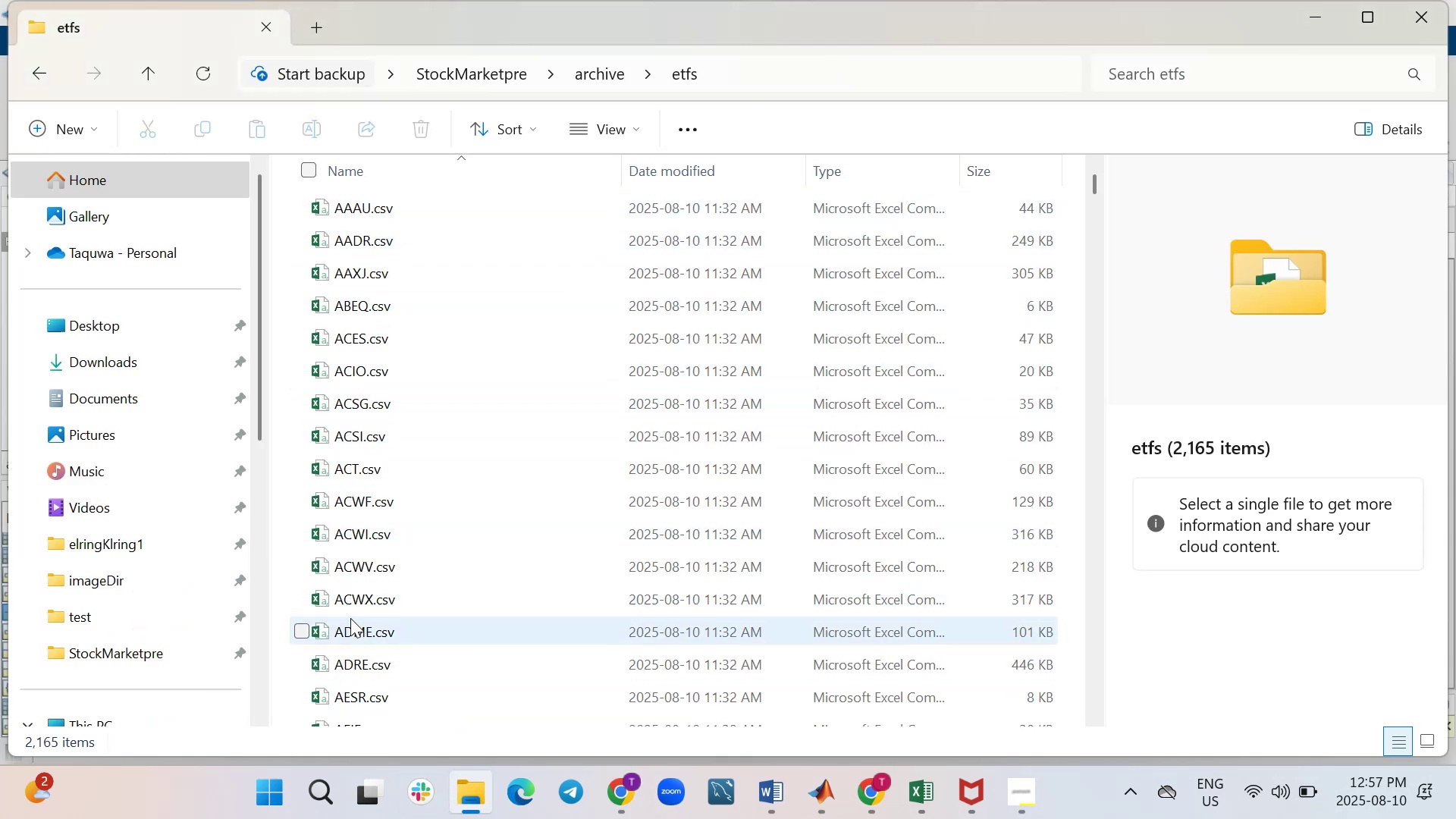 
left_click([819, 794])
 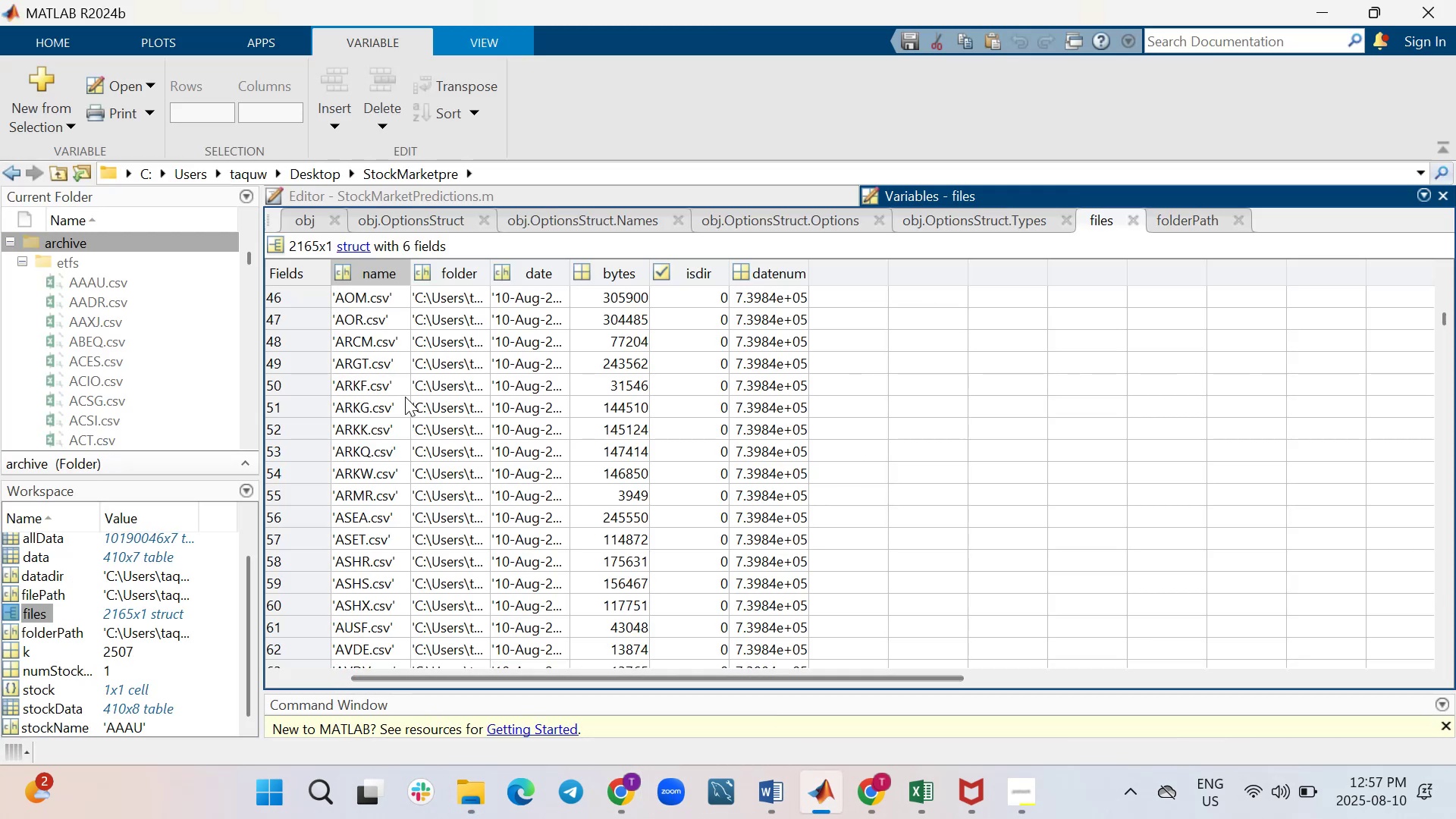 
scroll: coordinate [406, 397], scroll_direction: down, amount: 16.0
 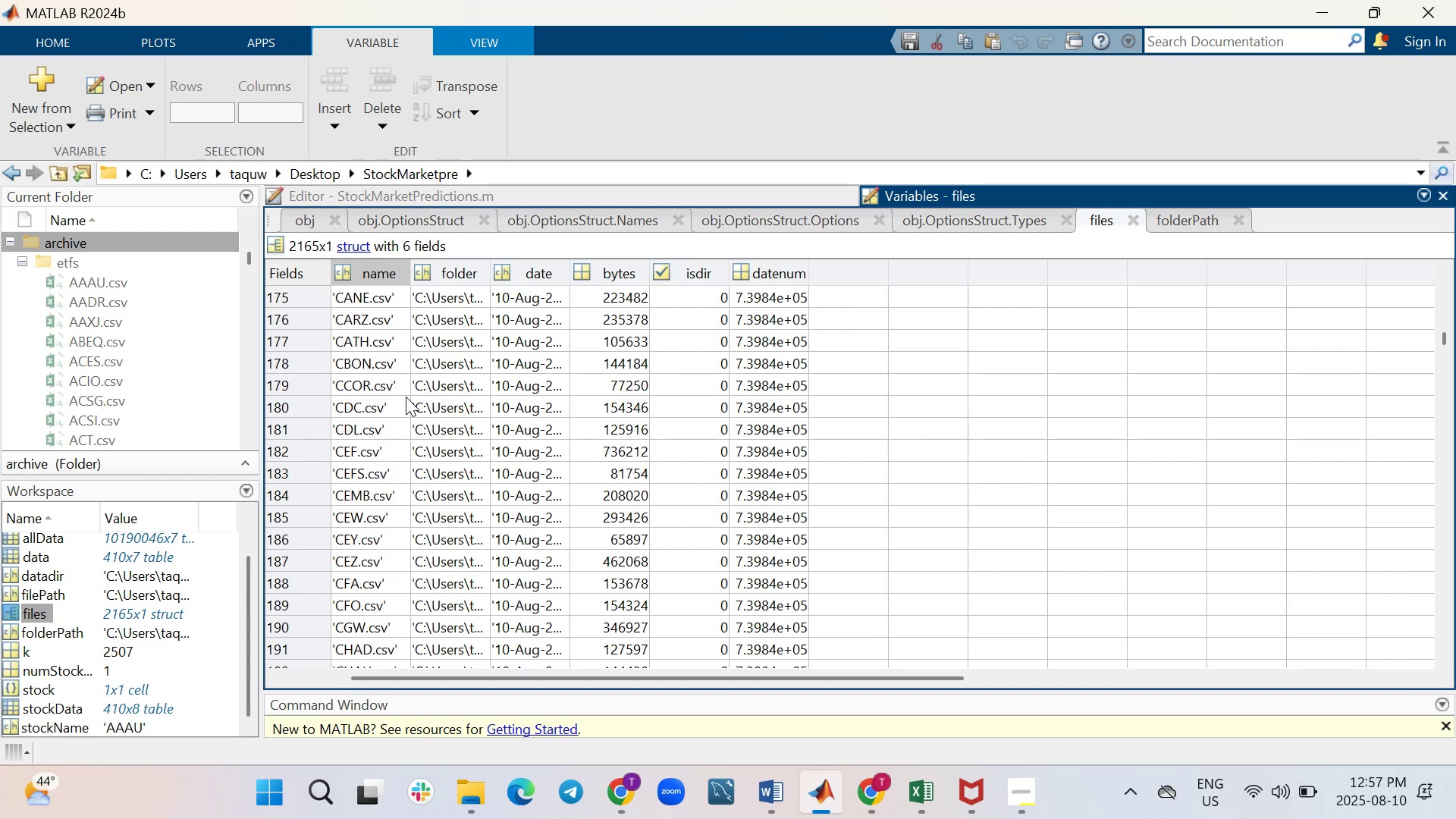 
scroll: coordinate [406, 397], scroll_direction: down, amount: 15.0
 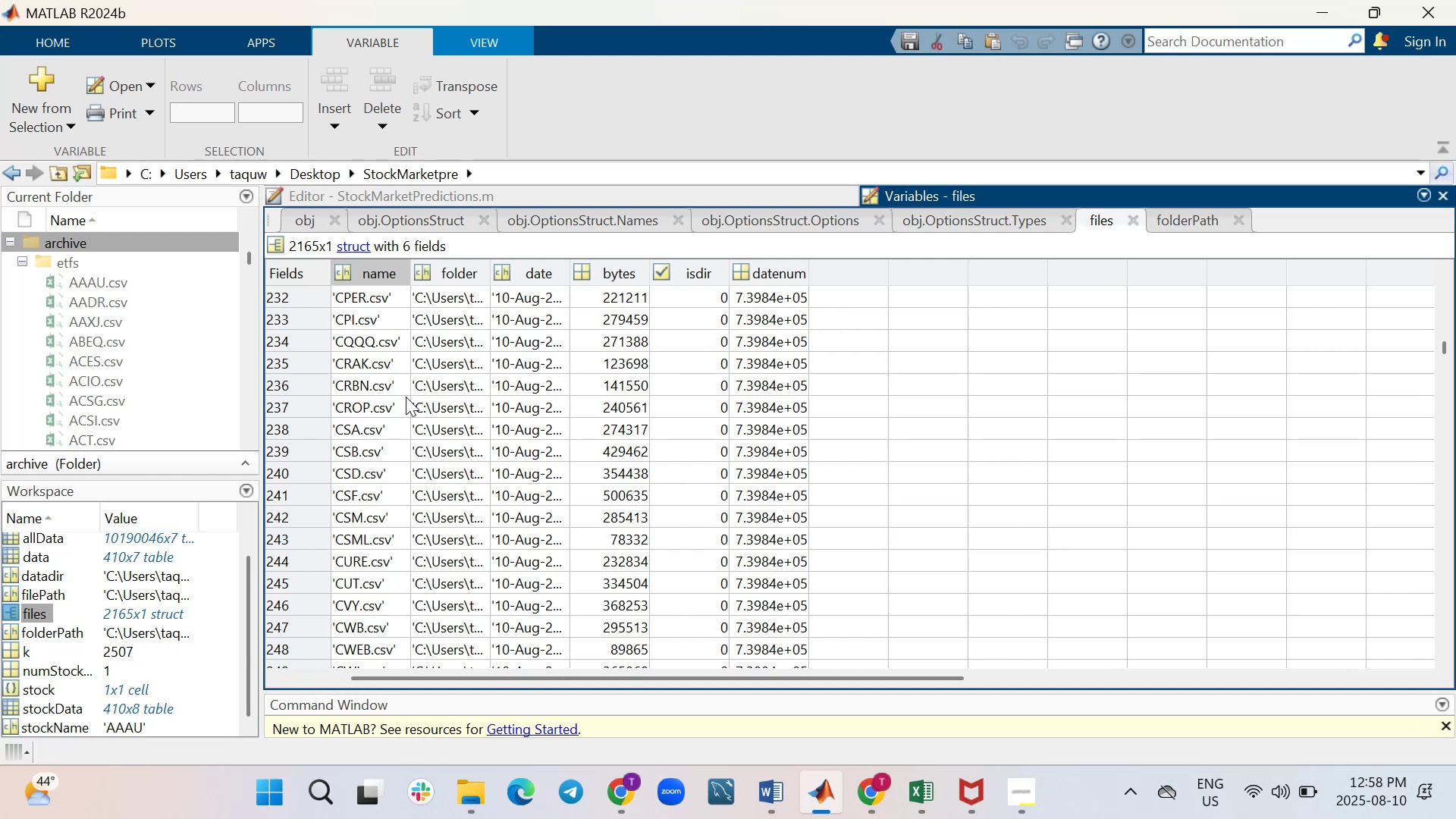 
scroll: coordinate [406, 397], scroll_direction: down, amount: 9.0
 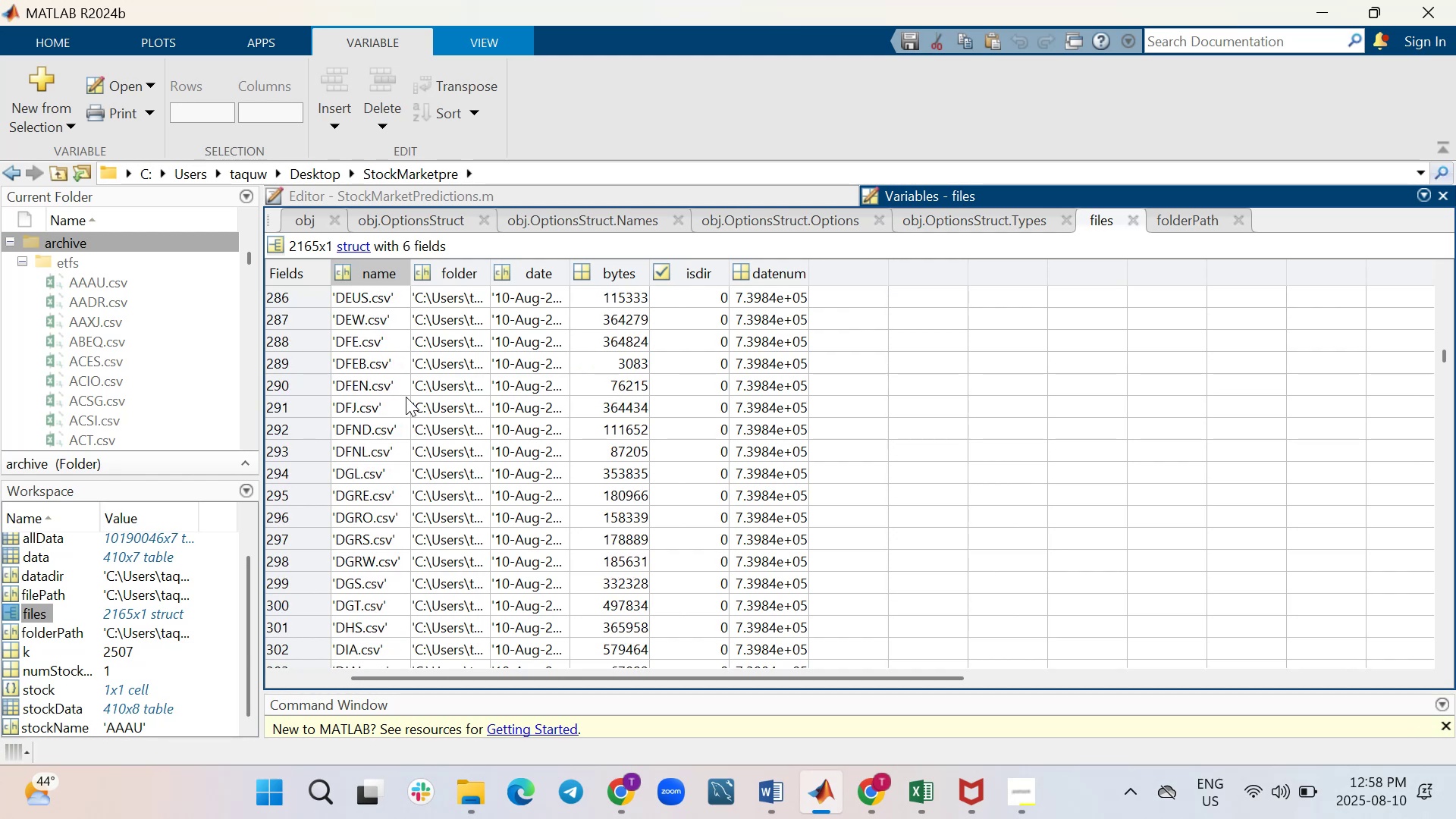 
scroll: coordinate [406, 397], scroll_direction: down, amount: 5.0
 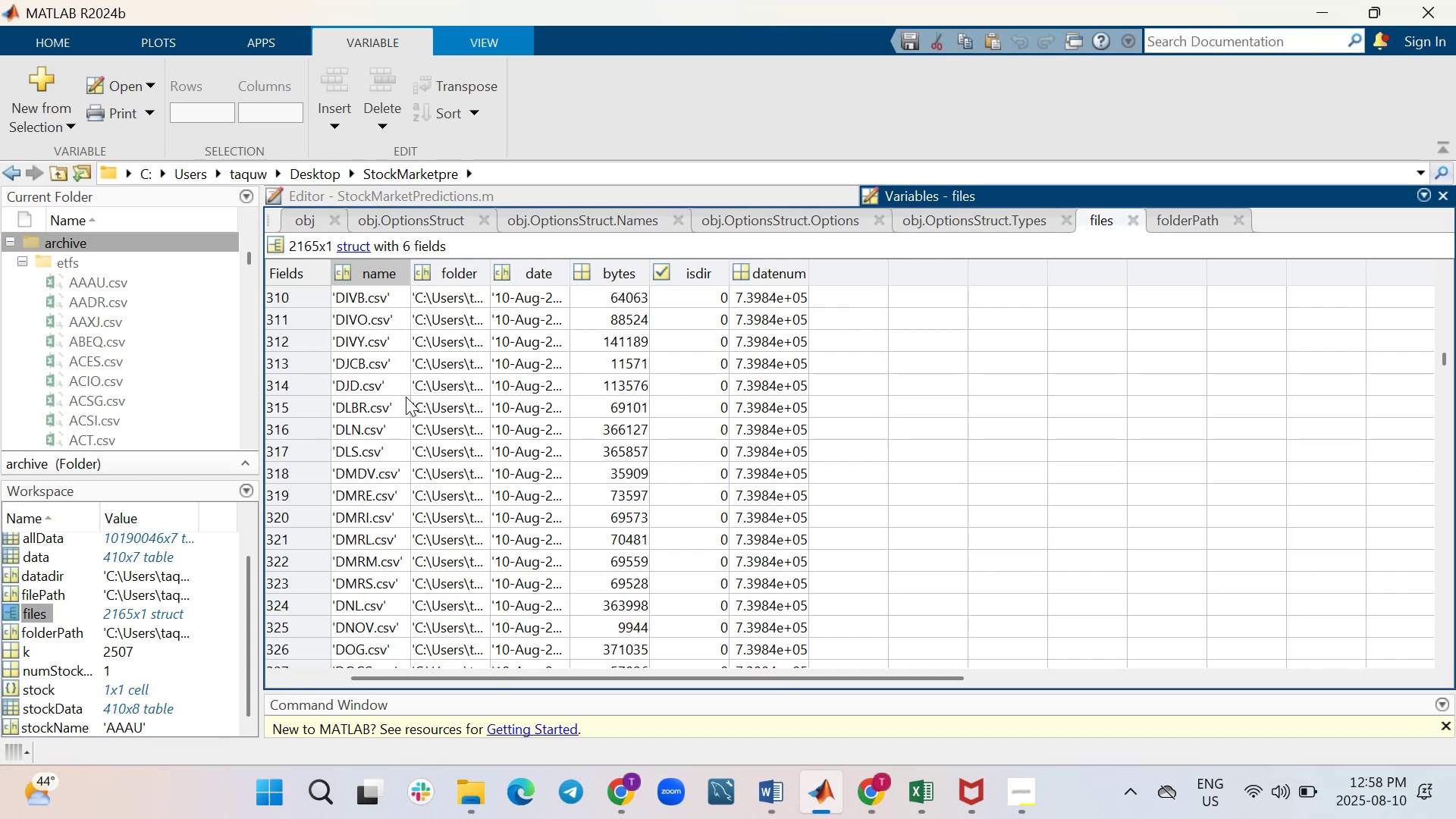 
scroll: coordinate [406, 397], scroll_direction: down, amount: 3.0
 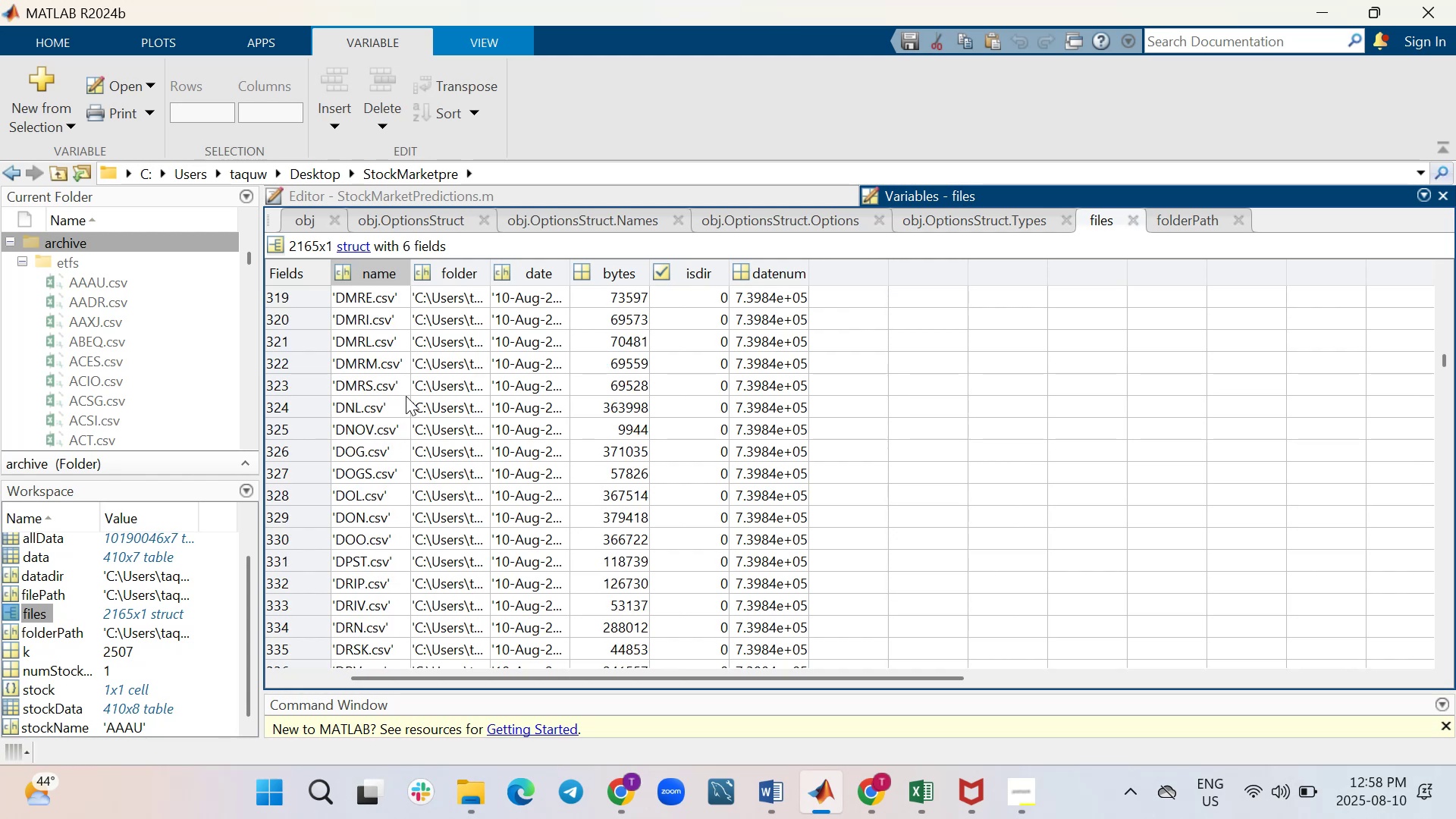 
wait(10.17)
 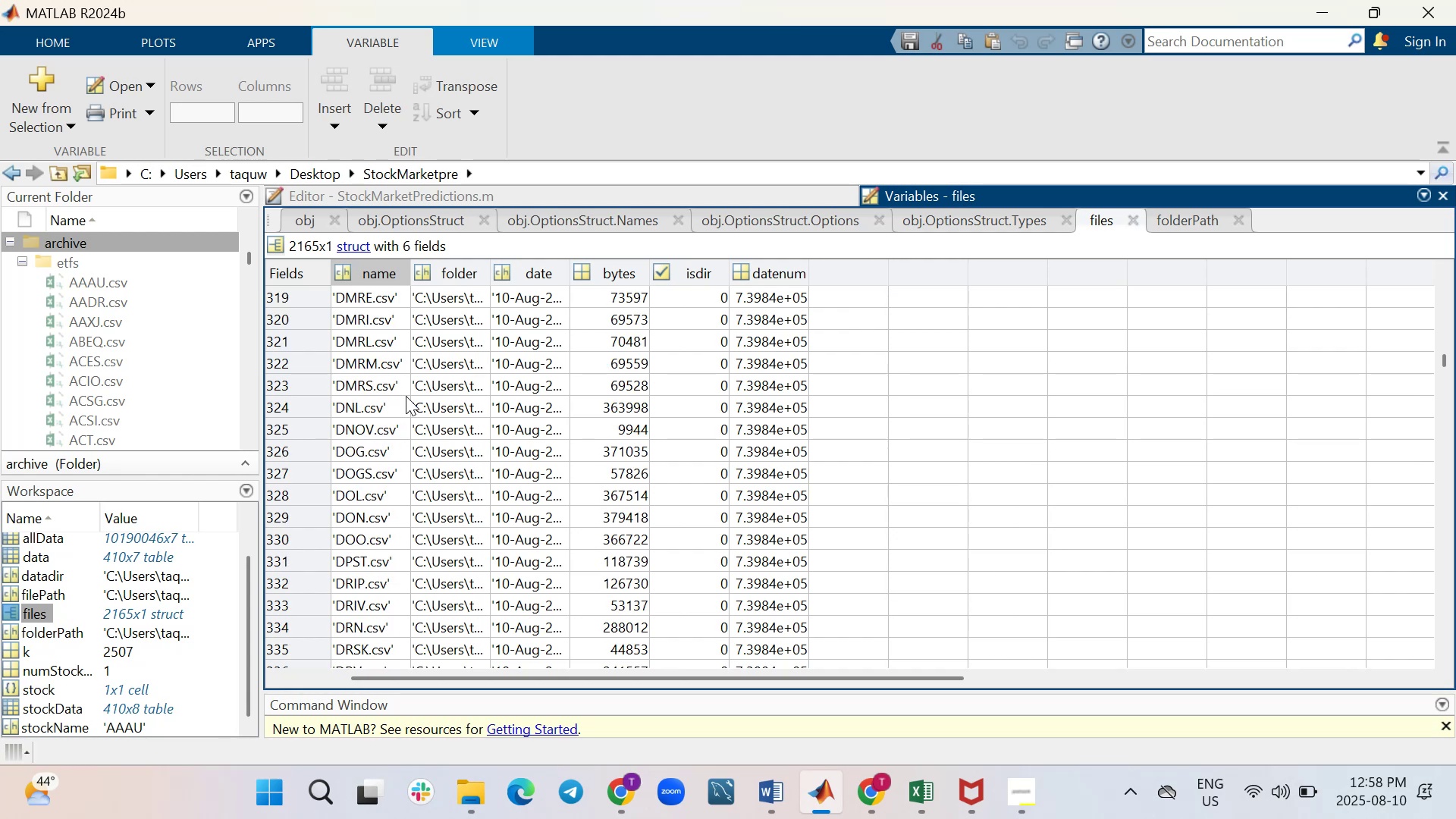 
scroll: coordinate [406, 396], scroll_direction: down, amount: 8.0
 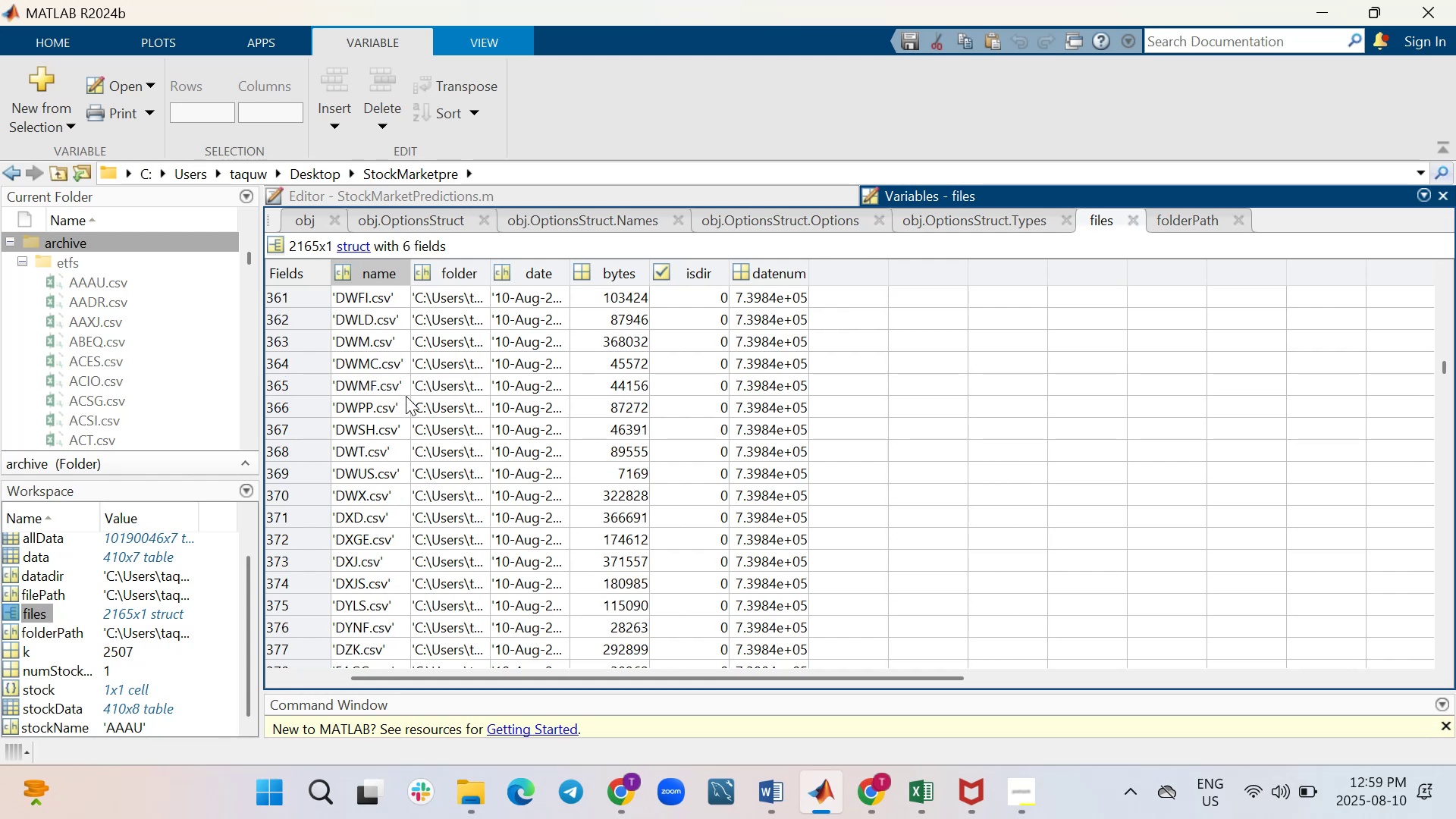 
scroll: coordinate [406, 396], scroll_direction: down, amount: 8.0
 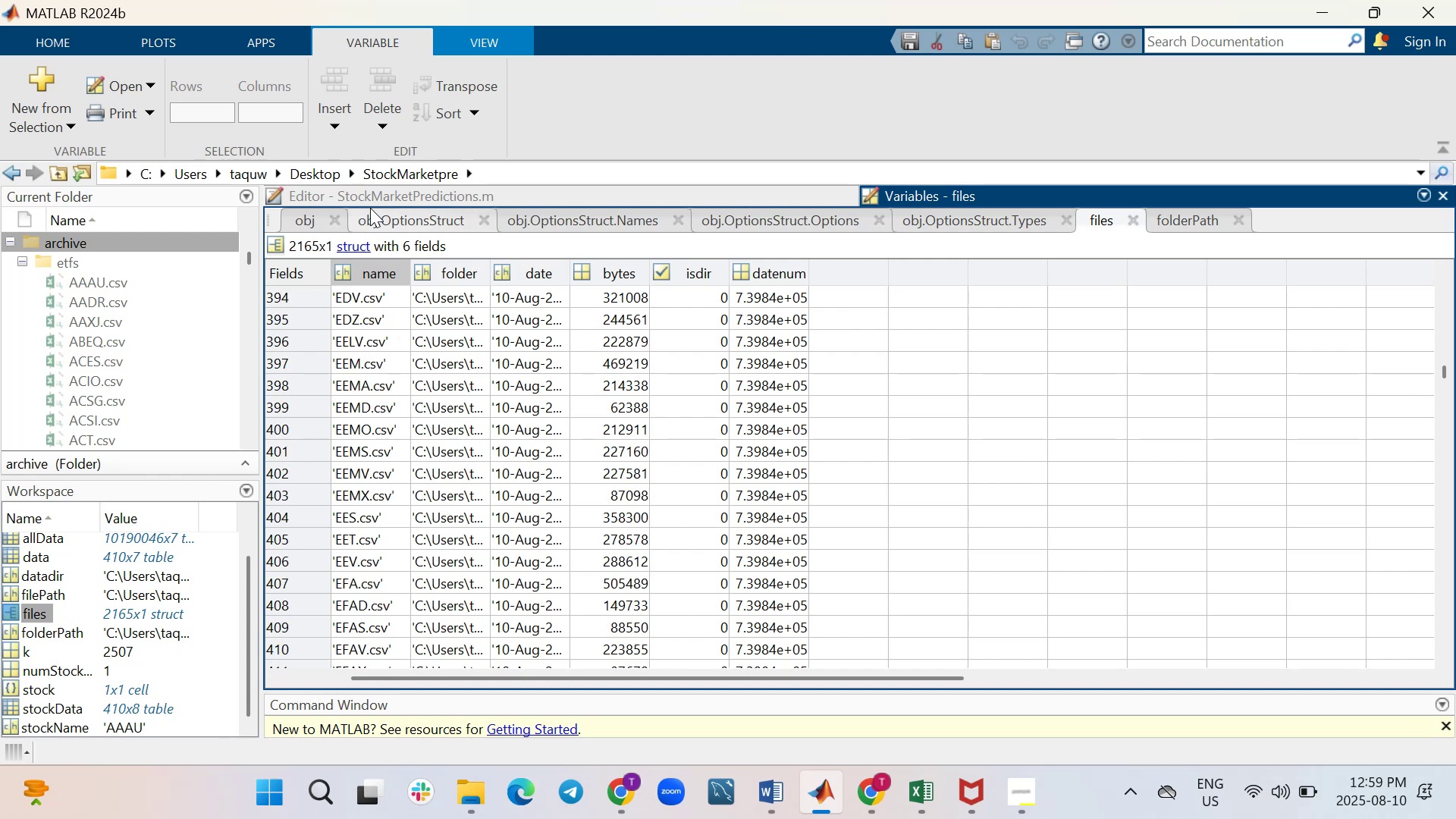 
left_click([400, 224])
 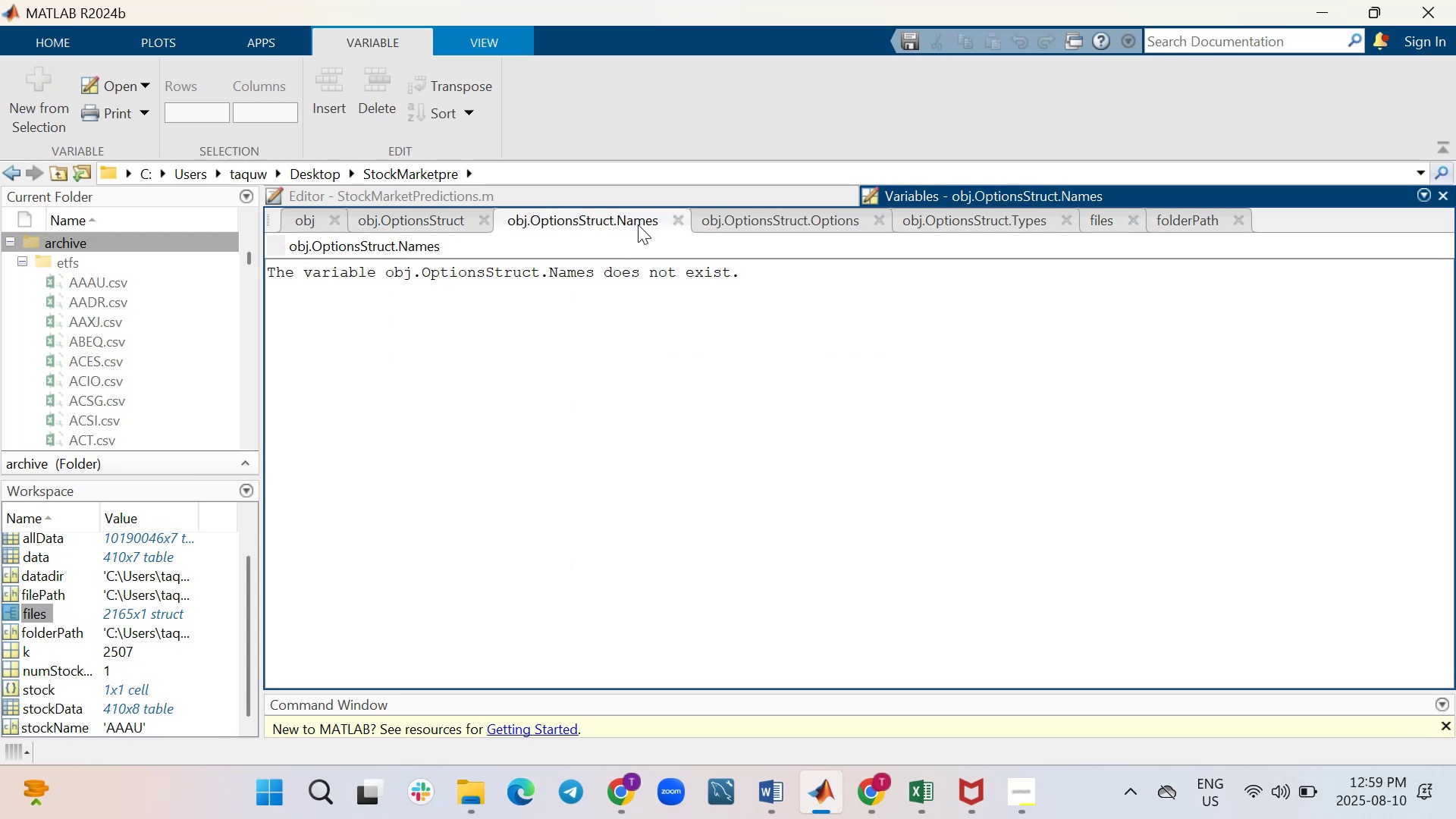 
left_click([465, 217])
 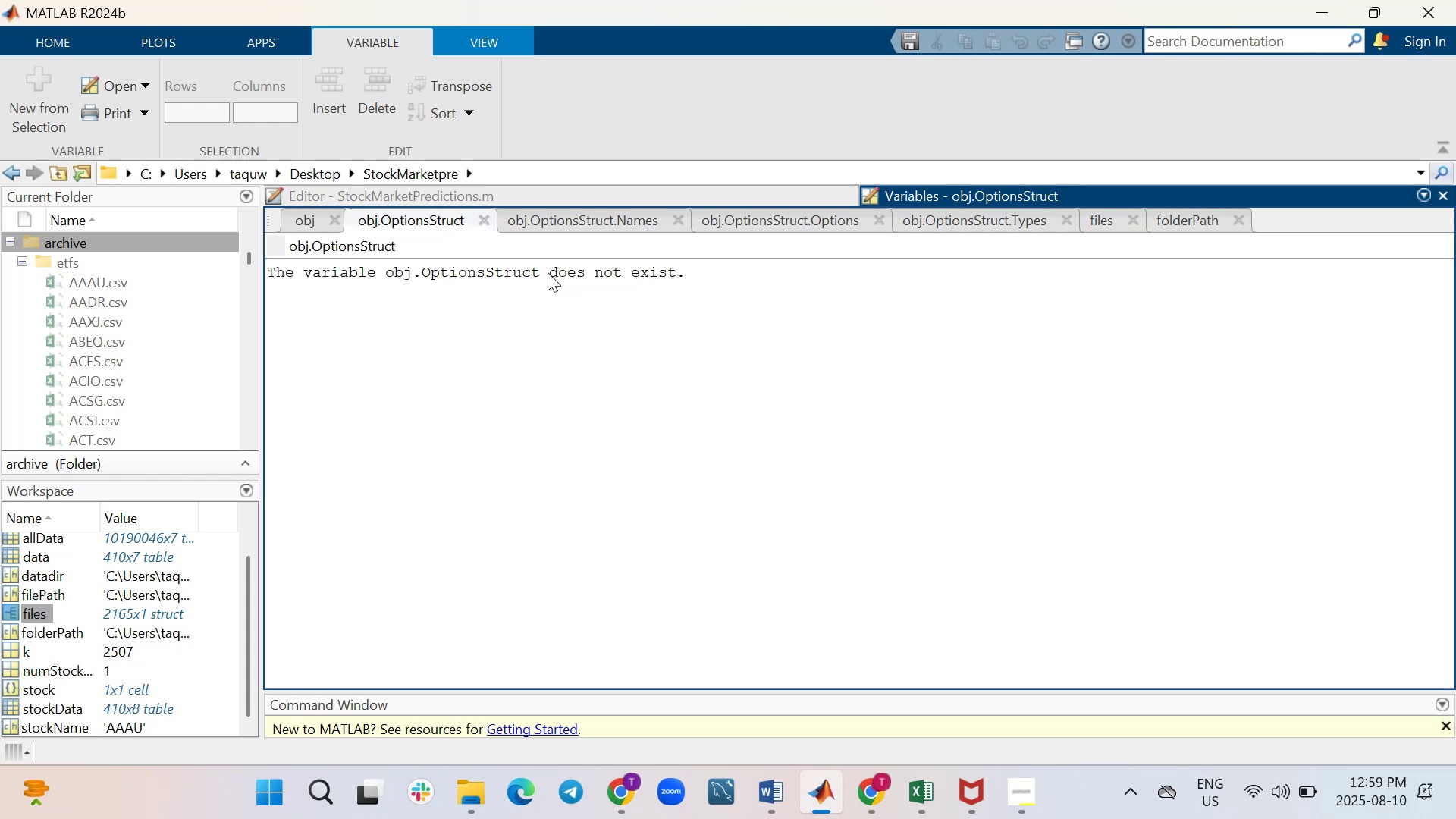 
left_click([485, 221])
 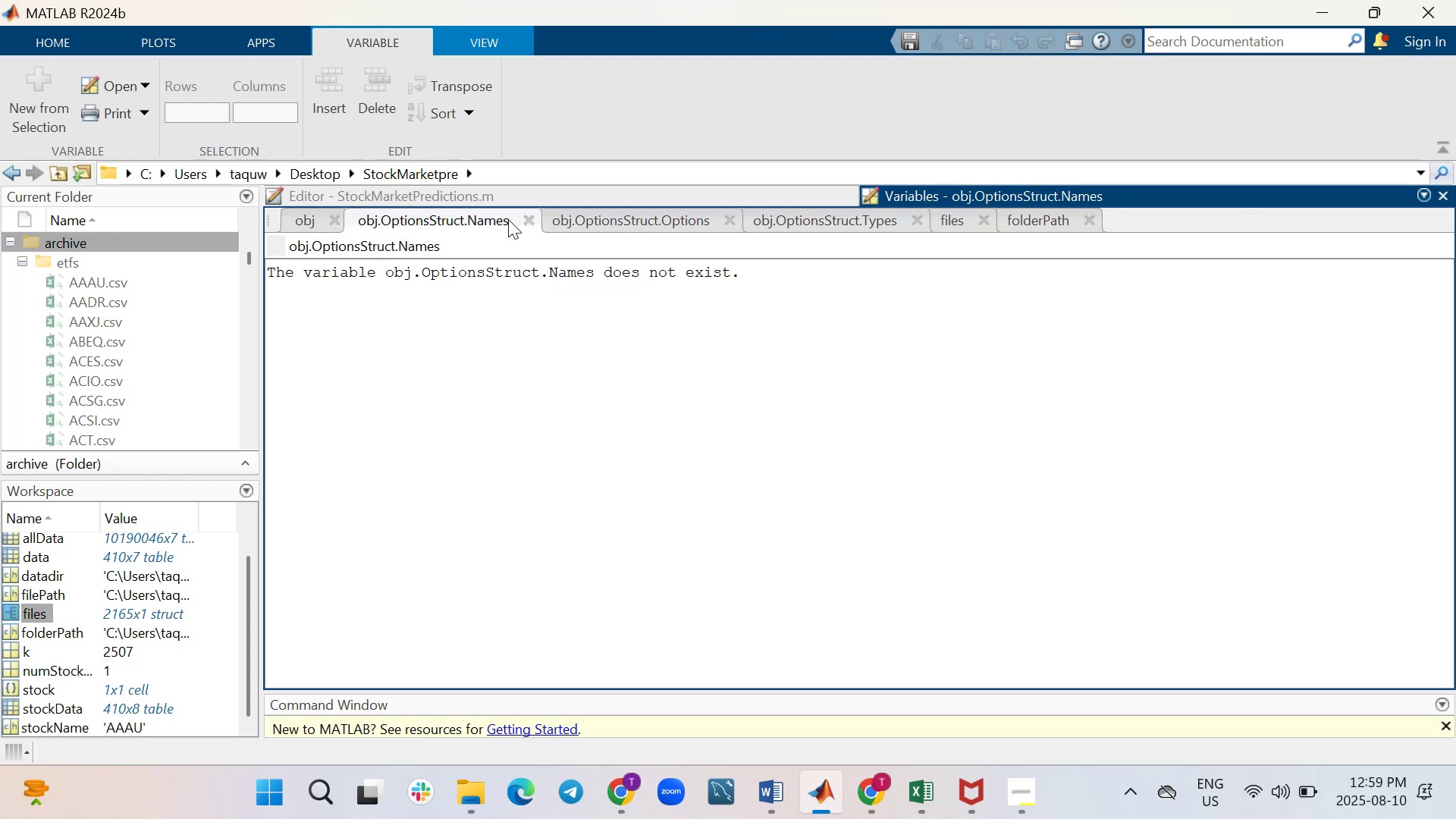 
mouse_move([504, 222])
 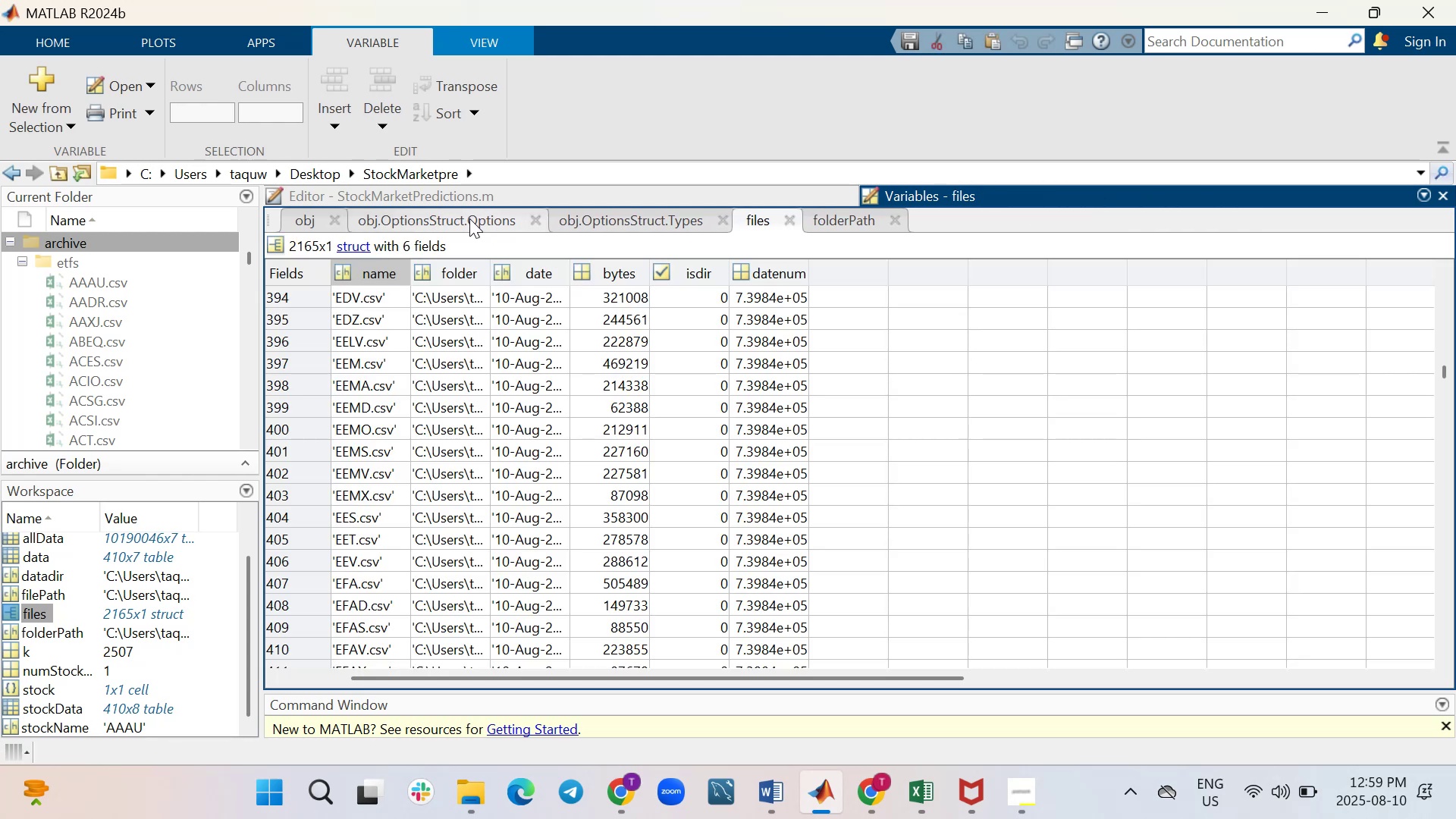 
left_click([470, 218])
 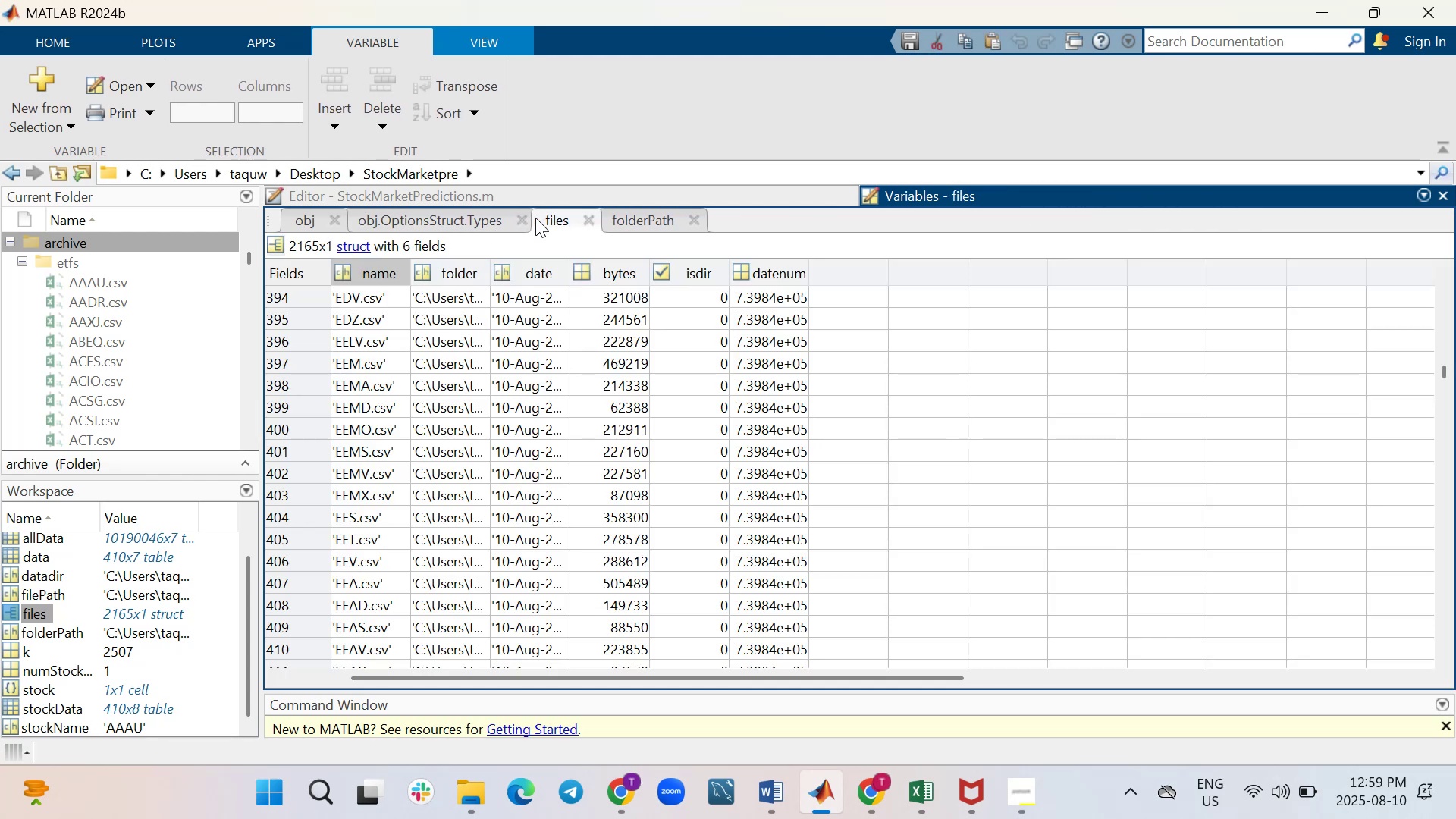 
left_click([457, 219])
 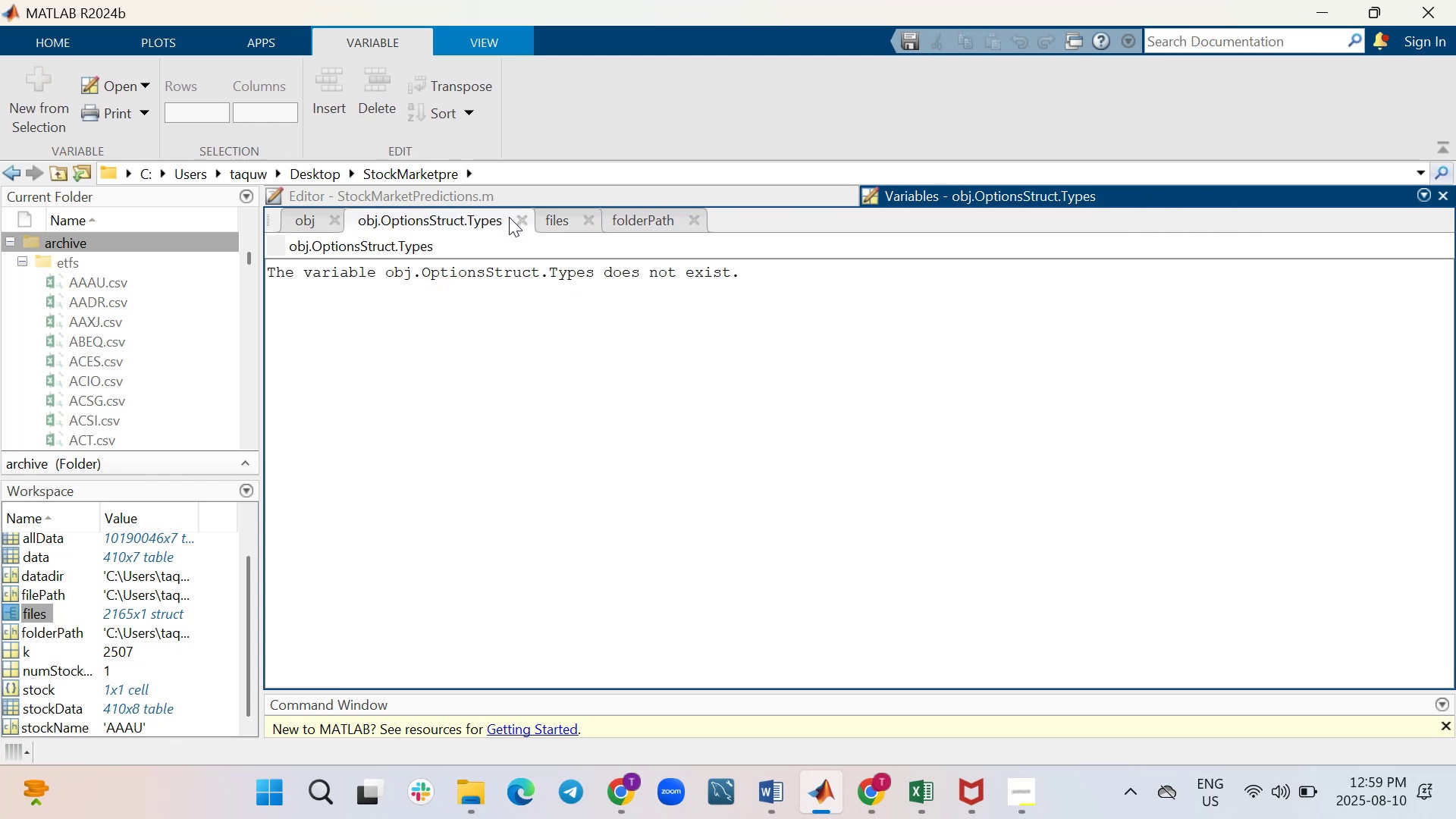 
left_click([523, 218])
 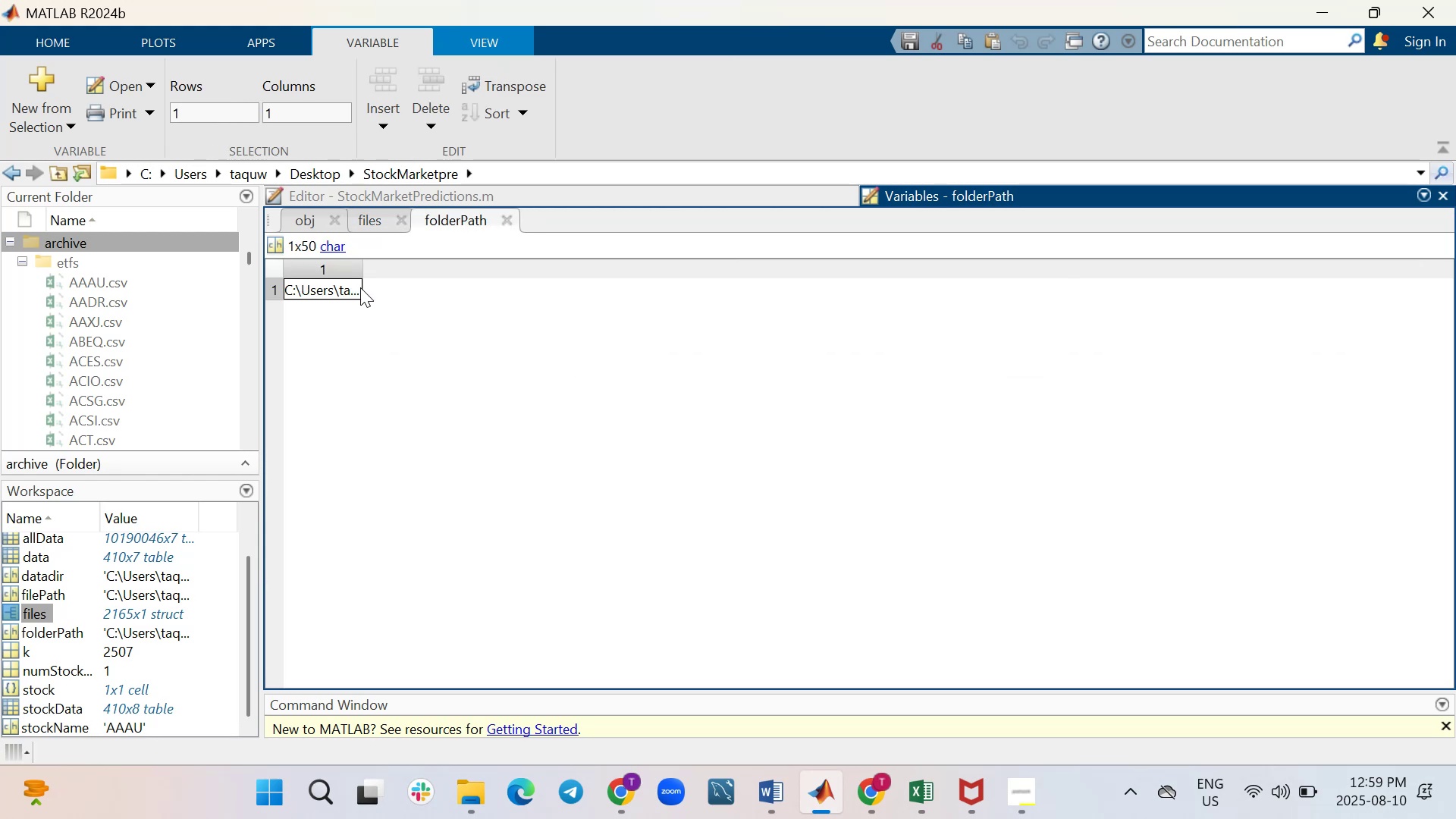 
wait(5.17)
 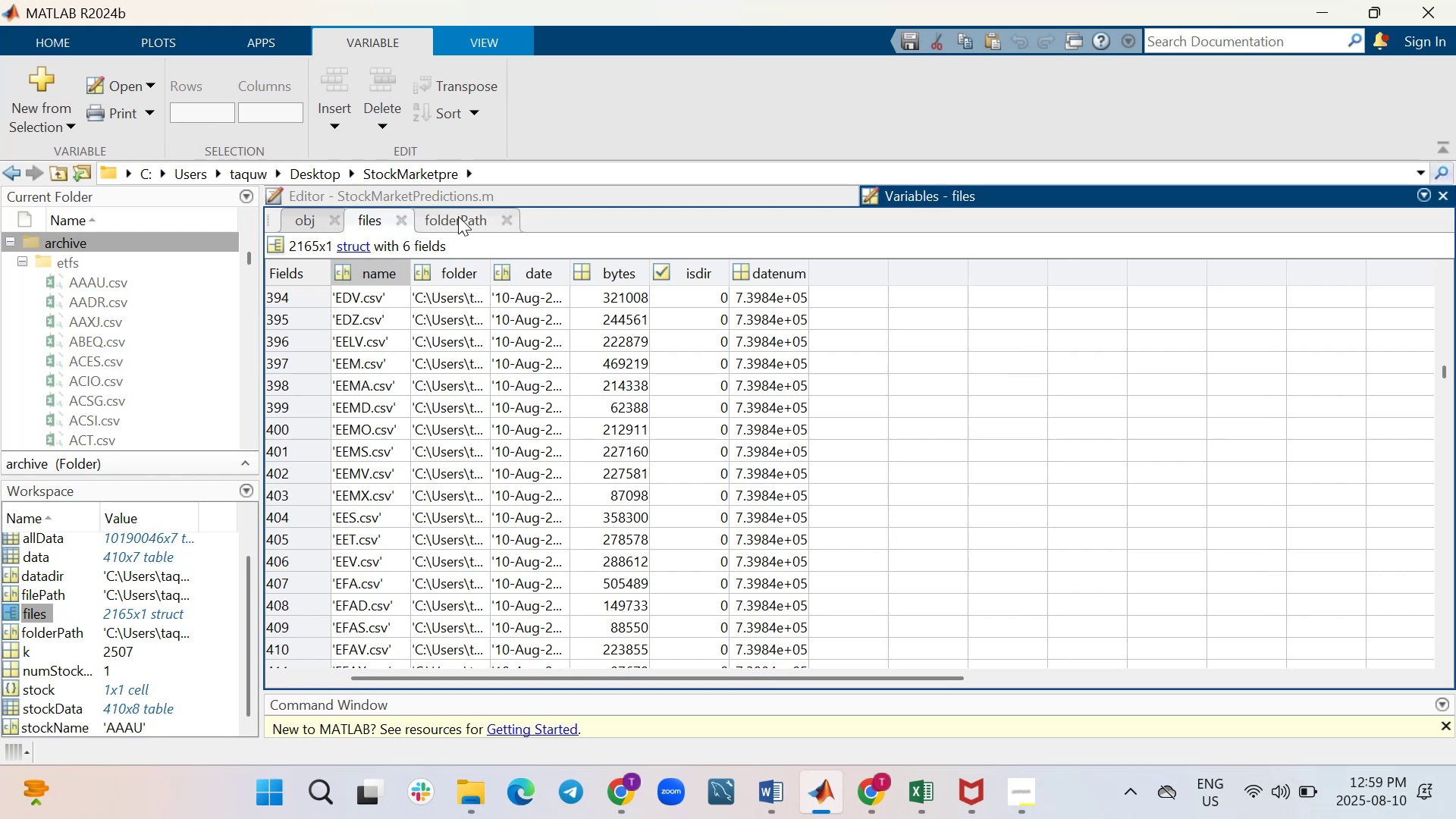 
left_click([381, 221])
 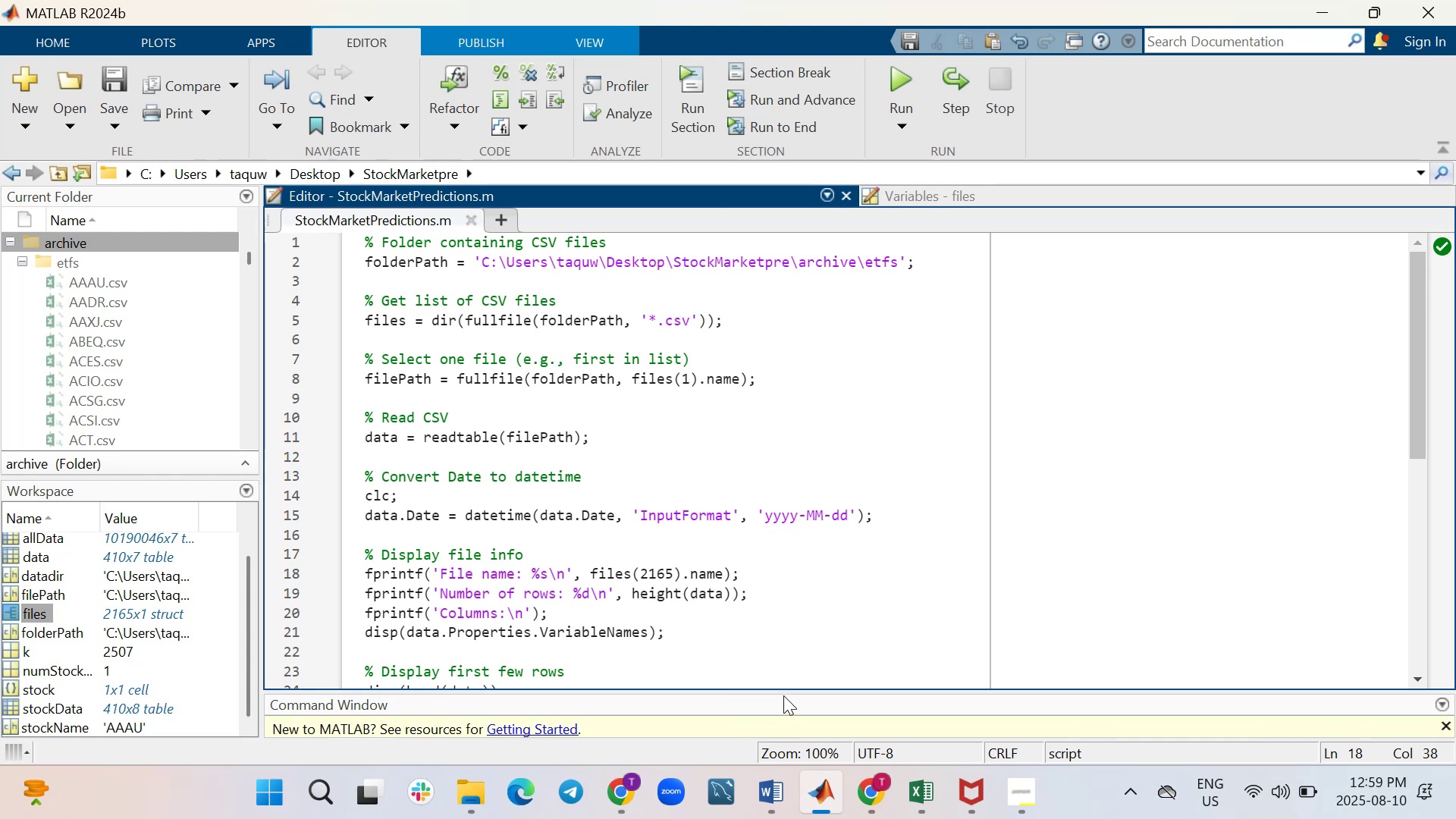 
wait(7.55)
 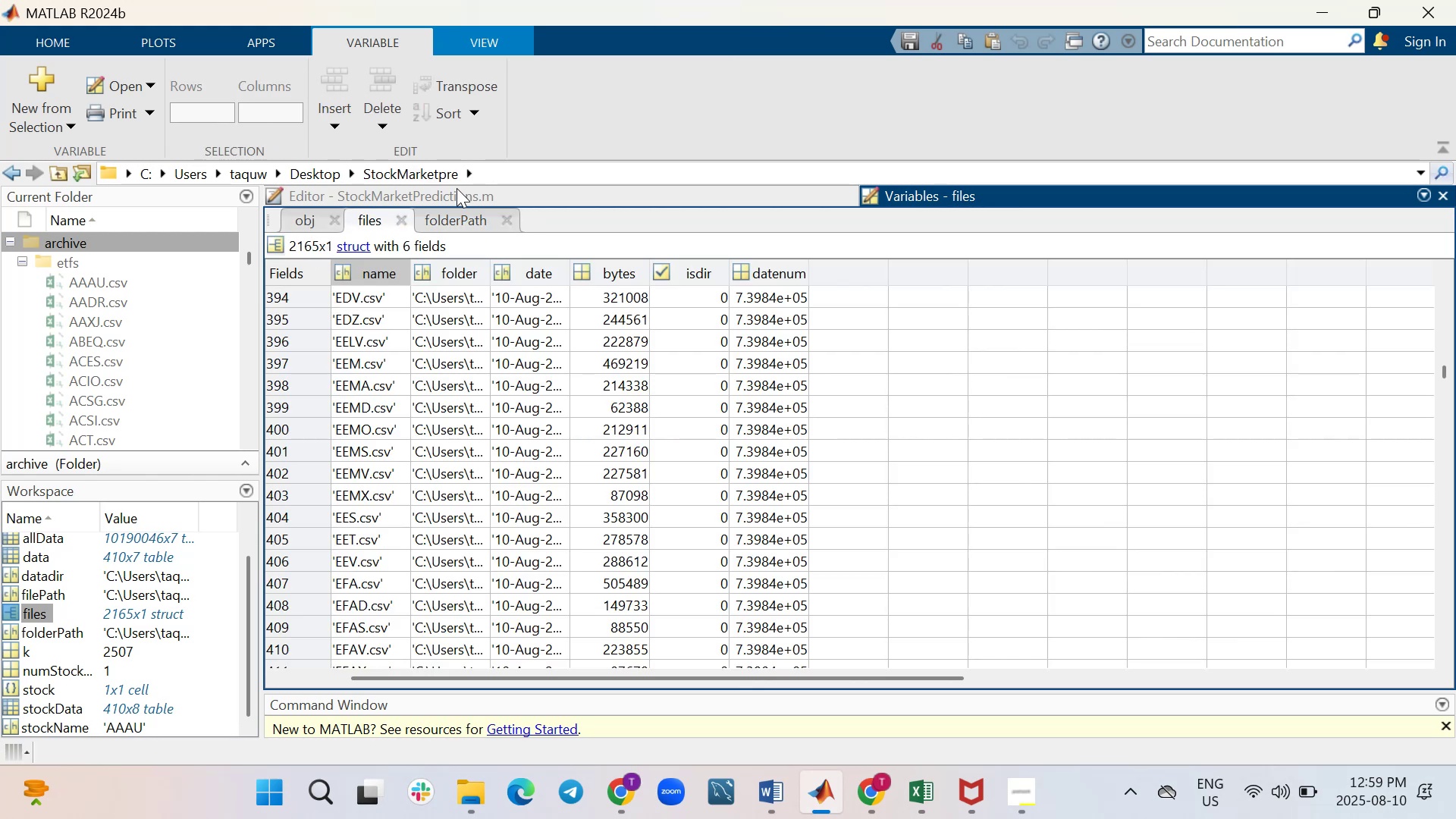 
left_click_drag(start_coordinate=[788, 691], to_coordinate=[797, 507])
 